 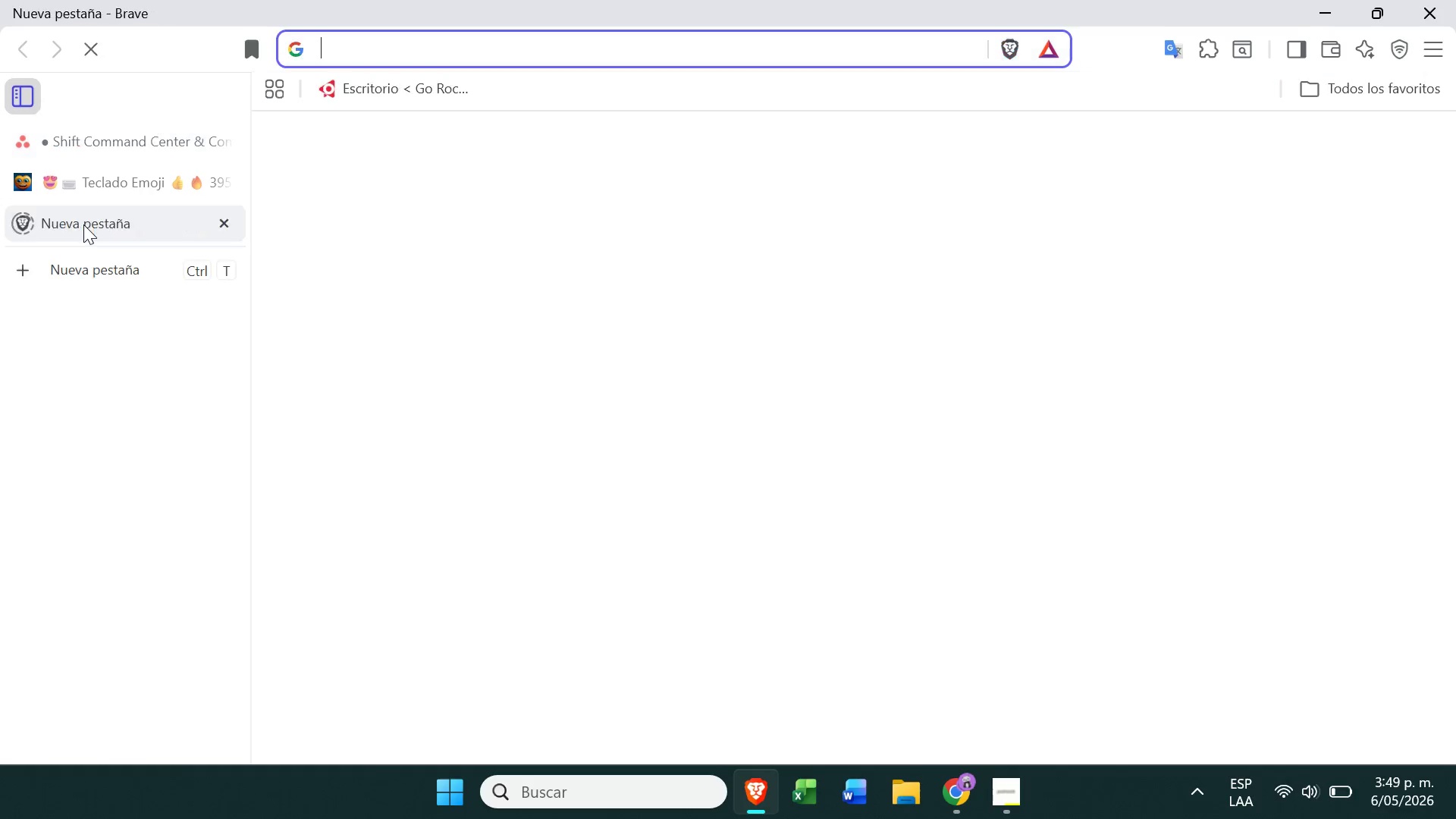 
type(de)
 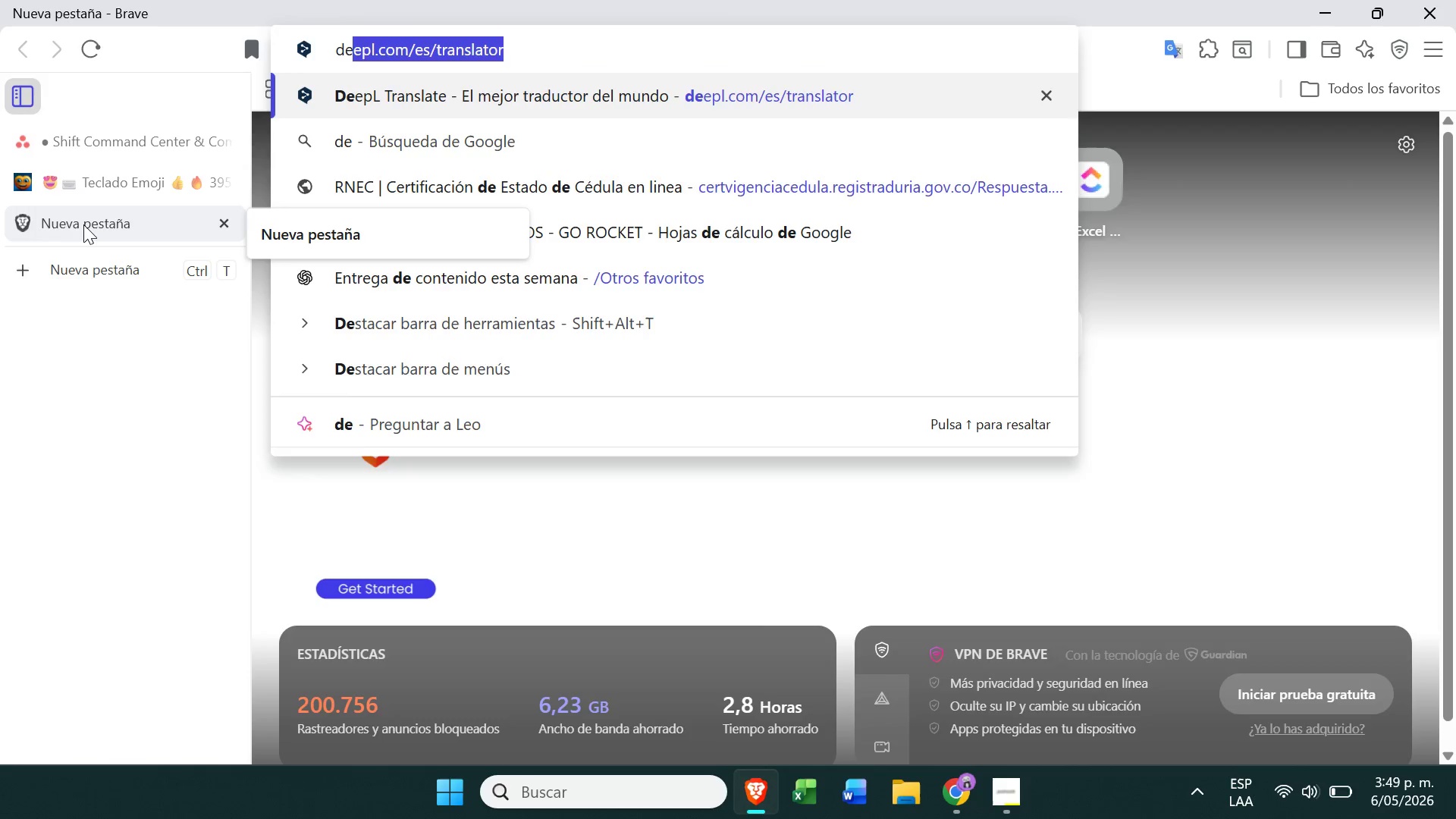 
key(Enter)
 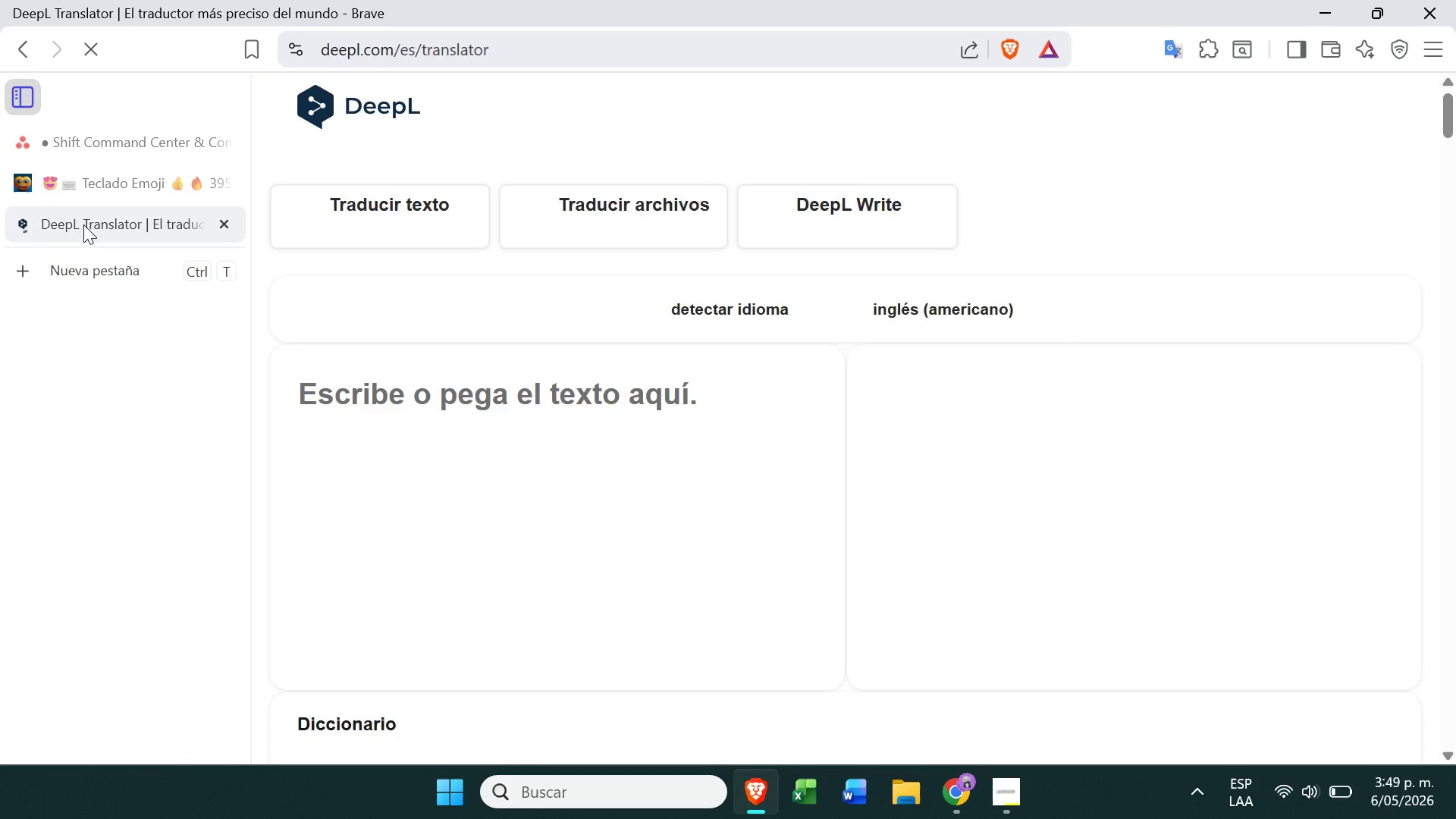 
left_click([353, 416])
 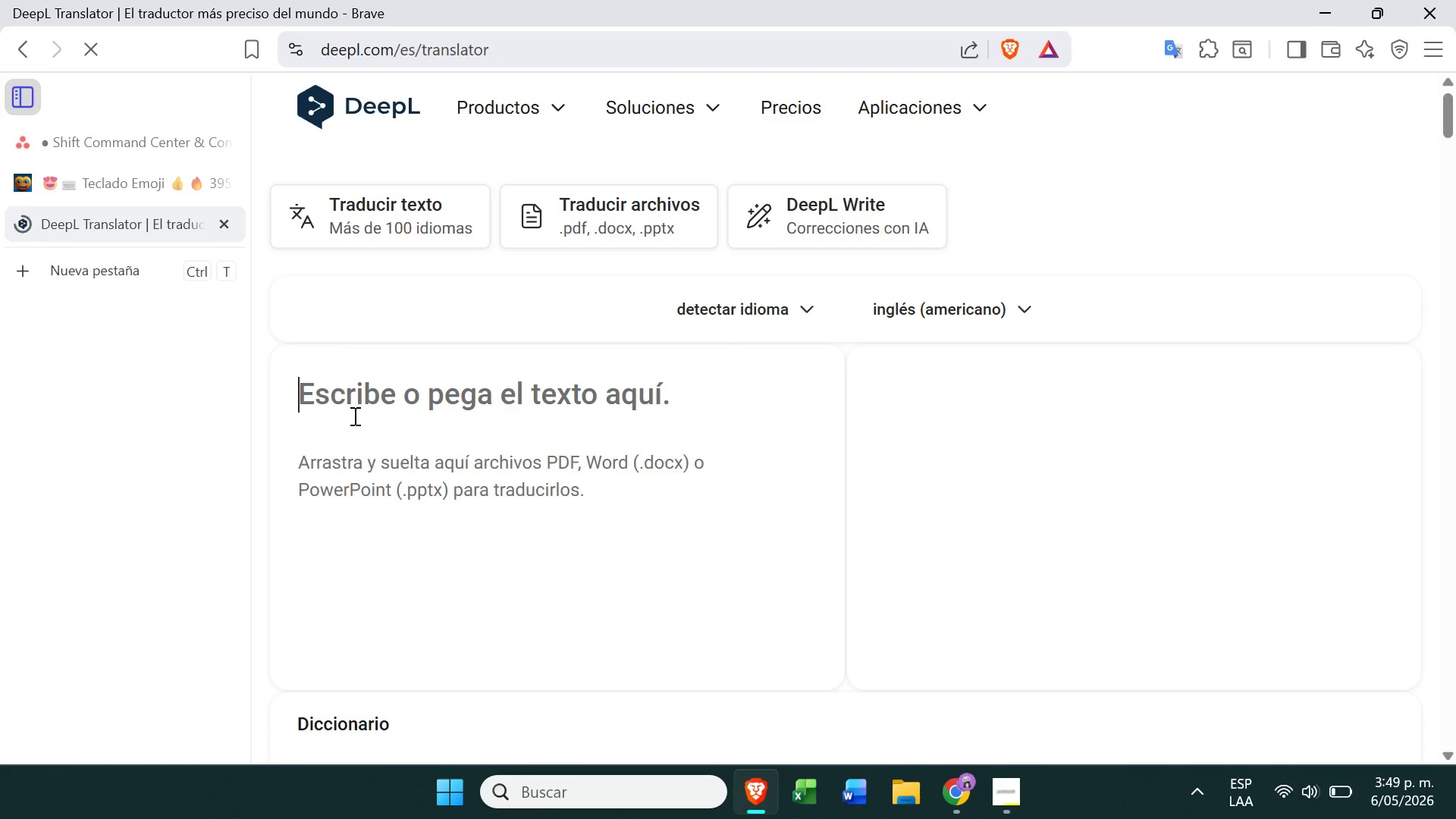 
key(Control+V)
 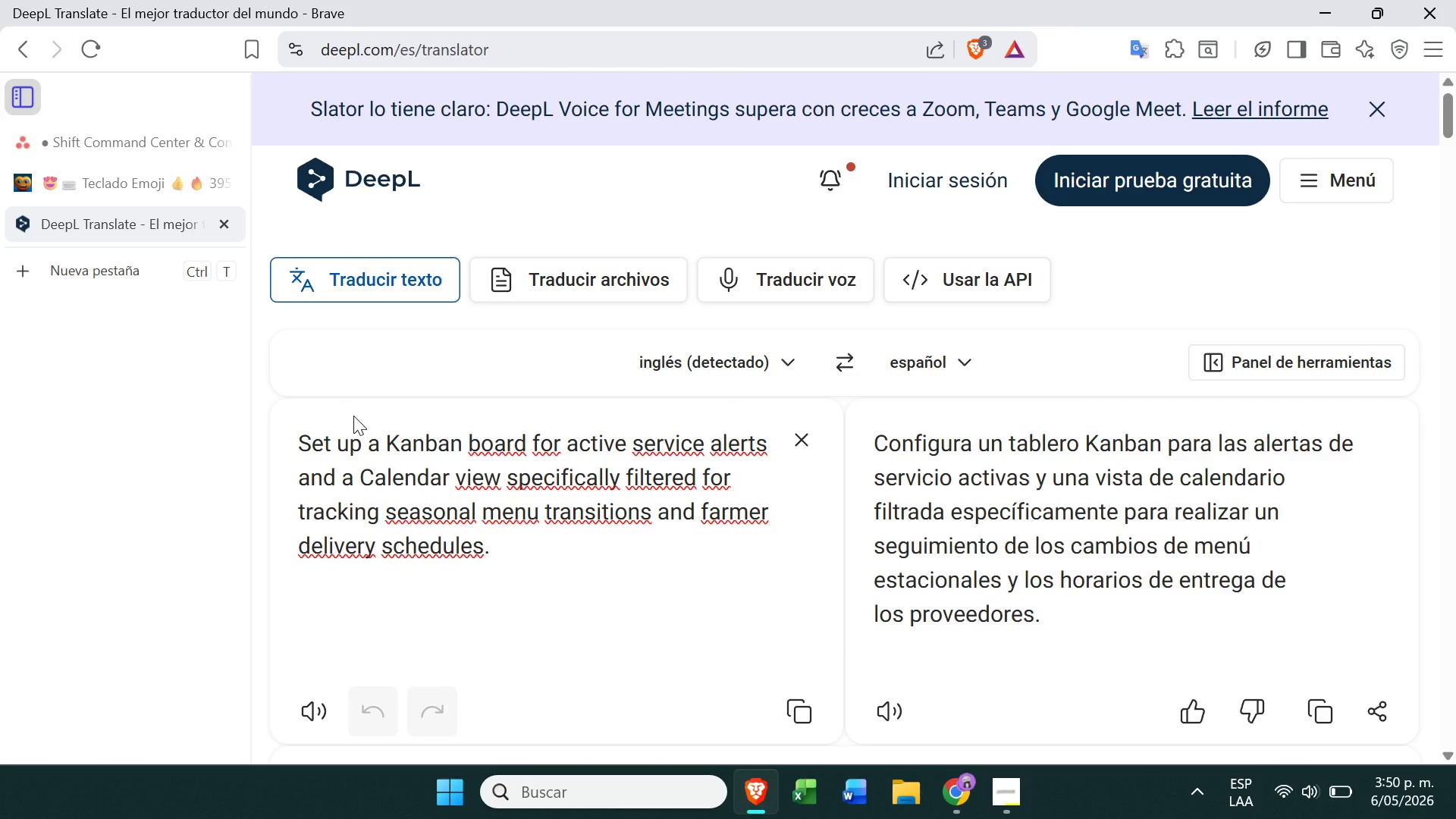 
wait(55.08)
 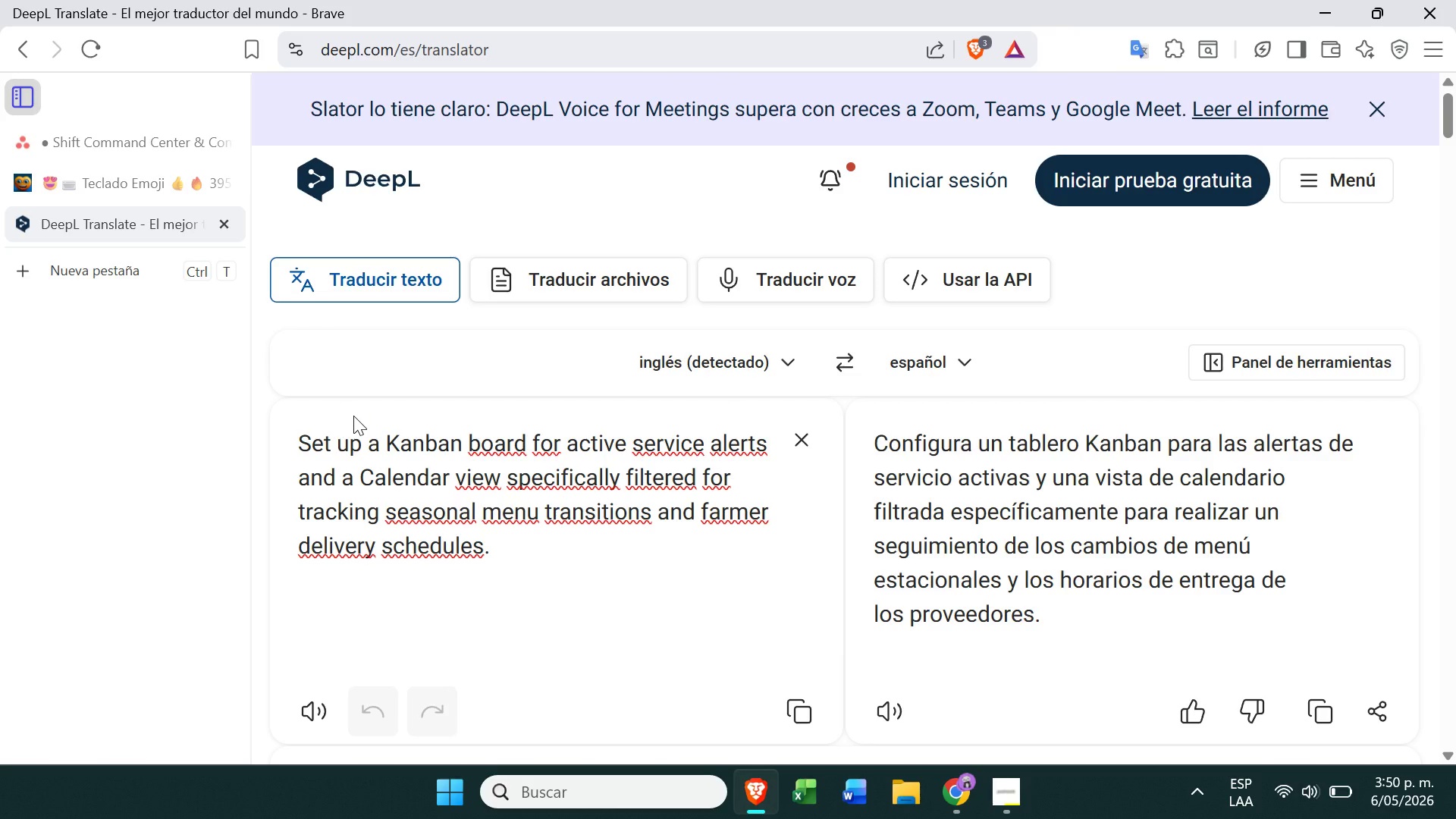 
left_click([133, 147])
 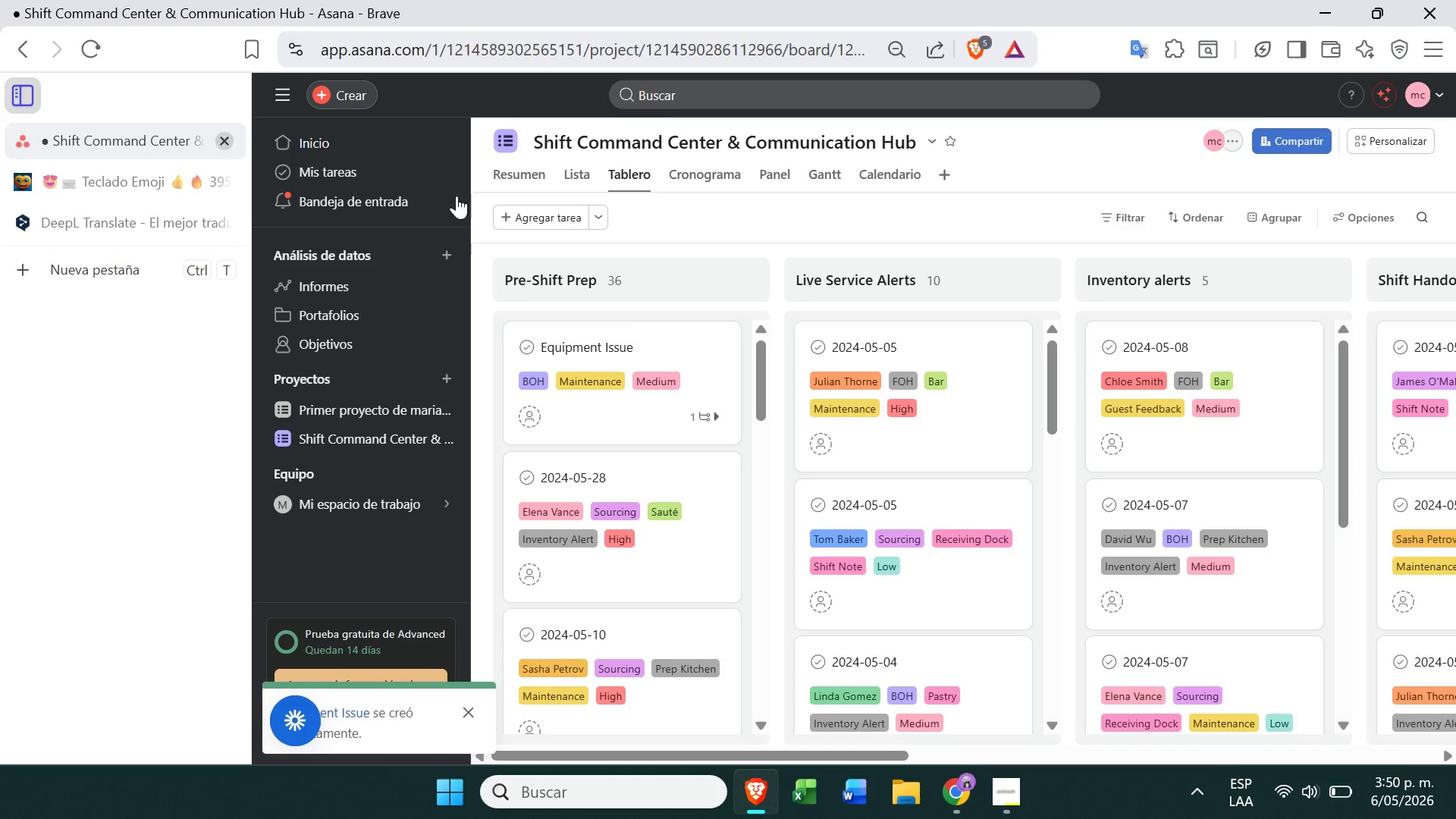 
mouse_move([706, 400])
 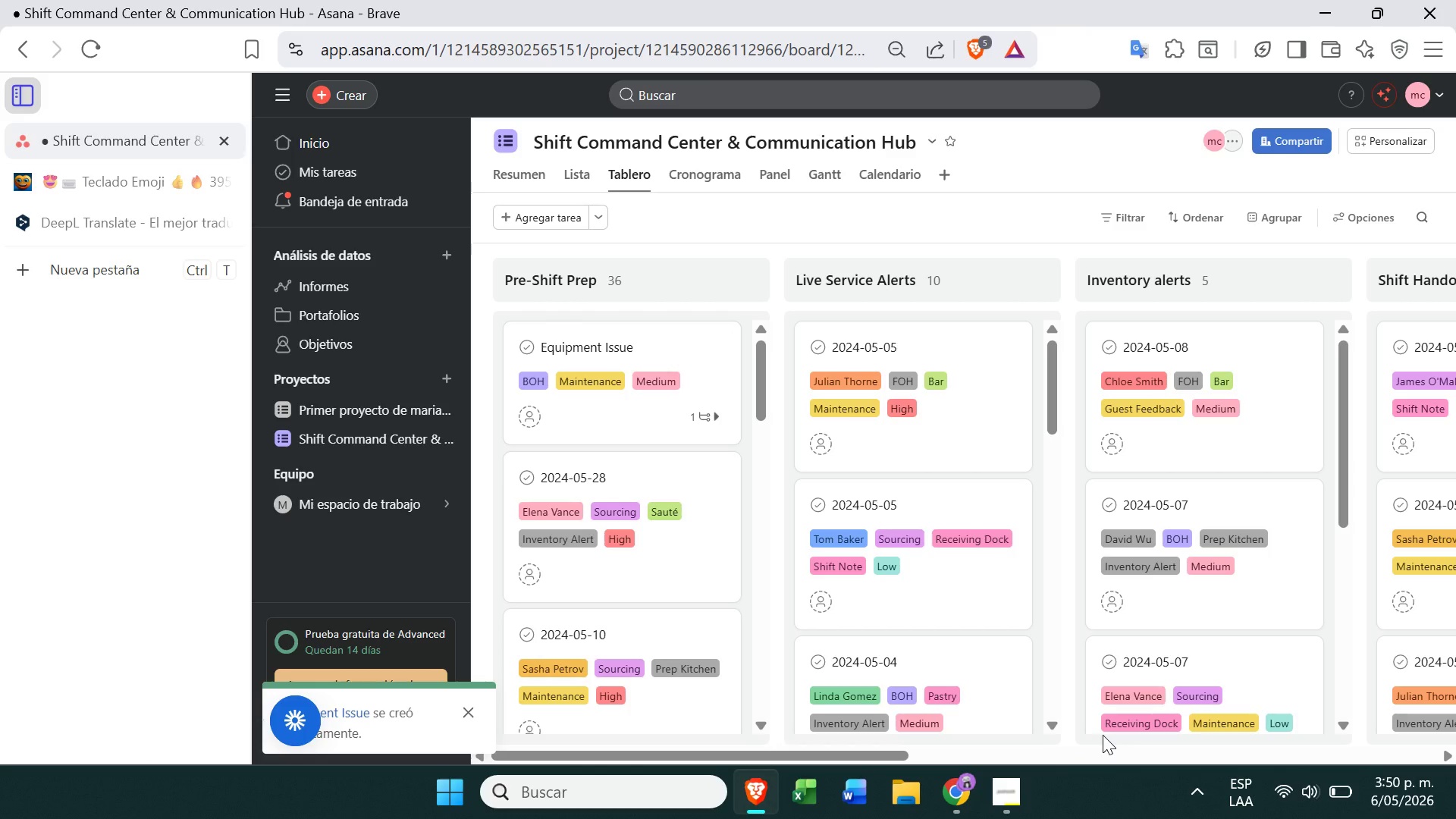 
wait(10.04)
 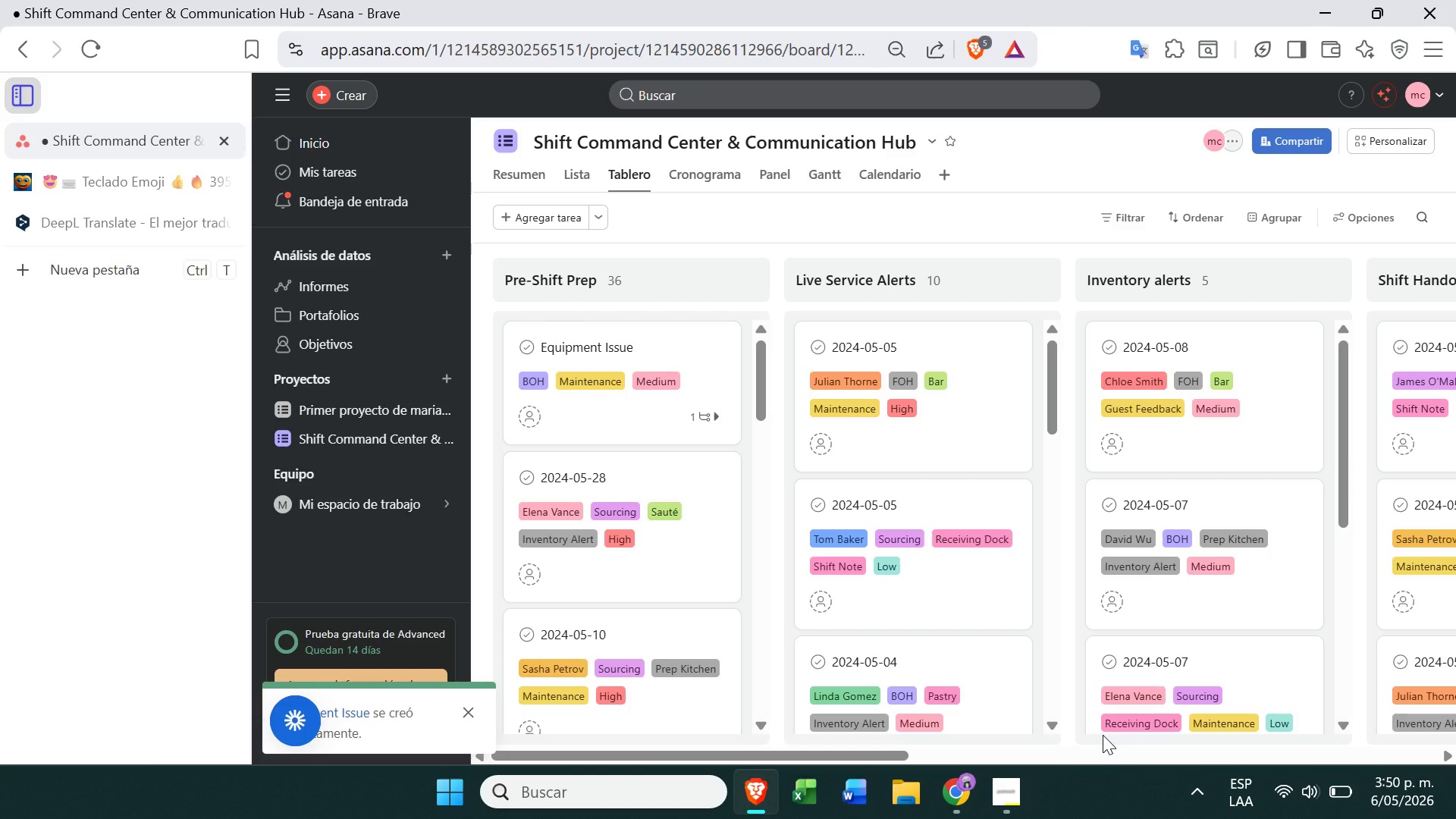 
left_click([99, 221])
 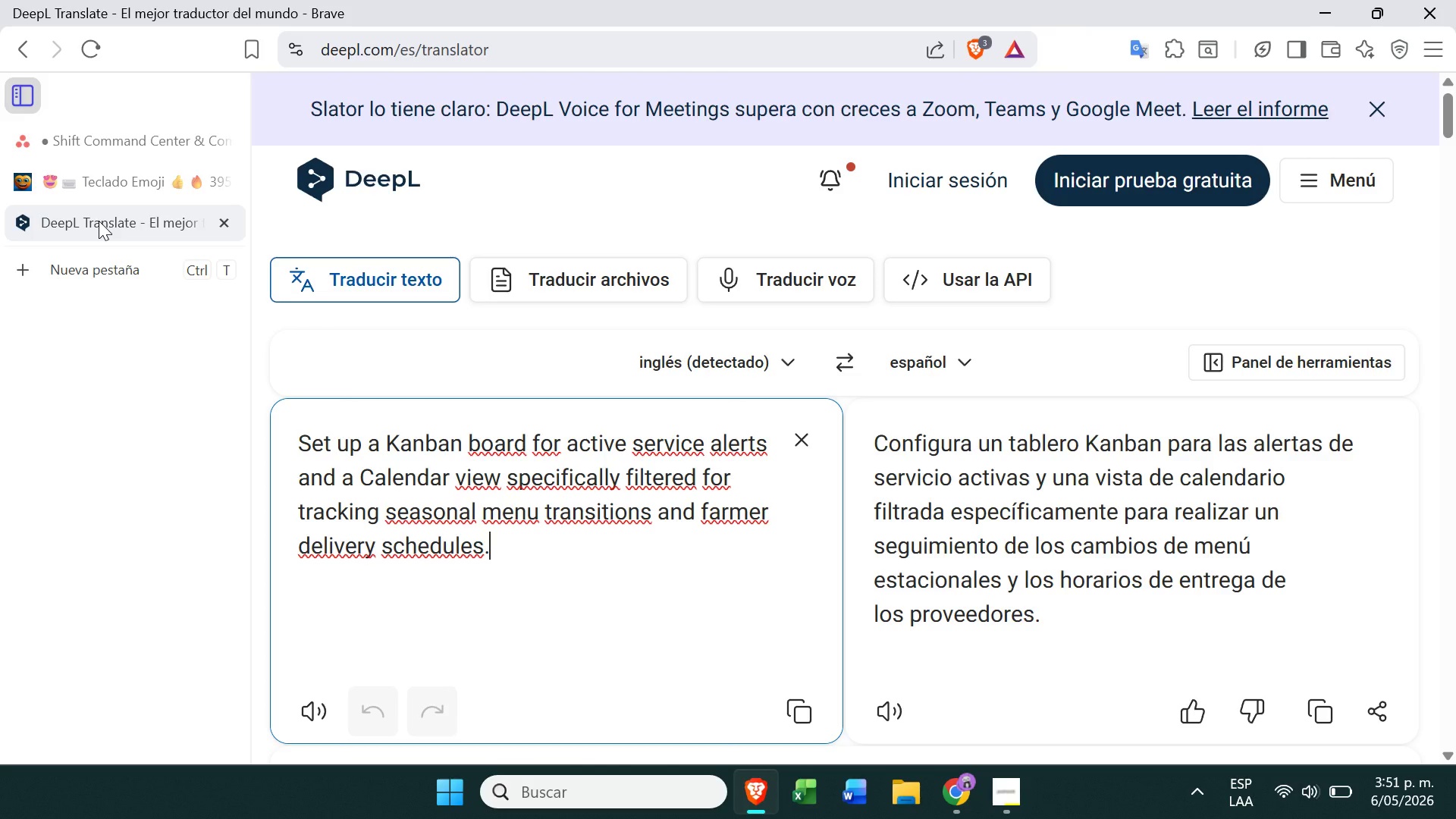 
wait(28.66)
 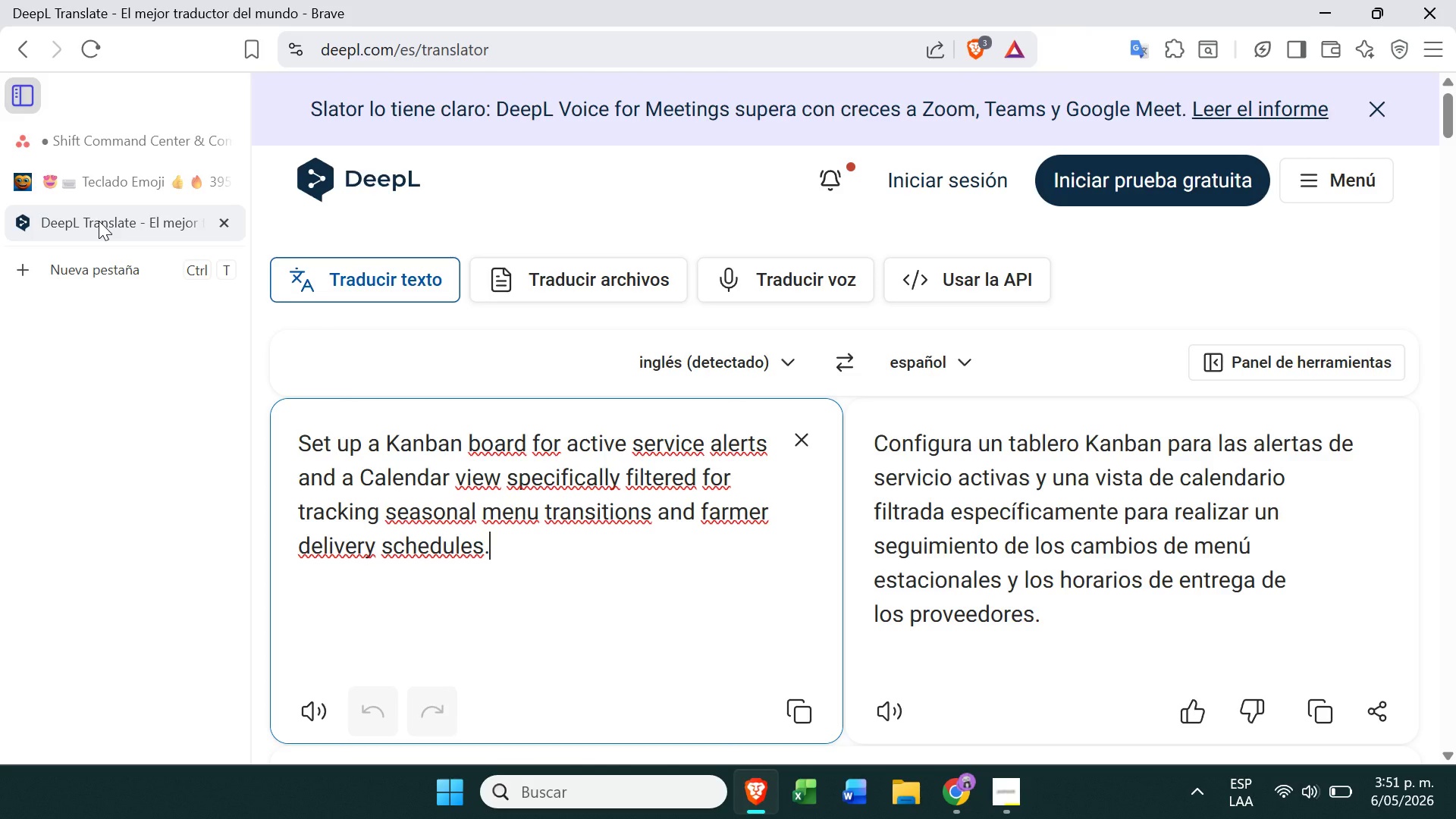 
left_click([130, 128])
 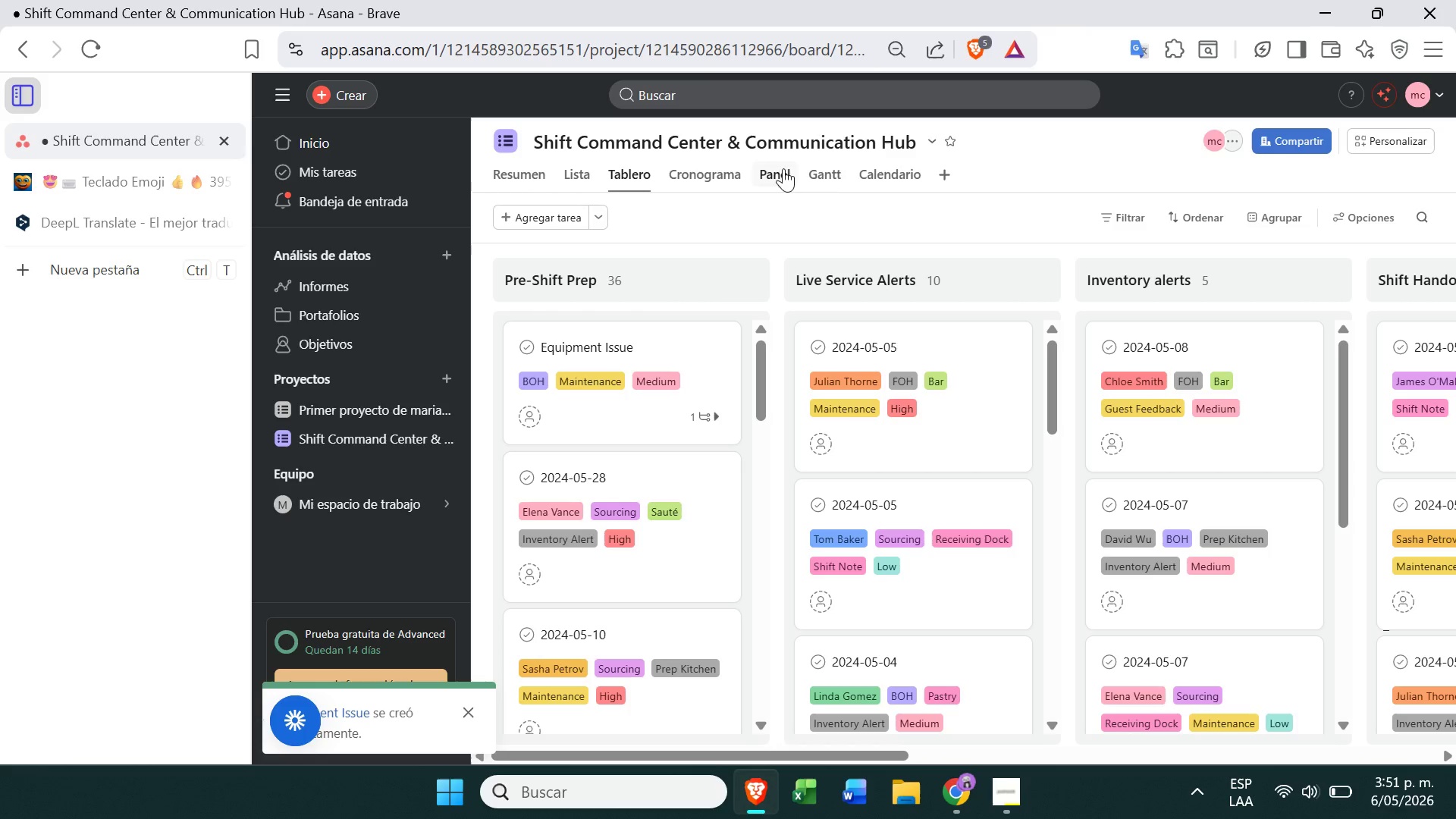 
left_click([927, 172])
 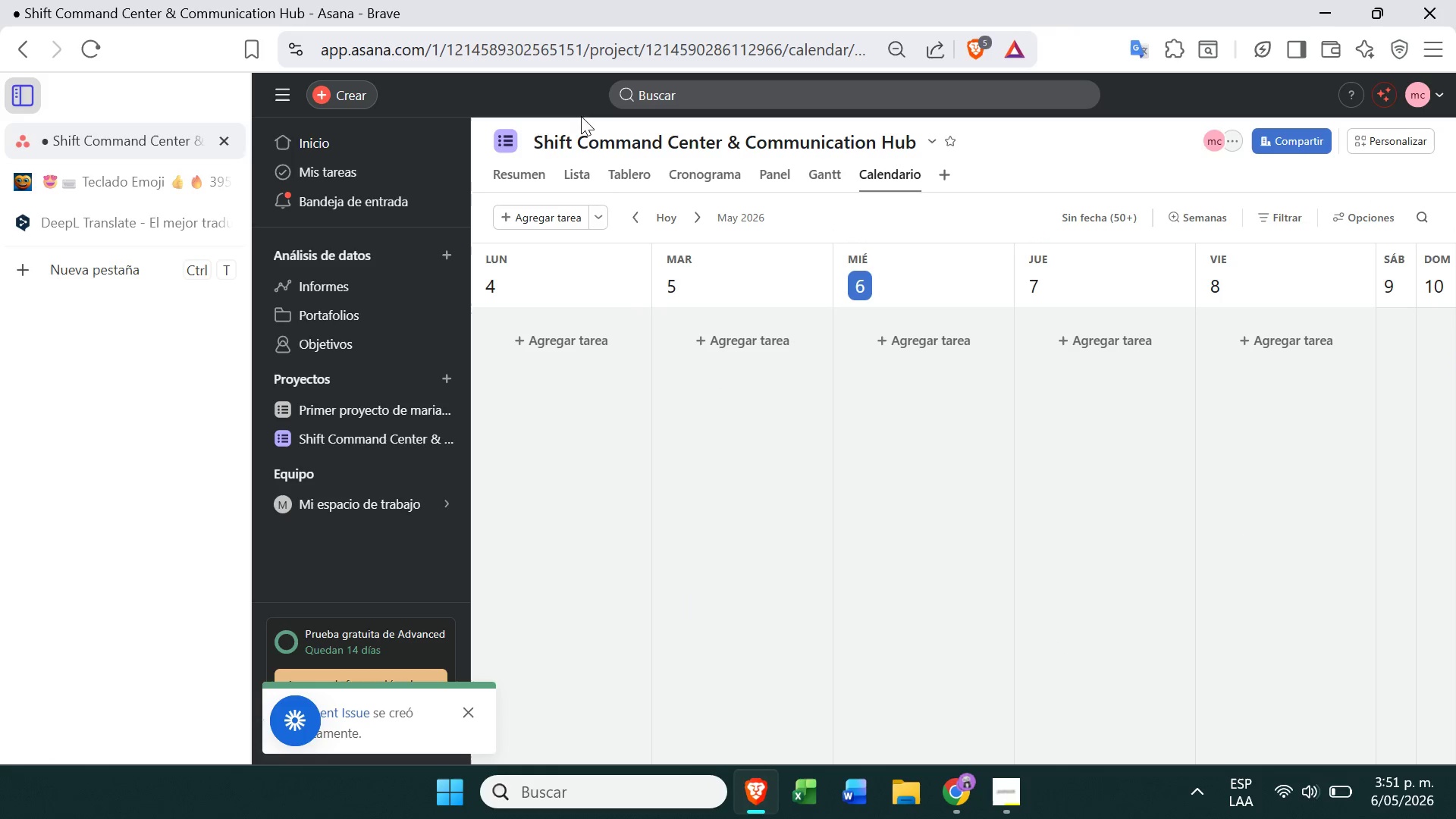 
wait(5.38)
 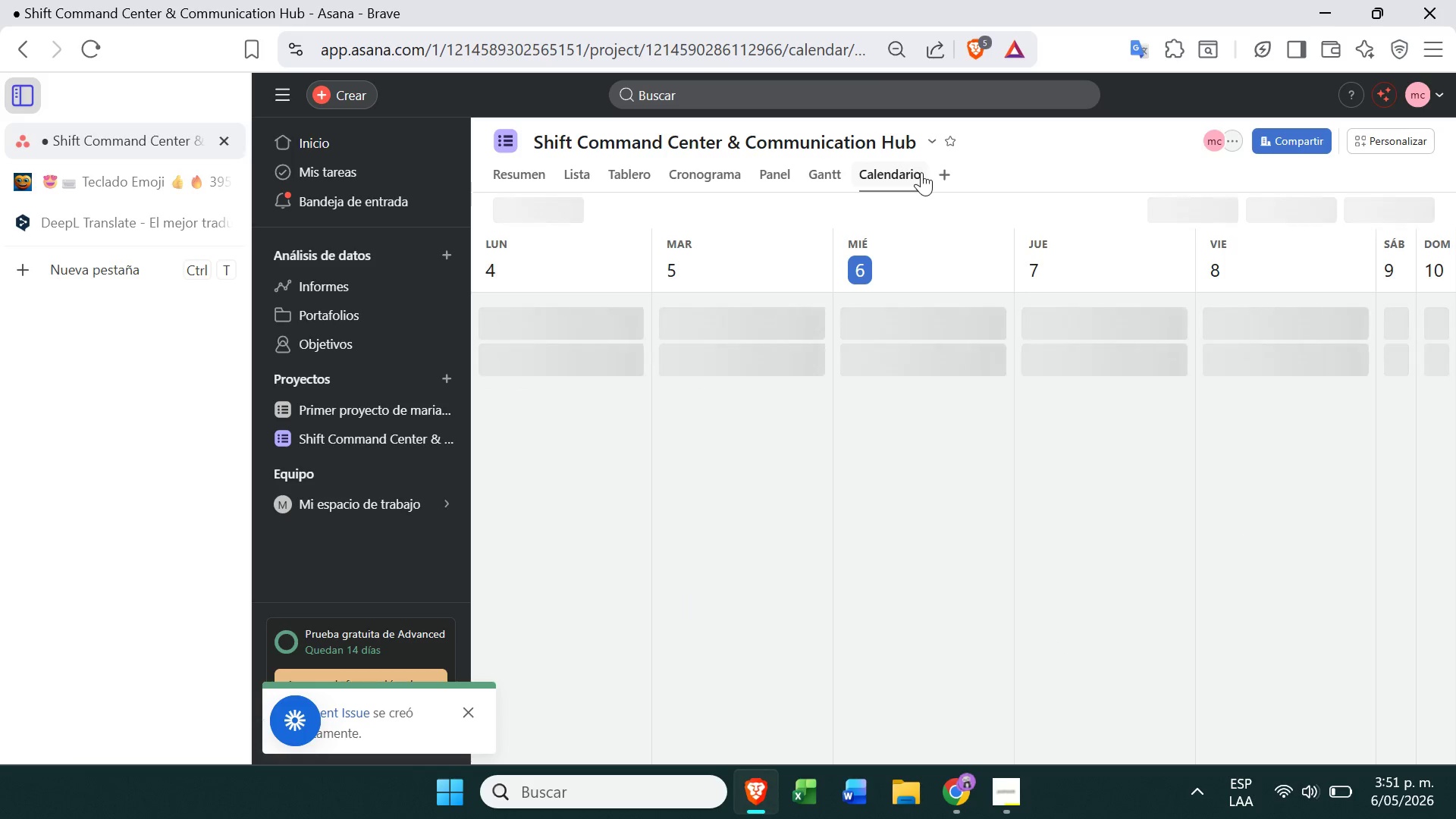 
left_click([598, 172])
 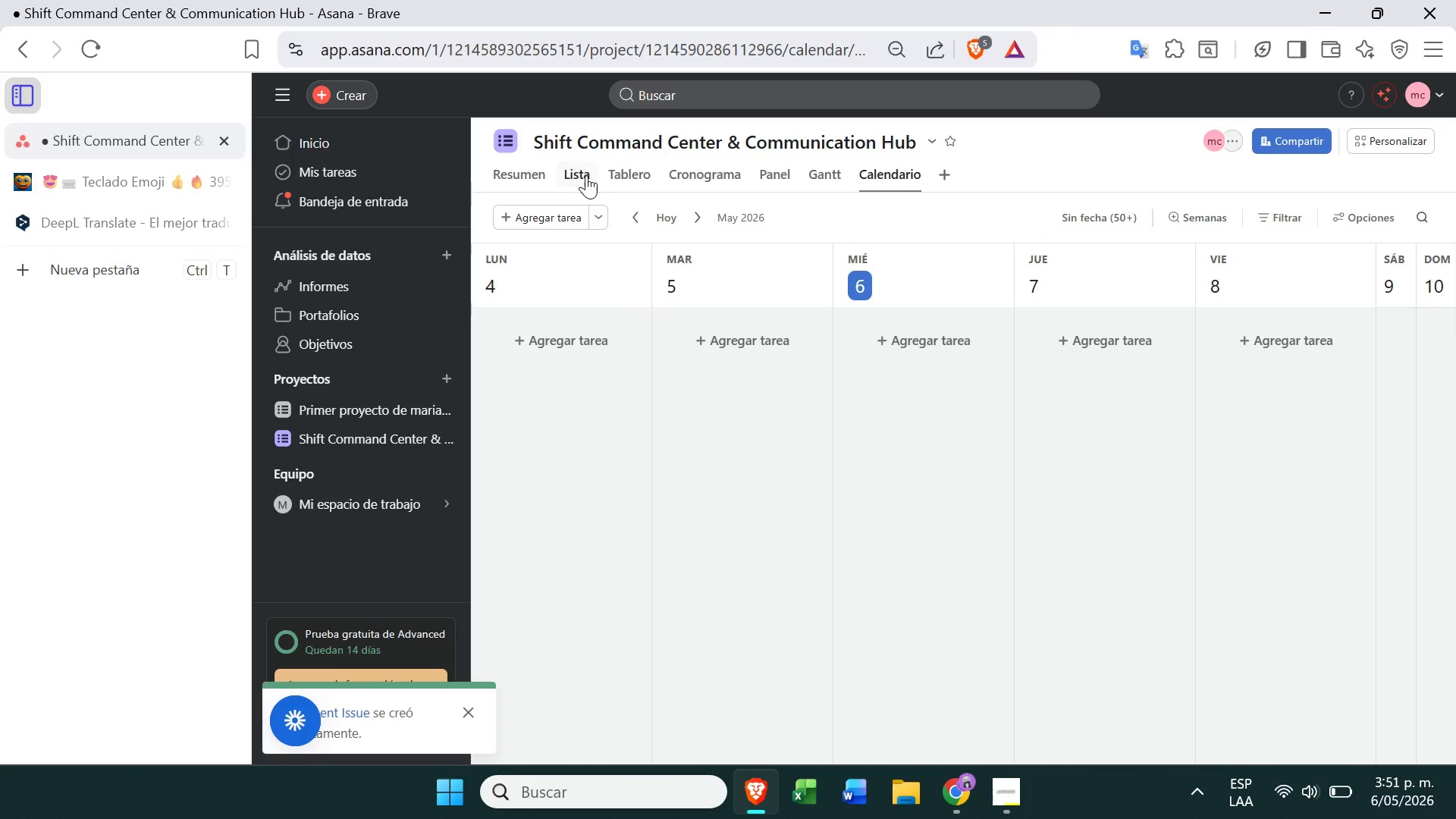 
left_click([586, 175])
 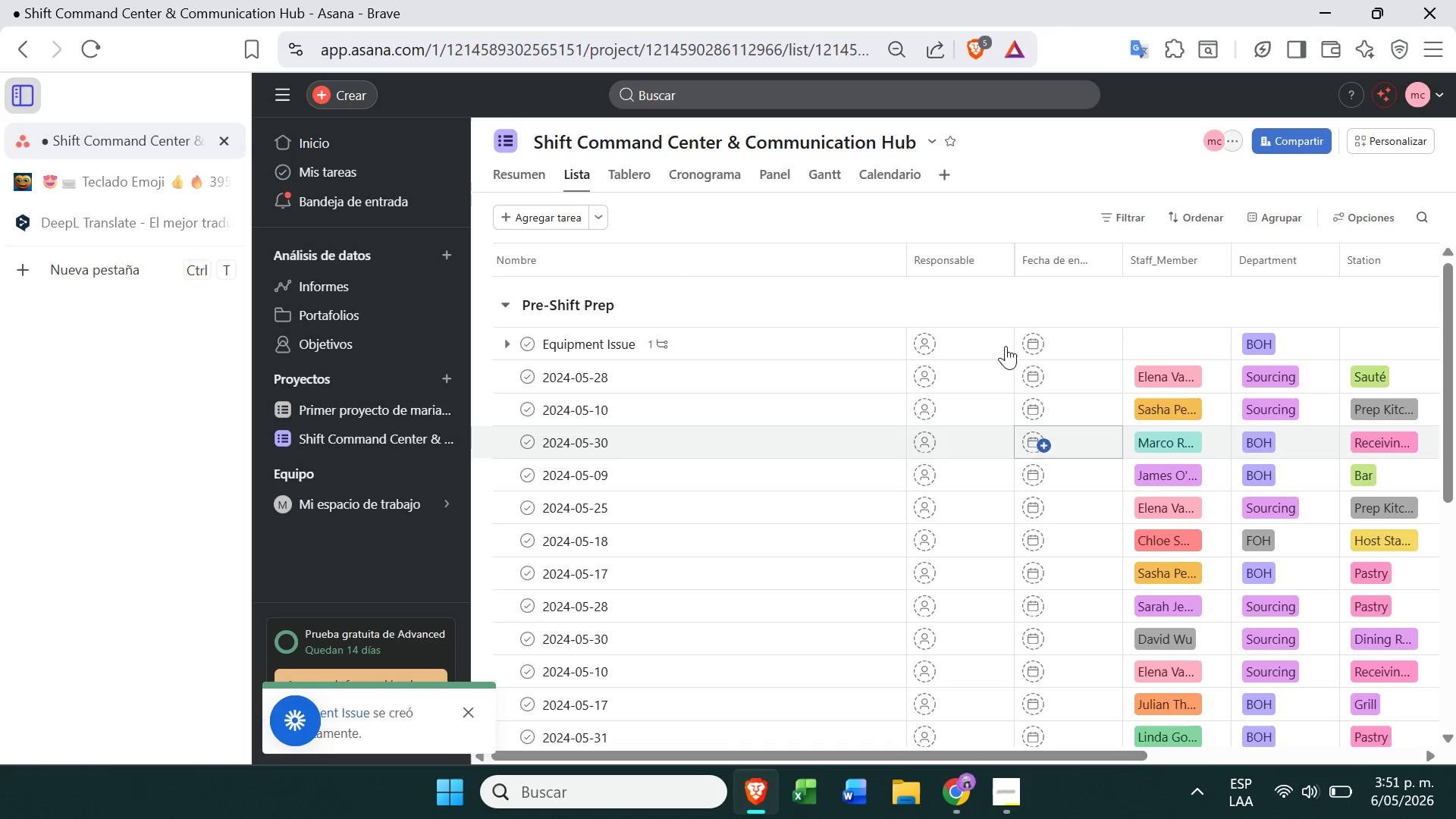 
left_click([1036, 344])
 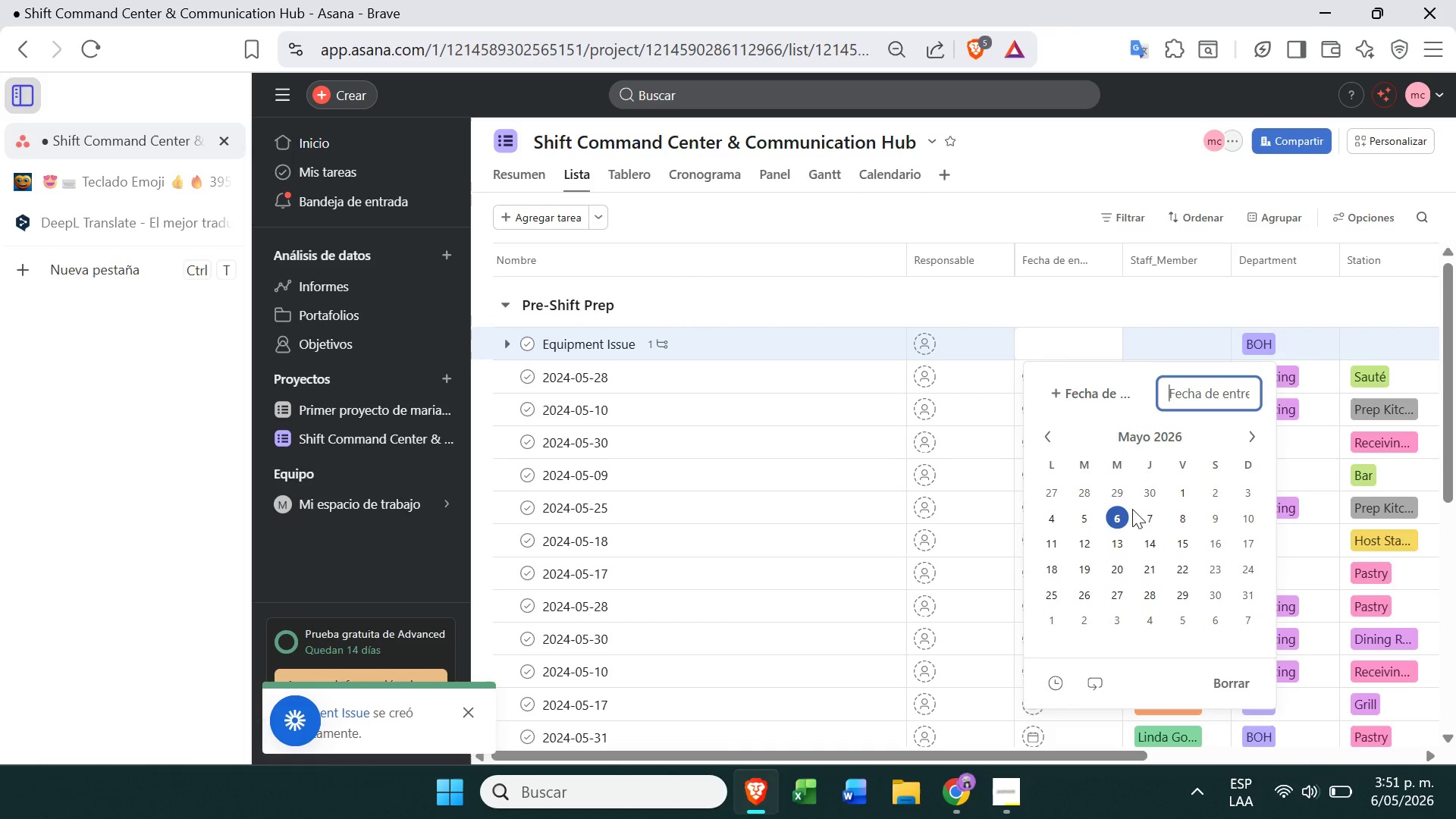 
left_click([1138, 513])
 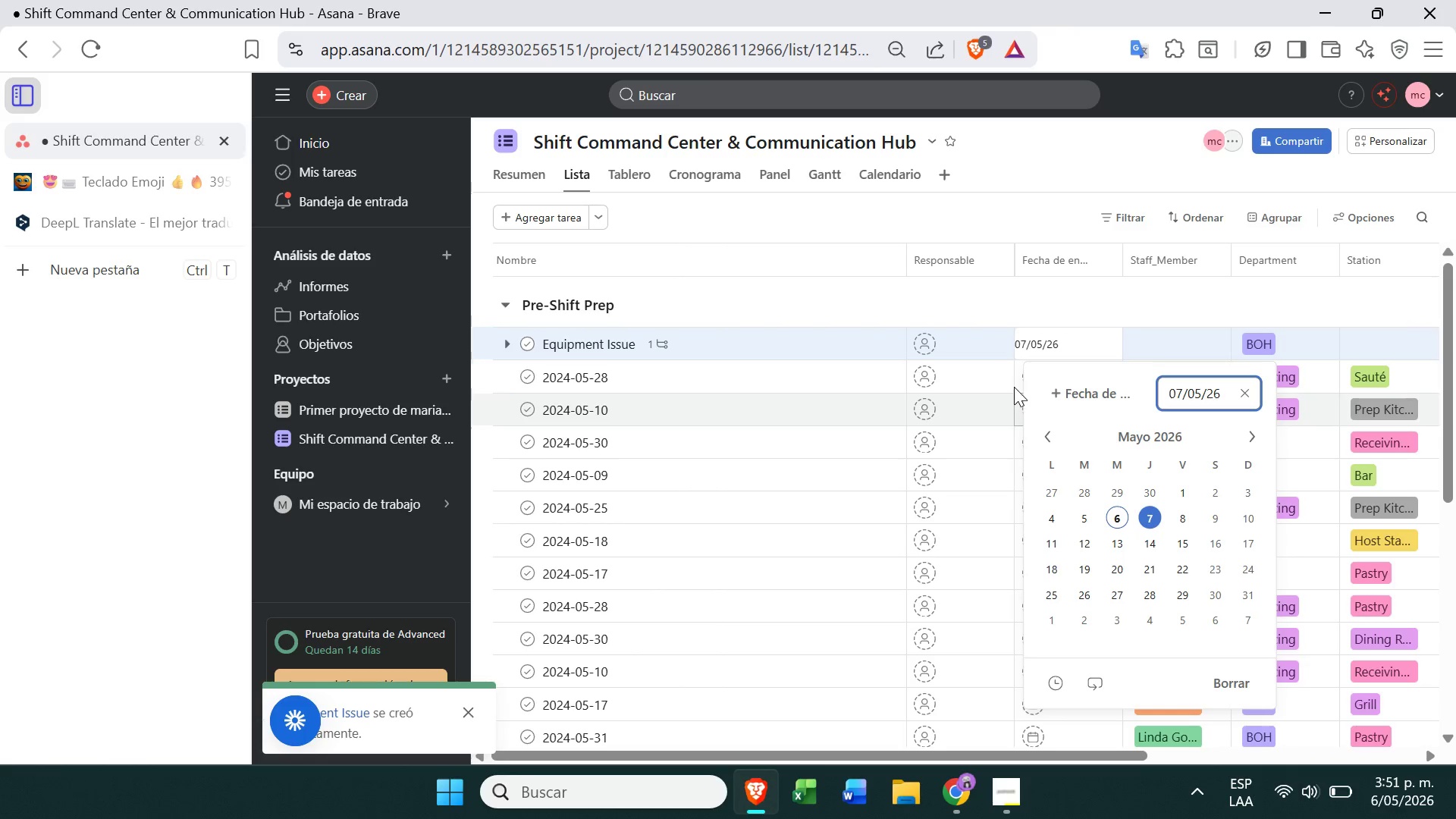 
left_click([1016, 375])
 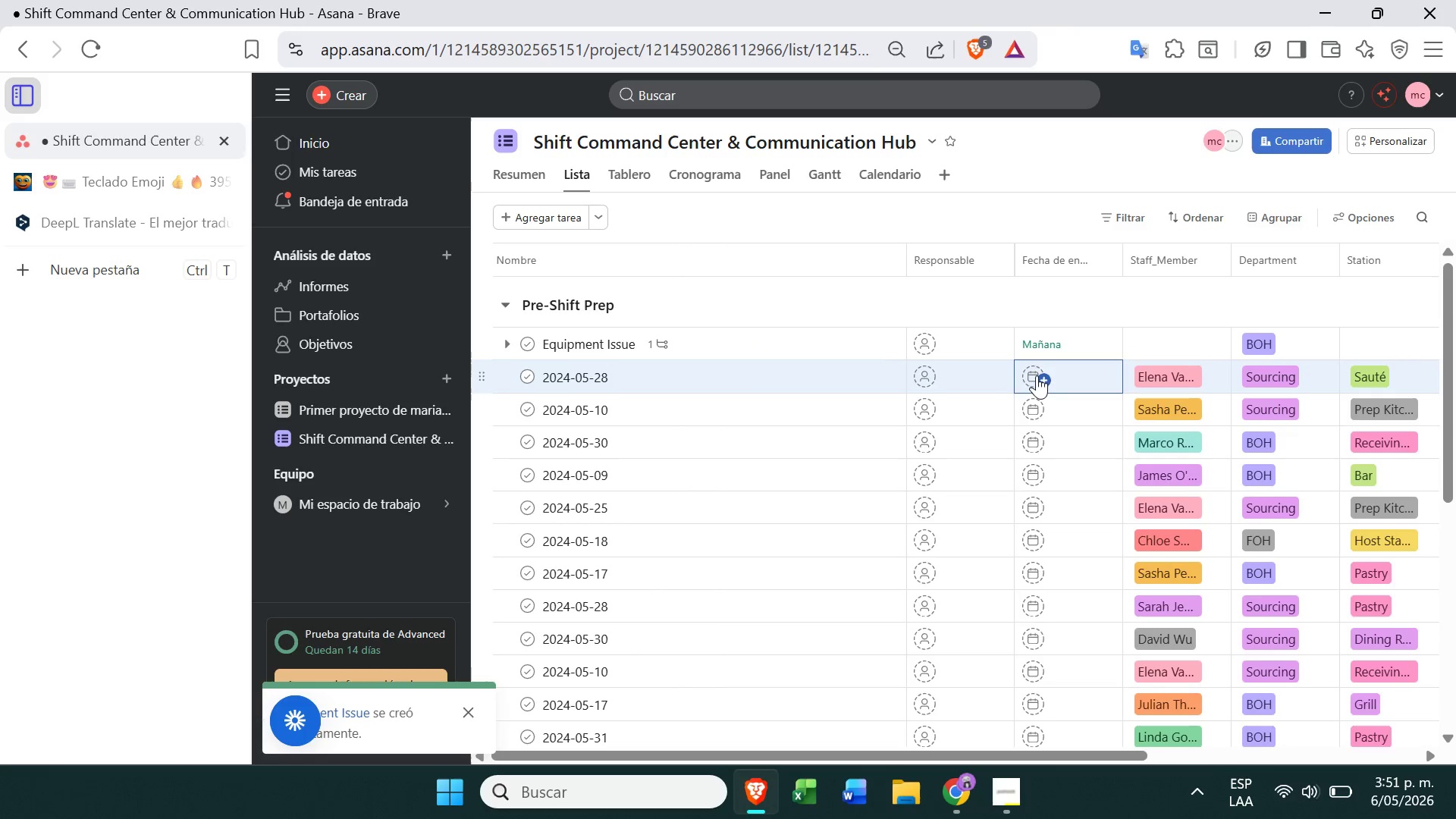 
left_click([1037, 376])
 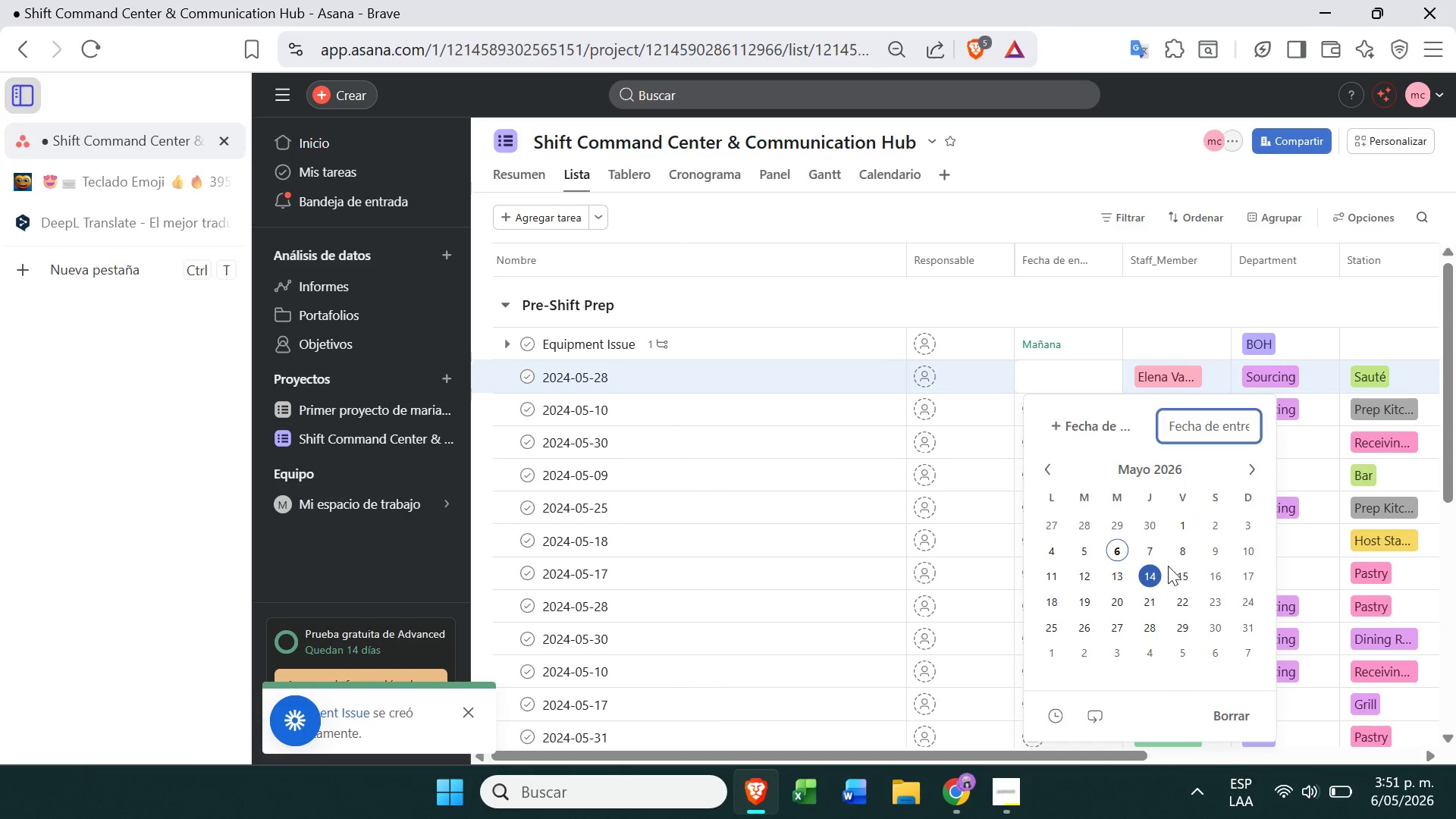 
left_click([1188, 551])
 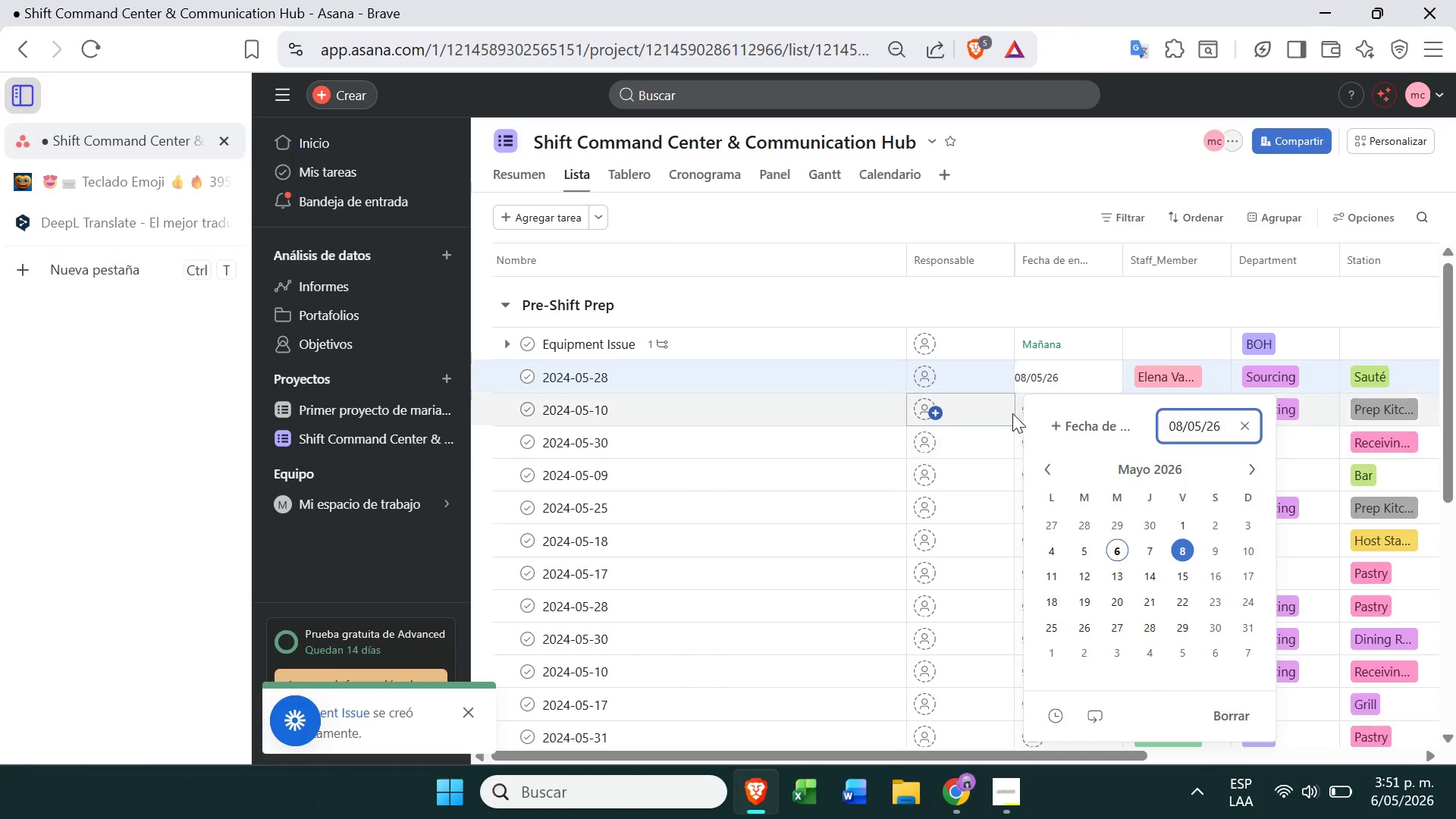 
left_click([1015, 410])
 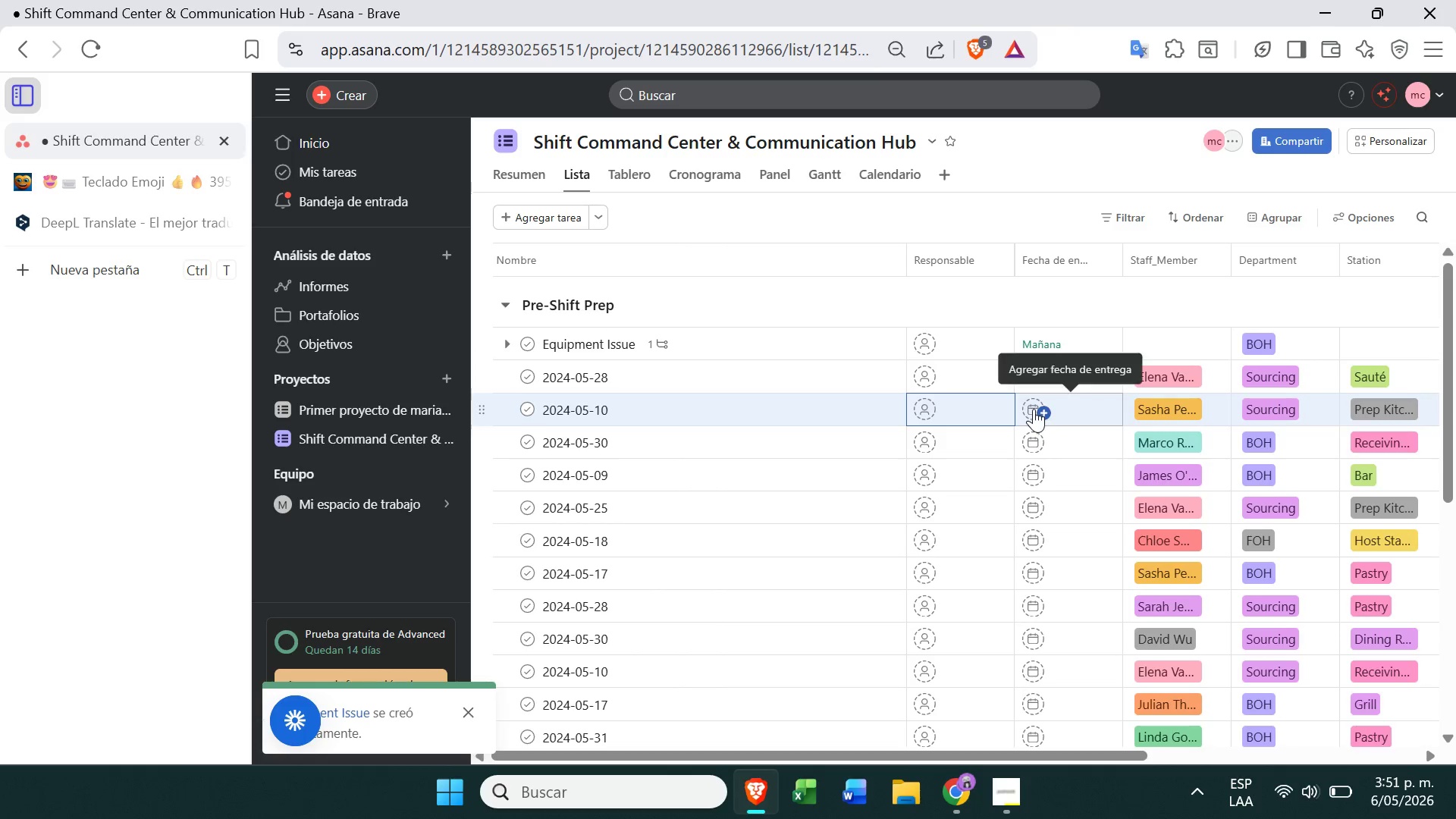 
left_click([1037, 408])
 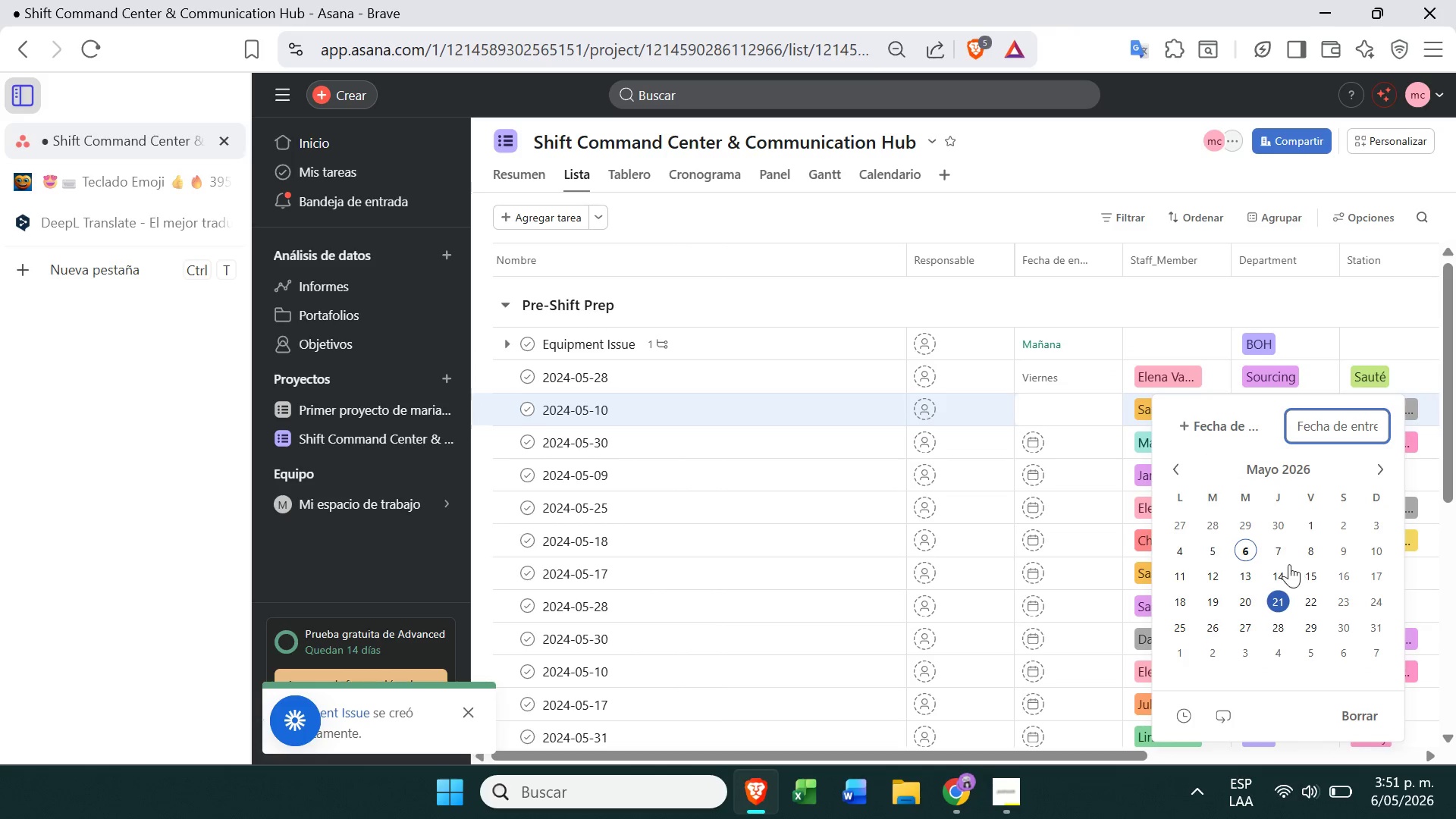 
left_click([1289, 577])
 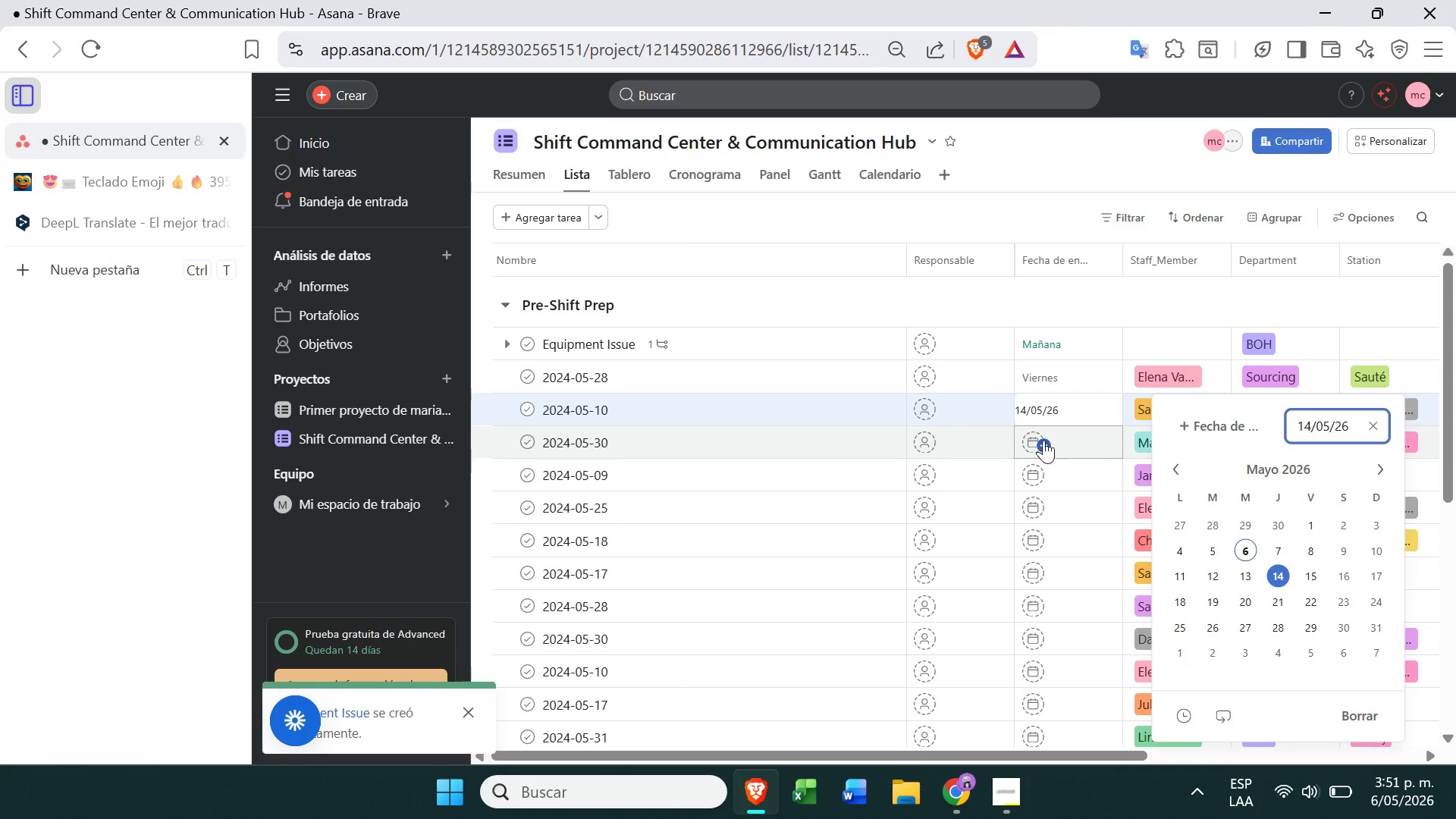 
left_click([1034, 438])
 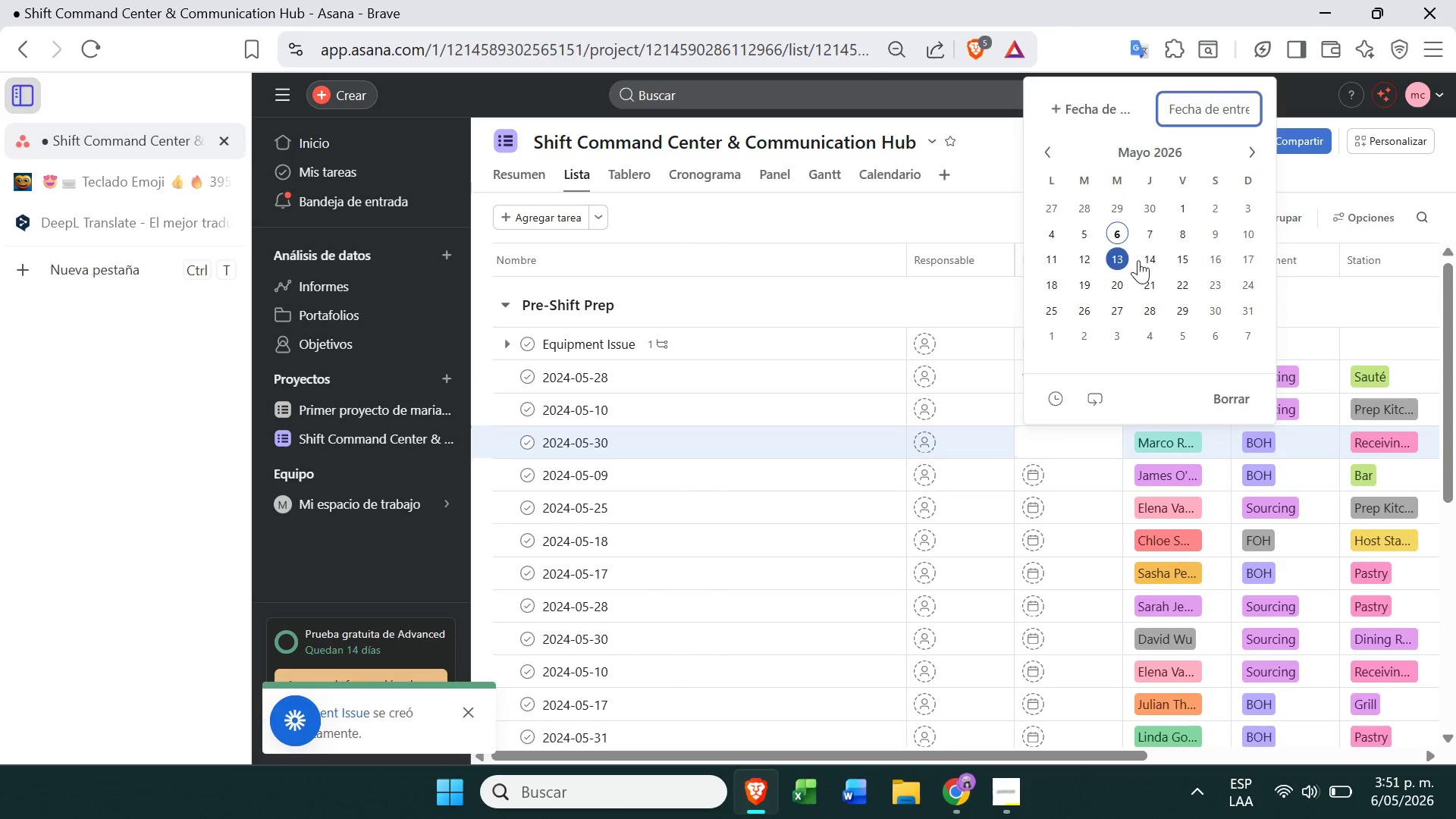 
left_click([1189, 256])
 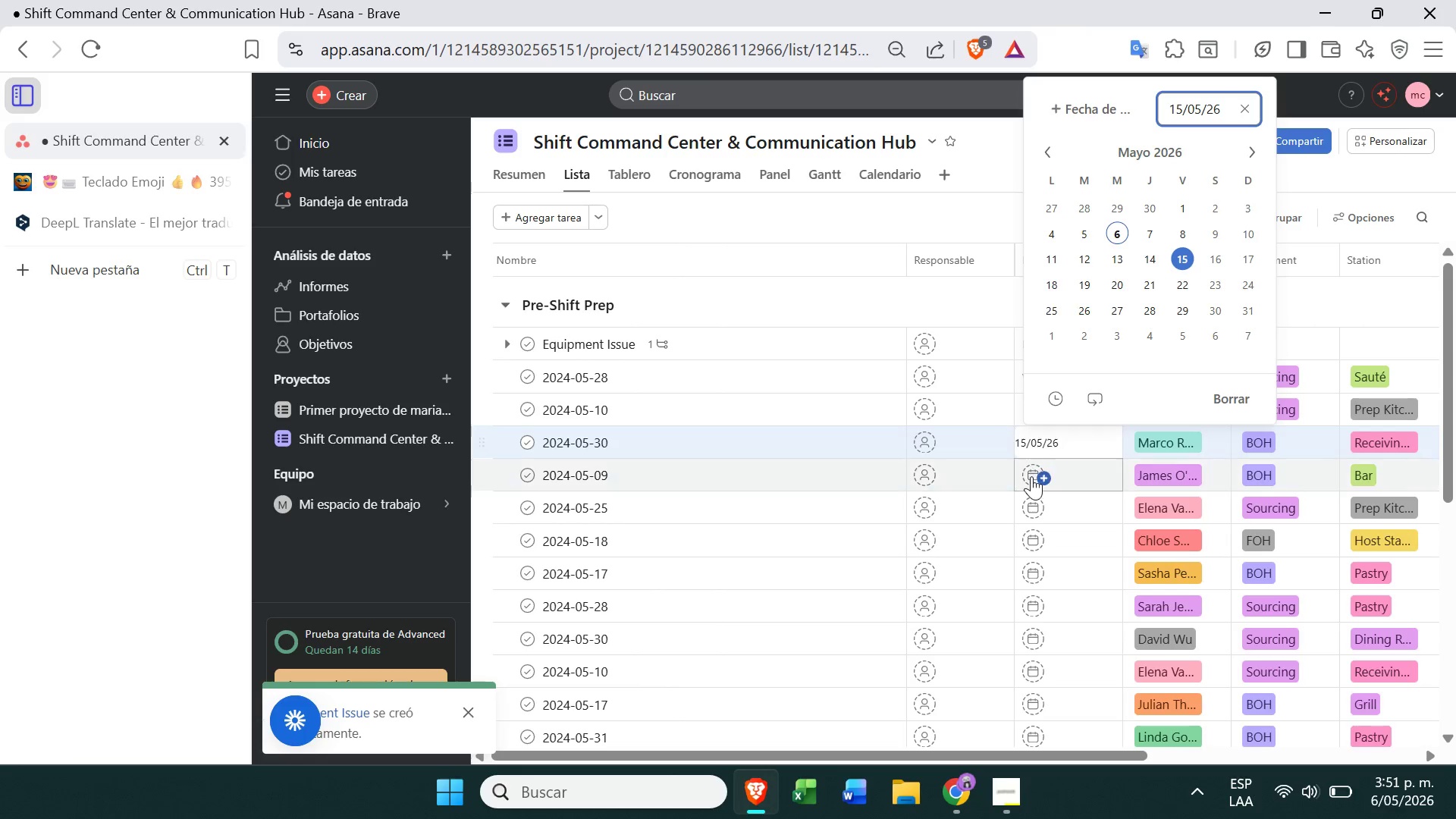 
left_click([1031, 476])
 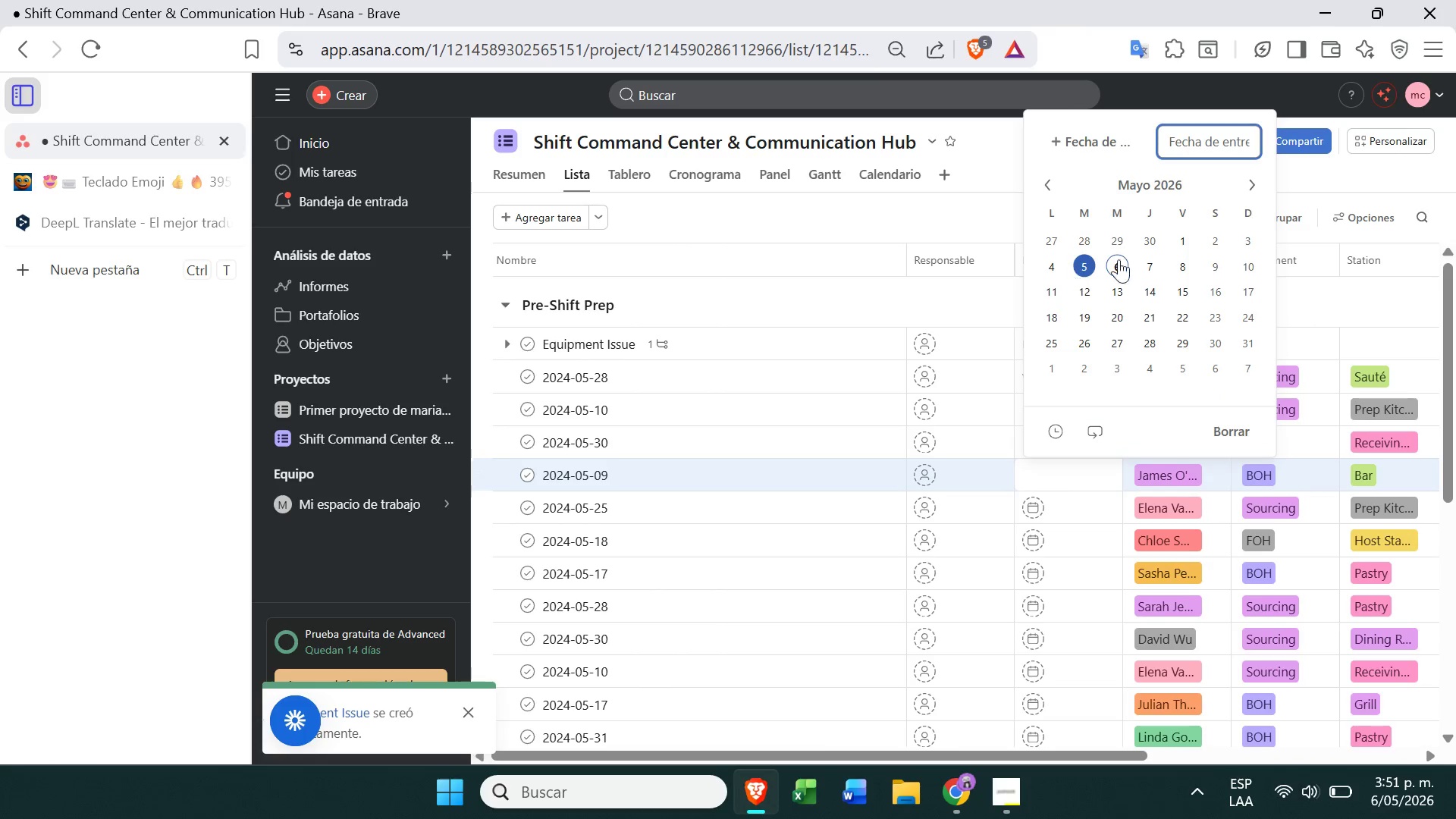 
left_click([1148, 270])
 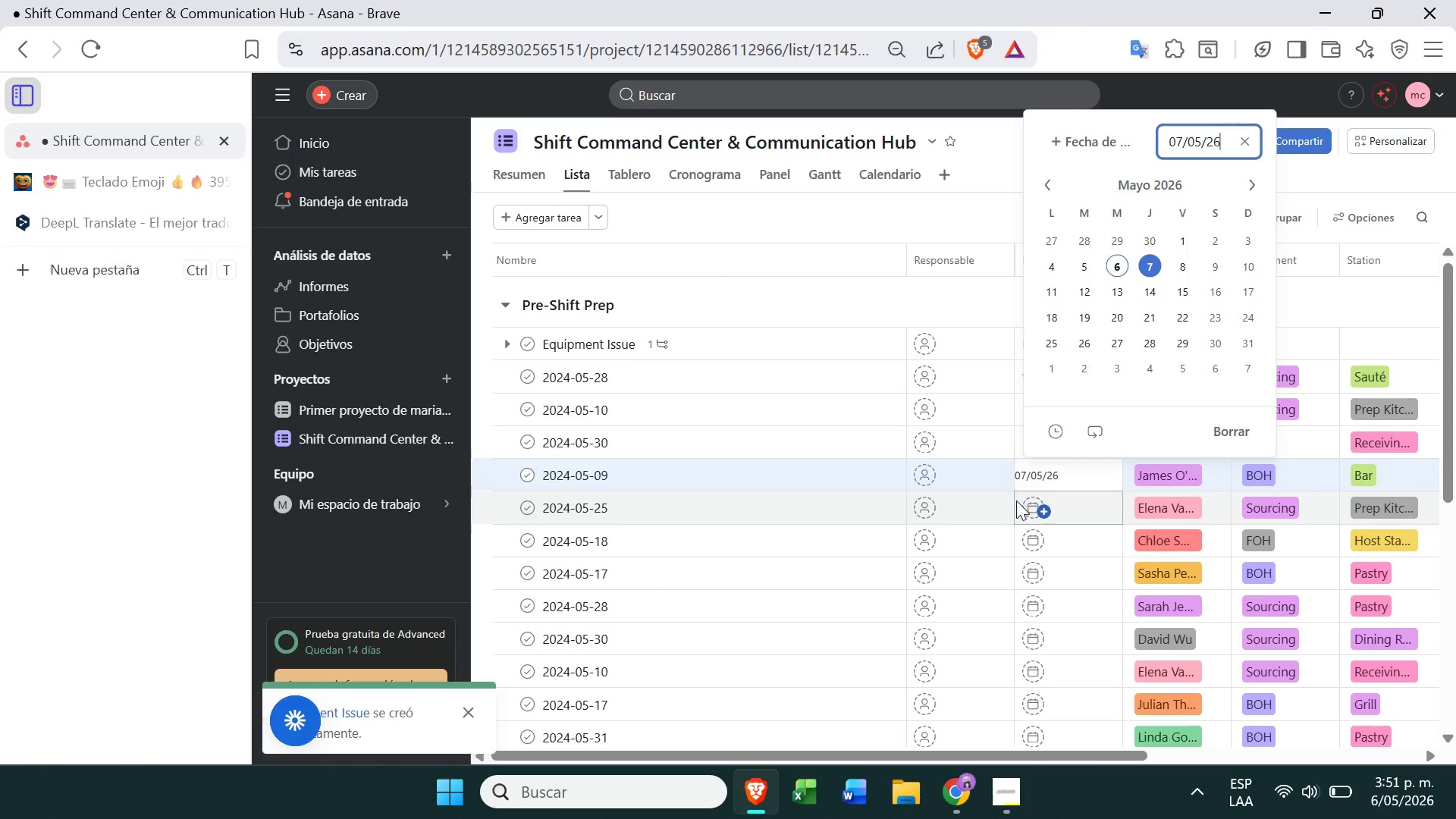 
left_click([1033, 510])
 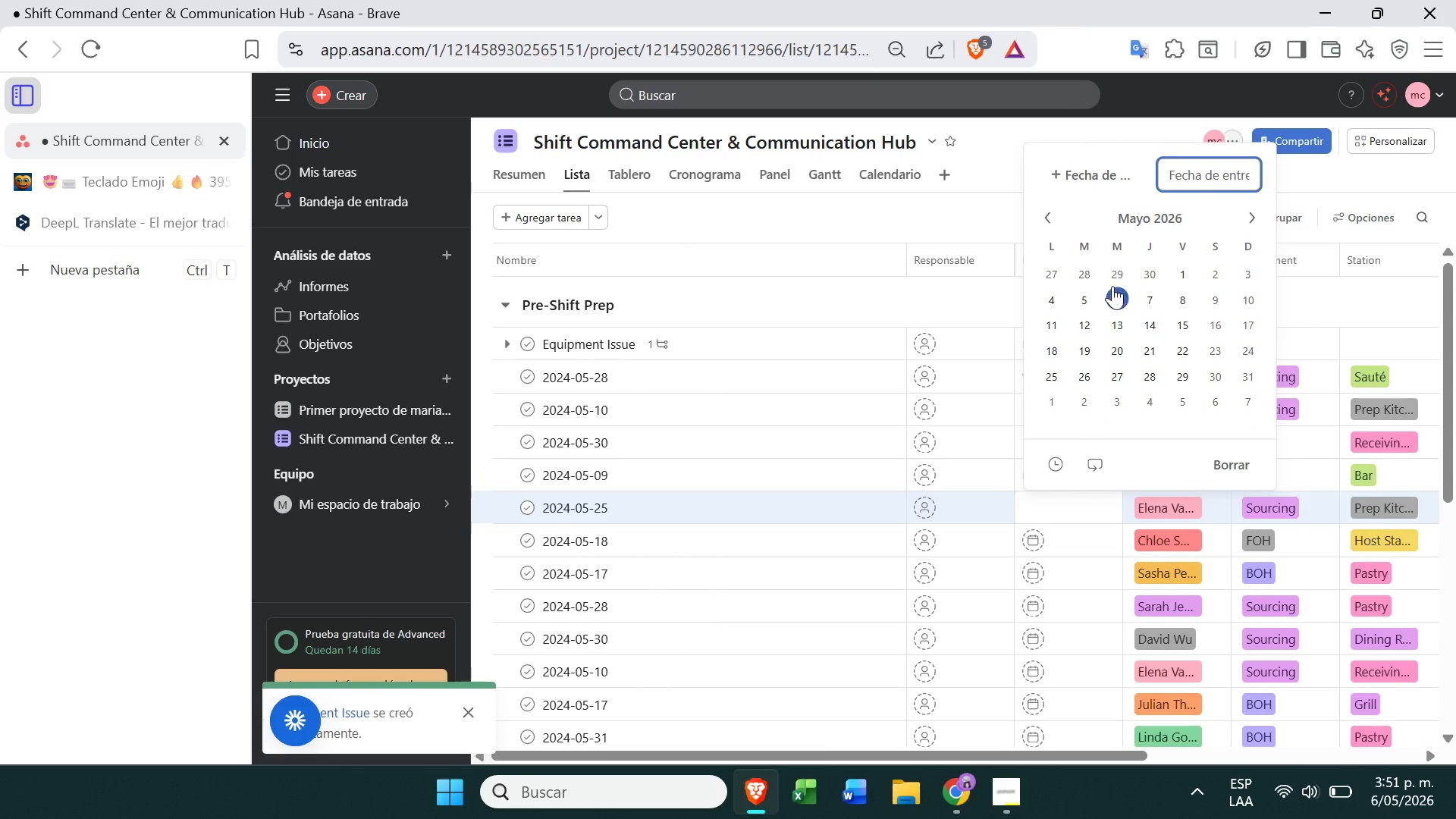 
left_click([1117, 299])
 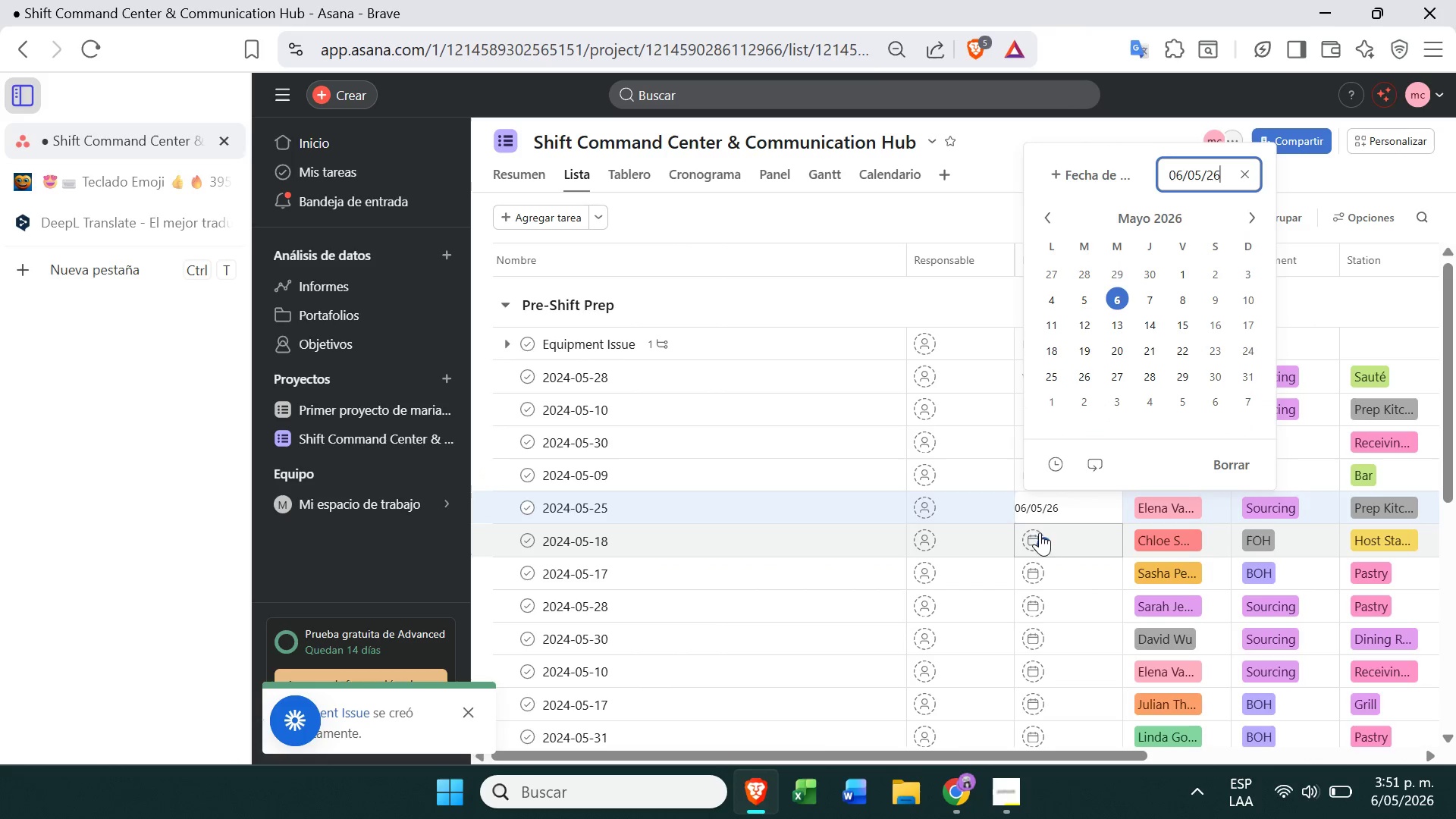 
left_click([1032, 538])
 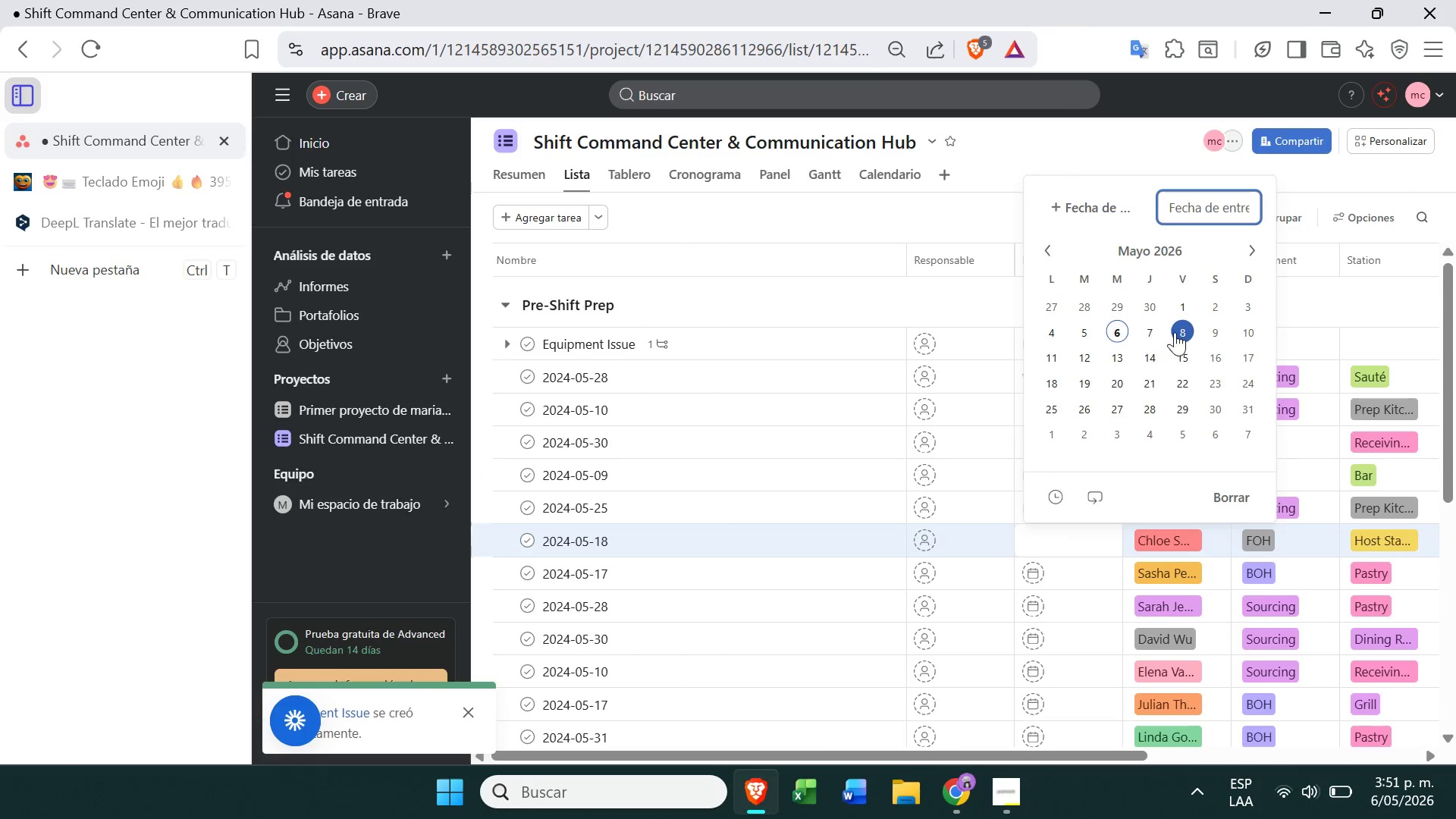 
left_click([1183, 331])
 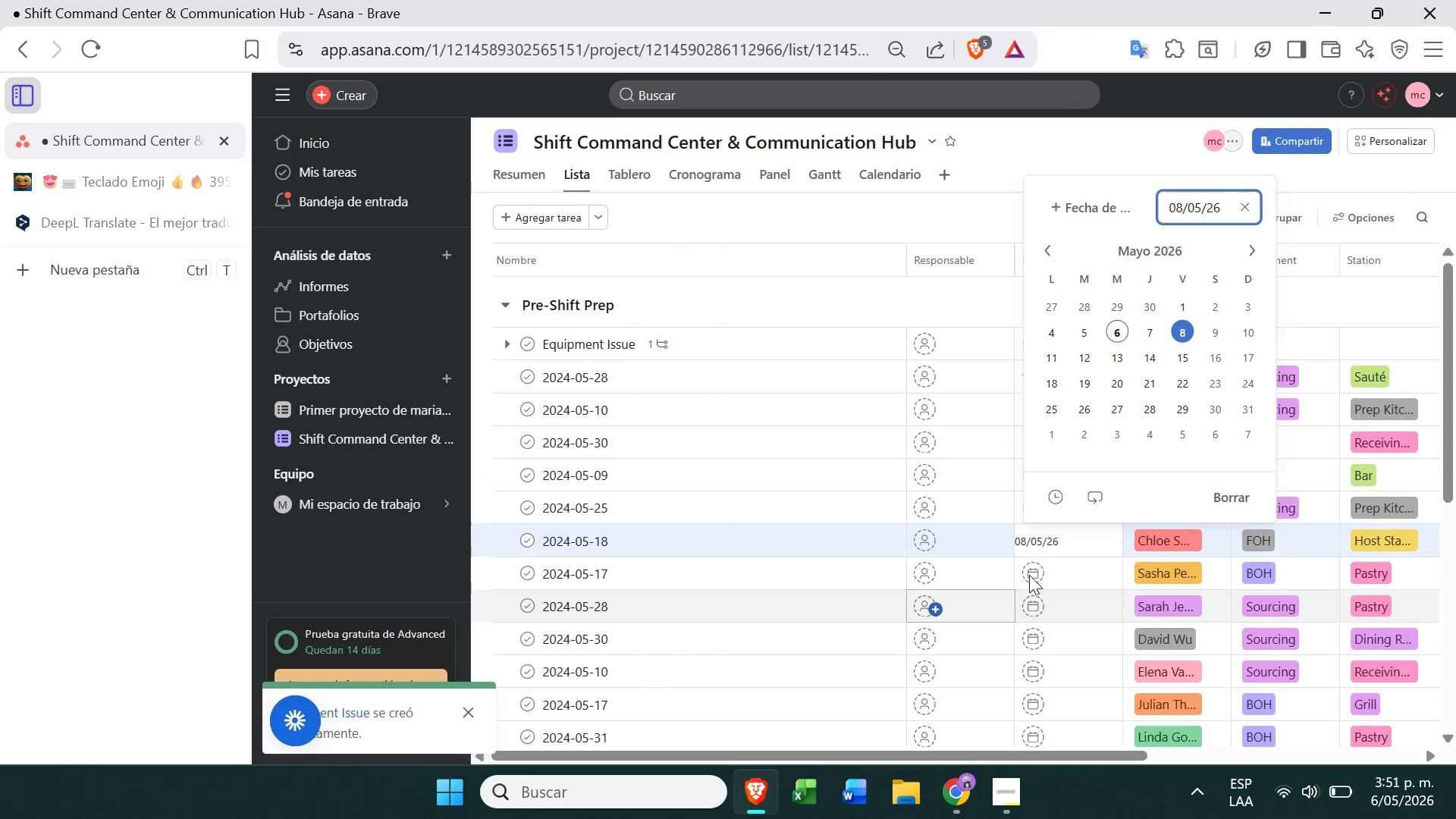 
left_click([1036, 573])
 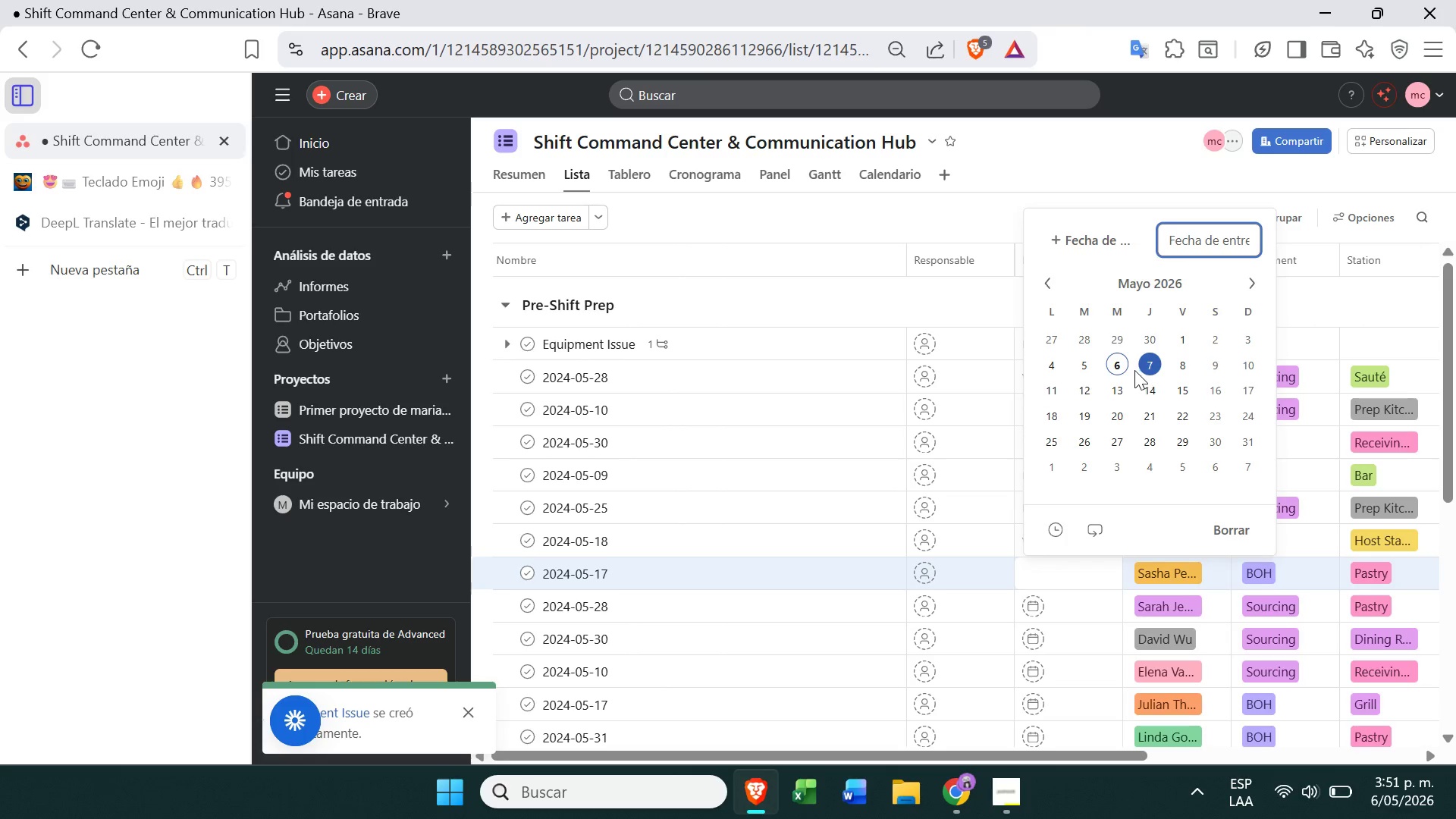 
left_click([1121, 362])
 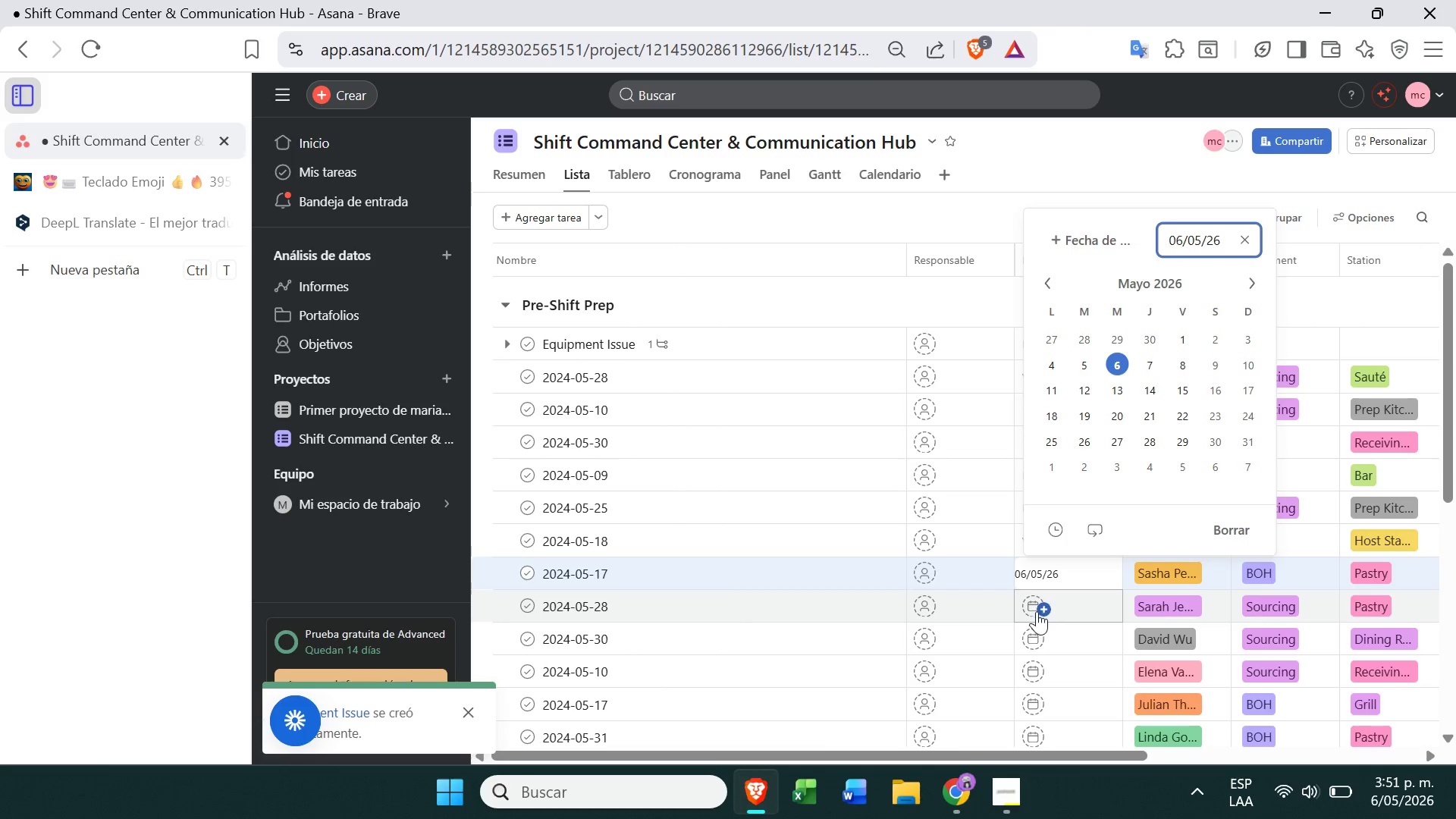 
left_click([1027, 605])
 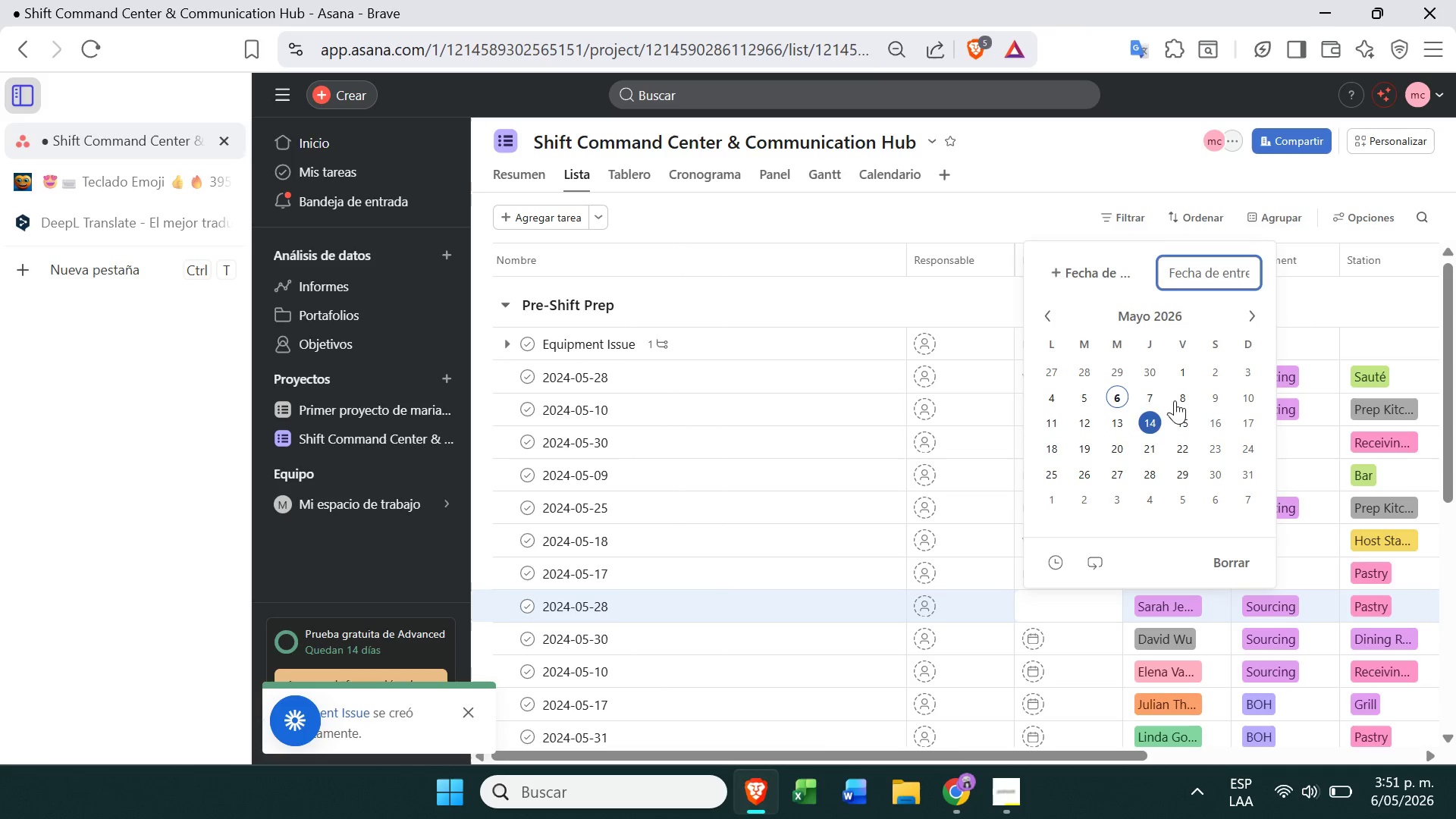 
left_click([1185, 394])
 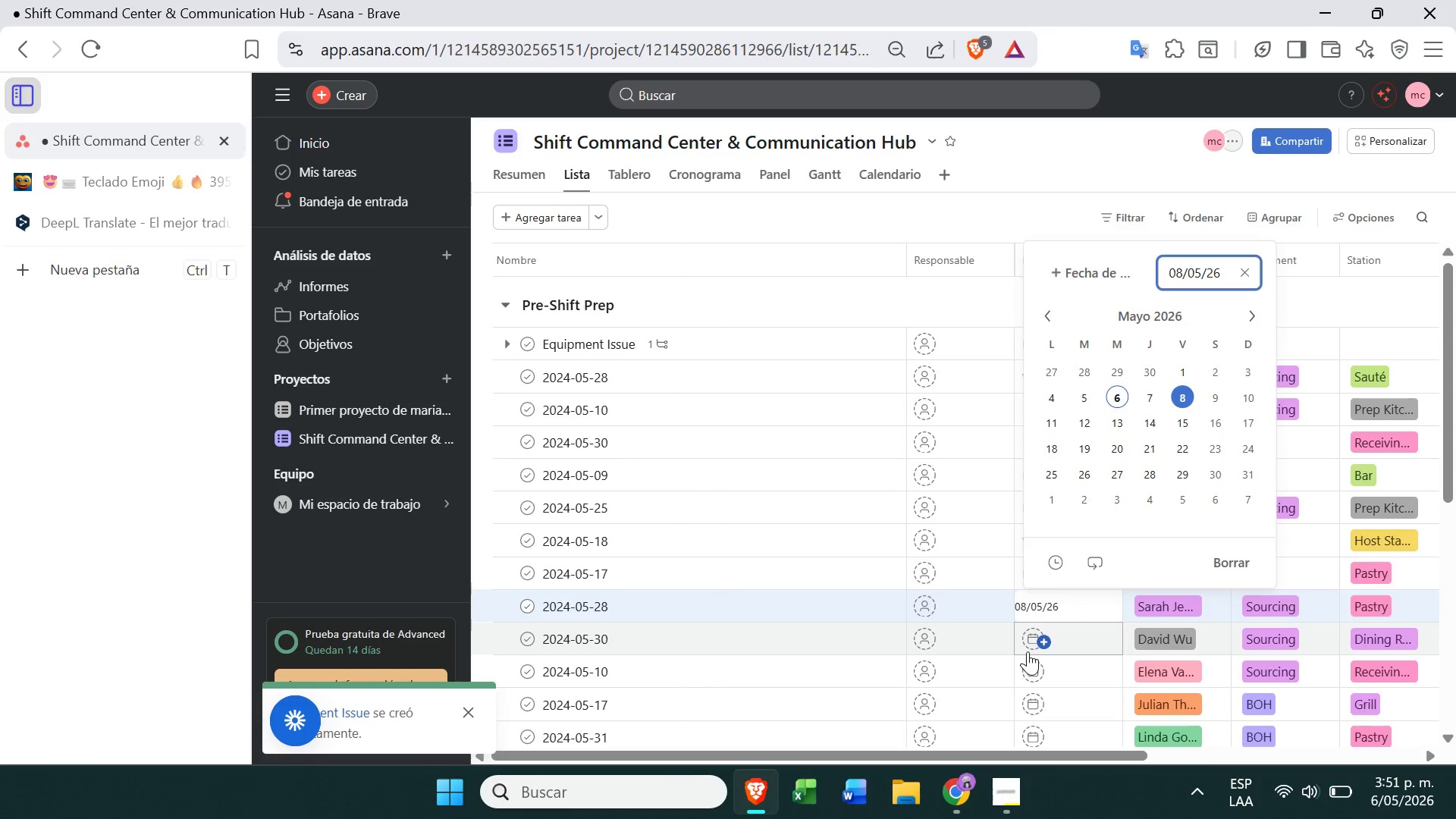 
left_click([1026, 642])
 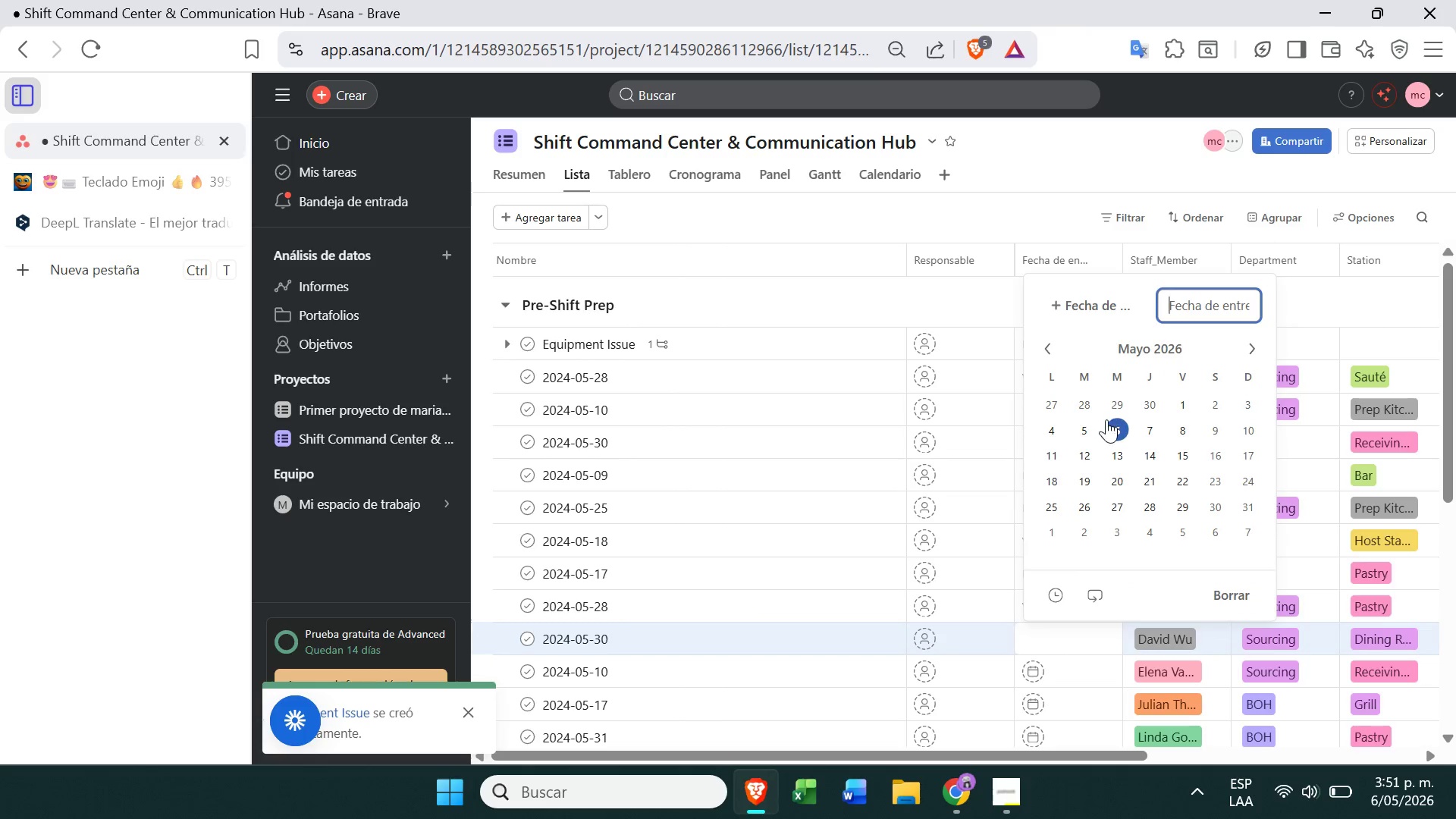 
left_click([1092, 449])
 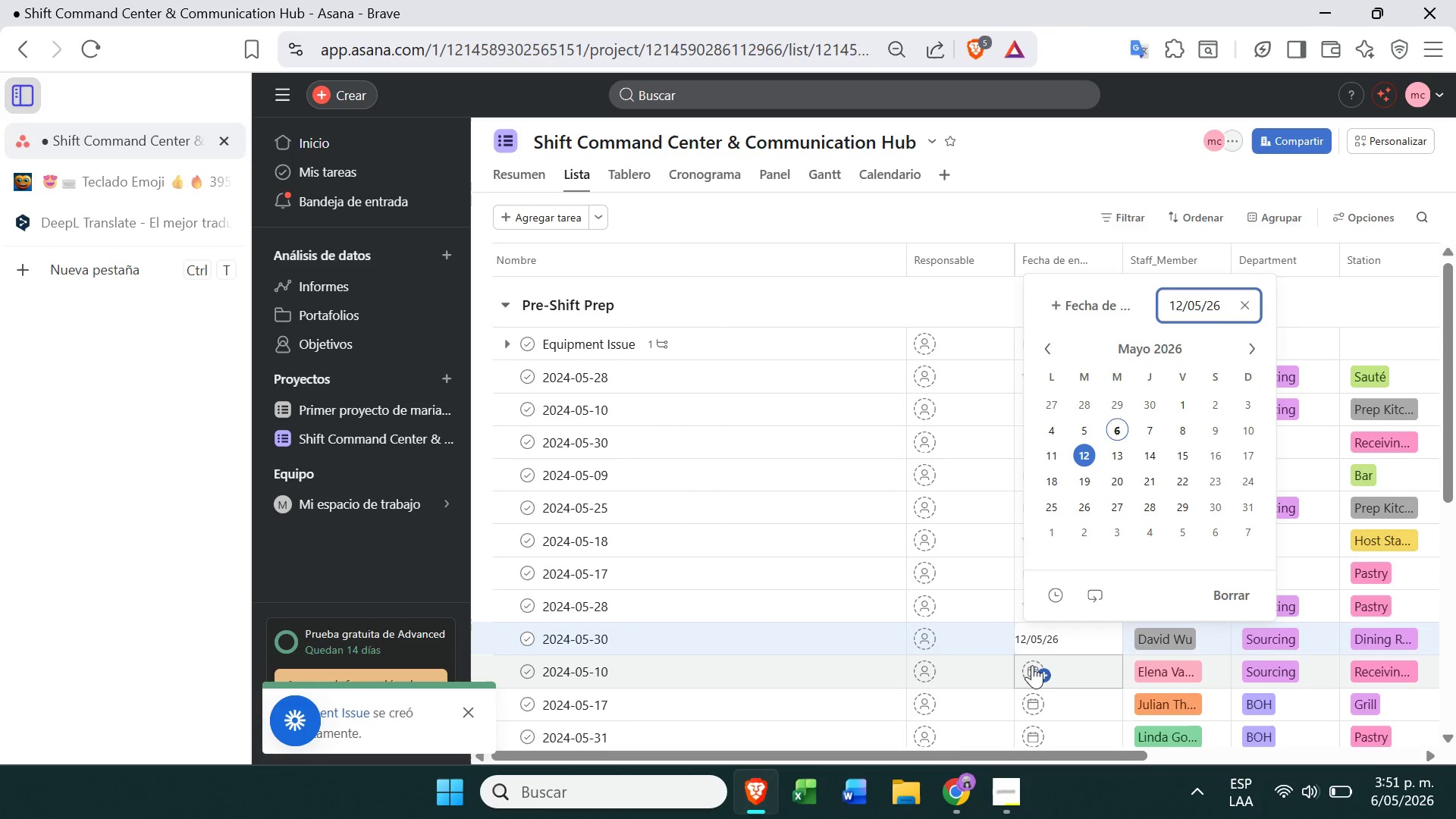 
left_click([1030, 664])
 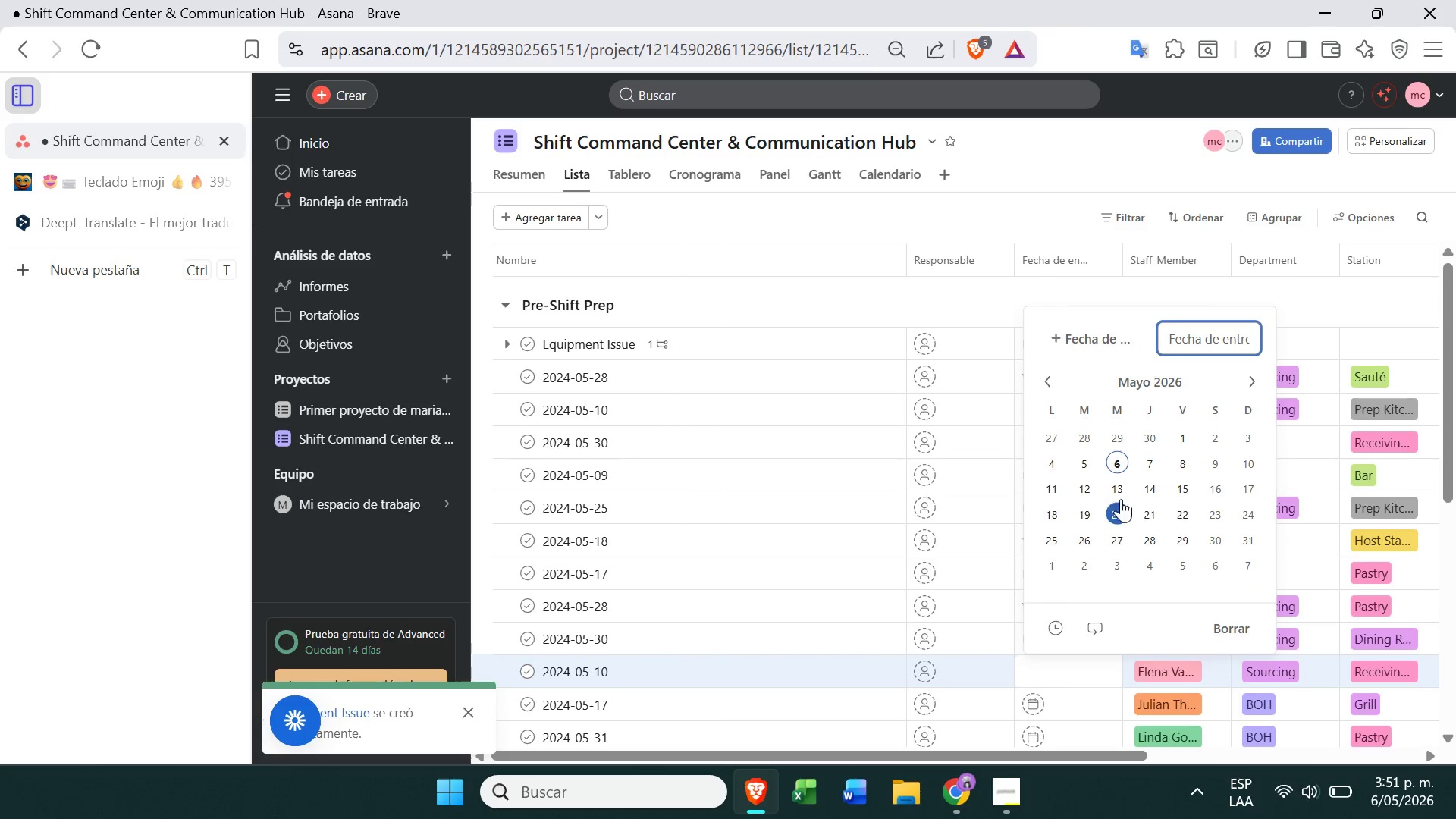 
left_click([1119, 488])
 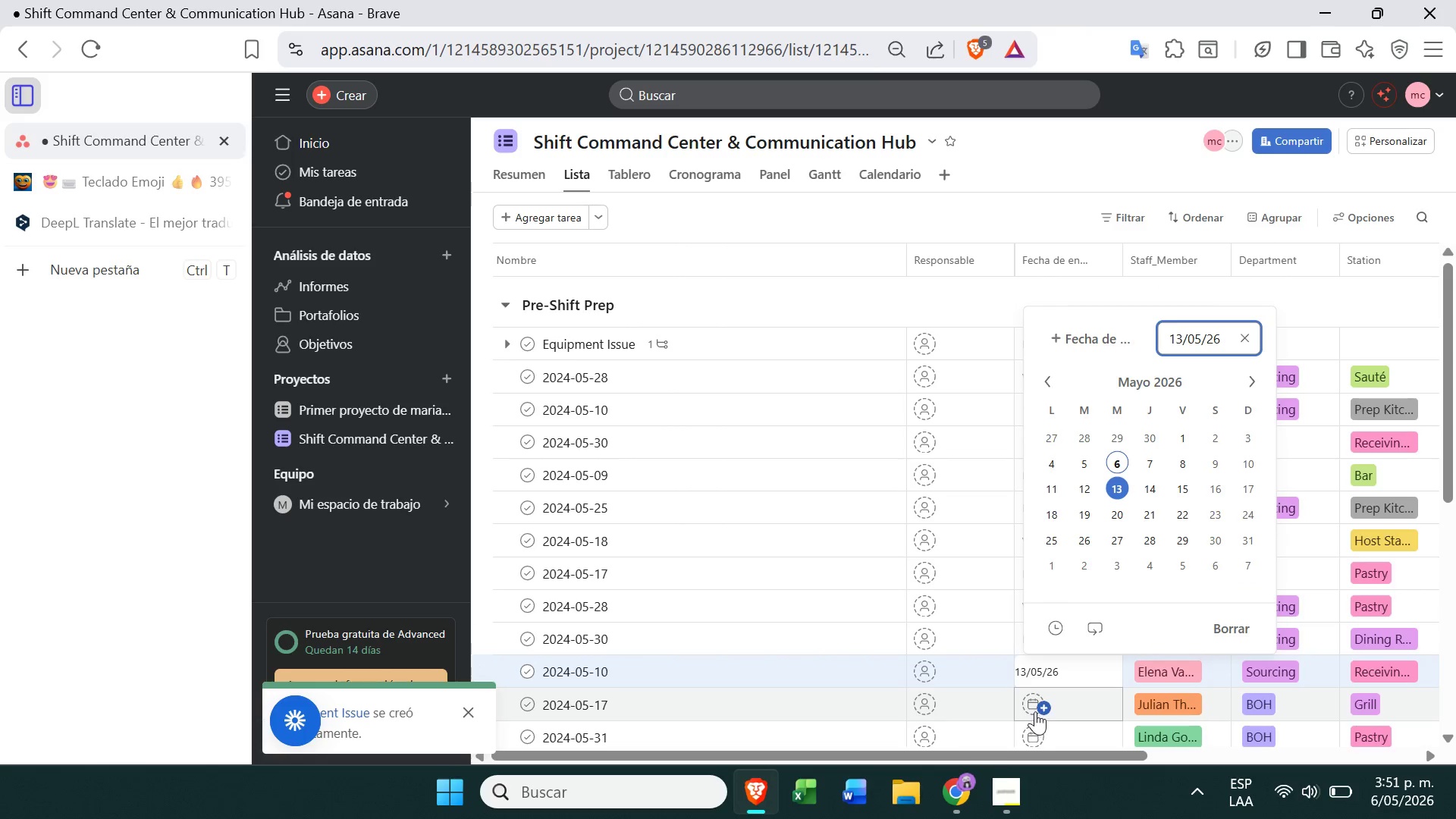 
left_click([1029, 708])
 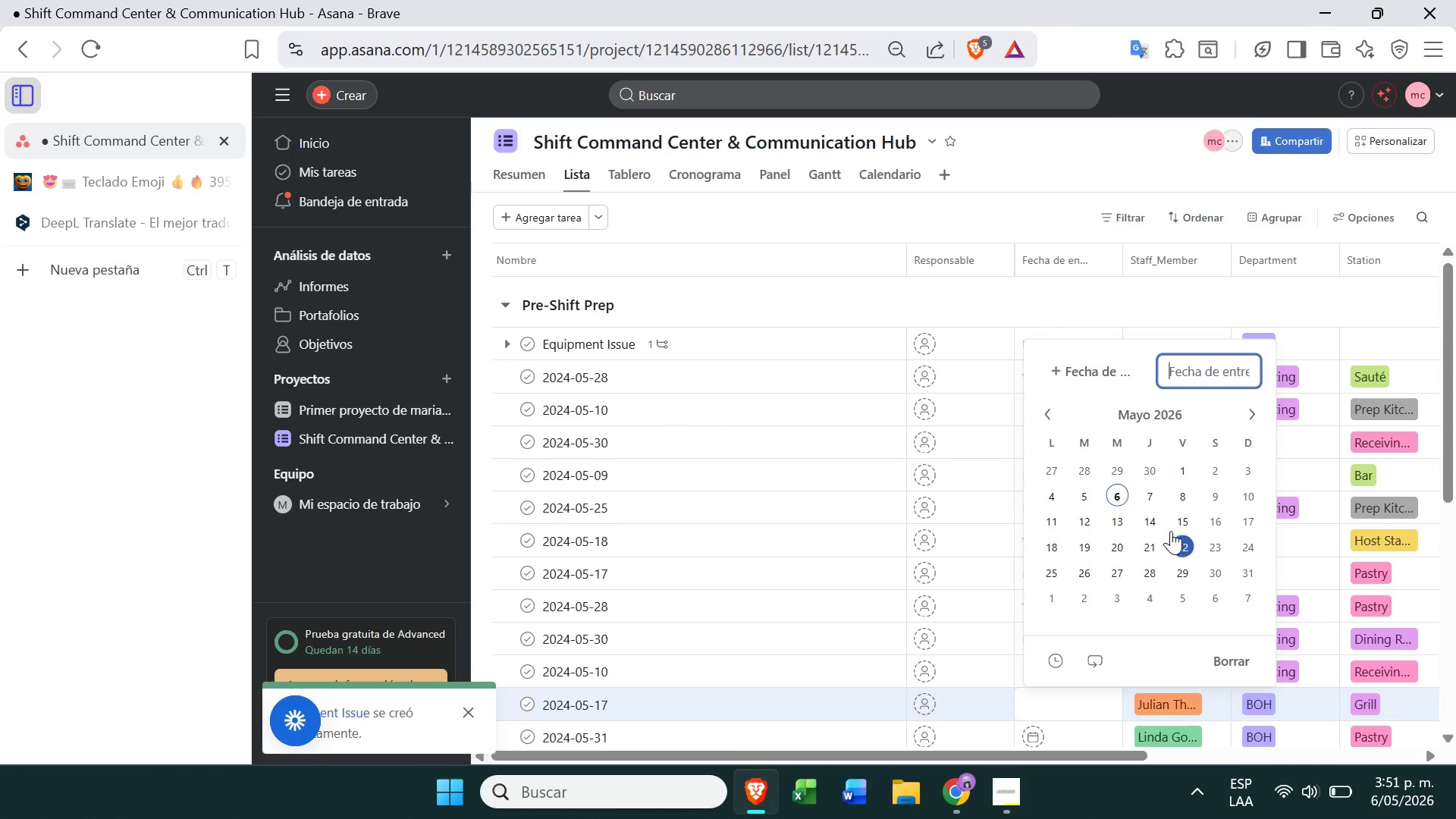 
left_click([1154, 522])
 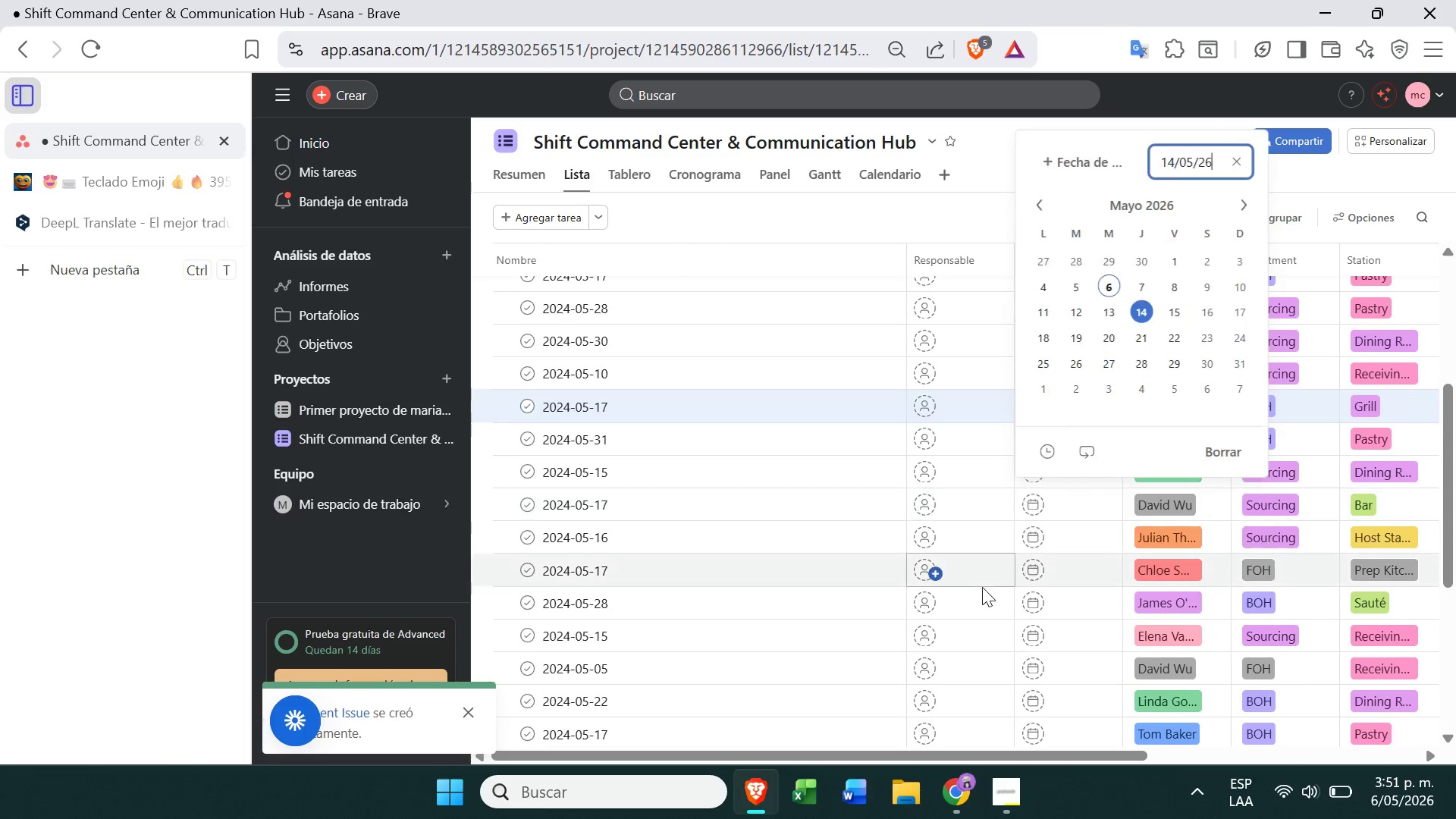 
left_click([949, 576])
 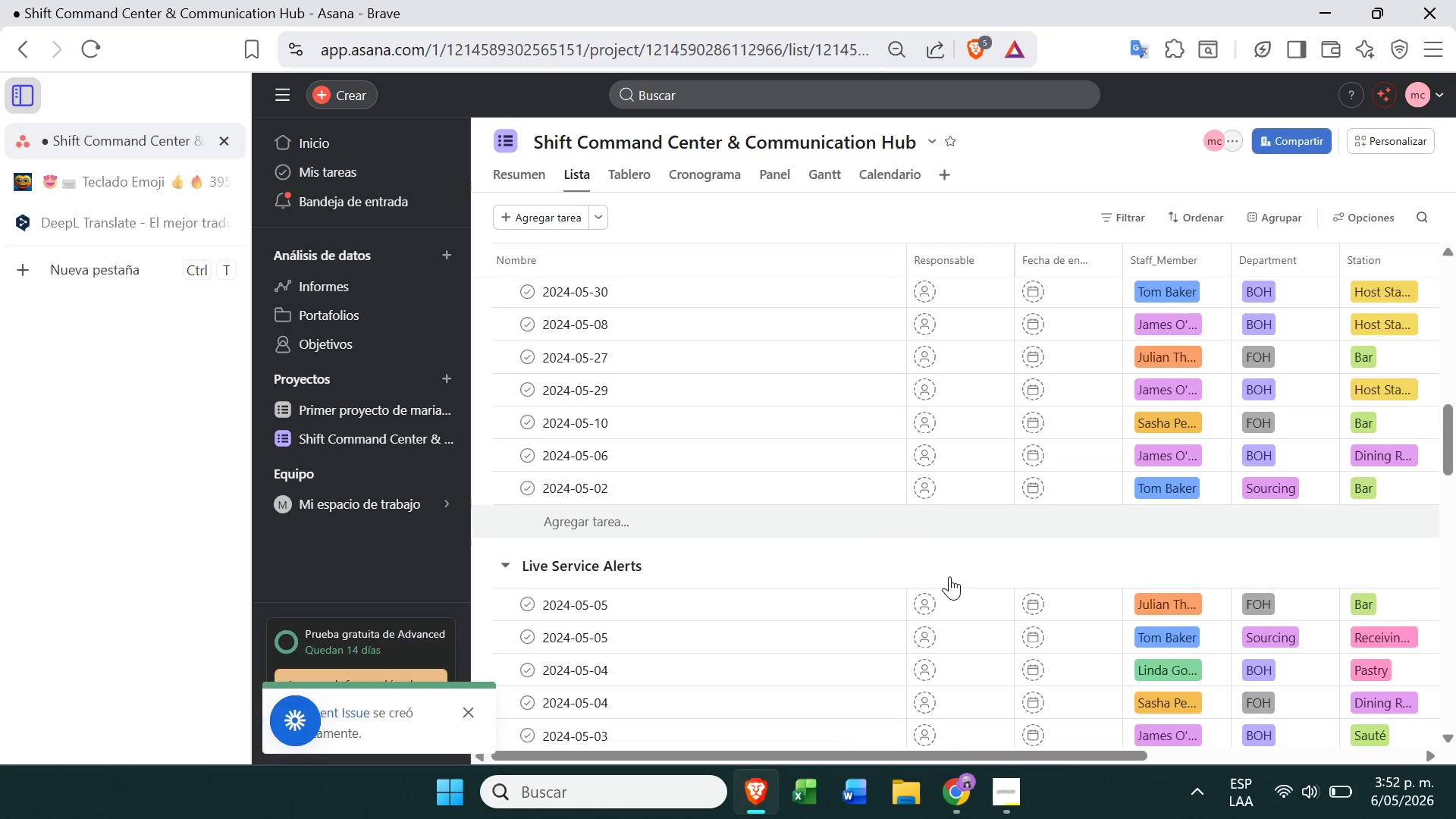 
left_click([1030, 603])
 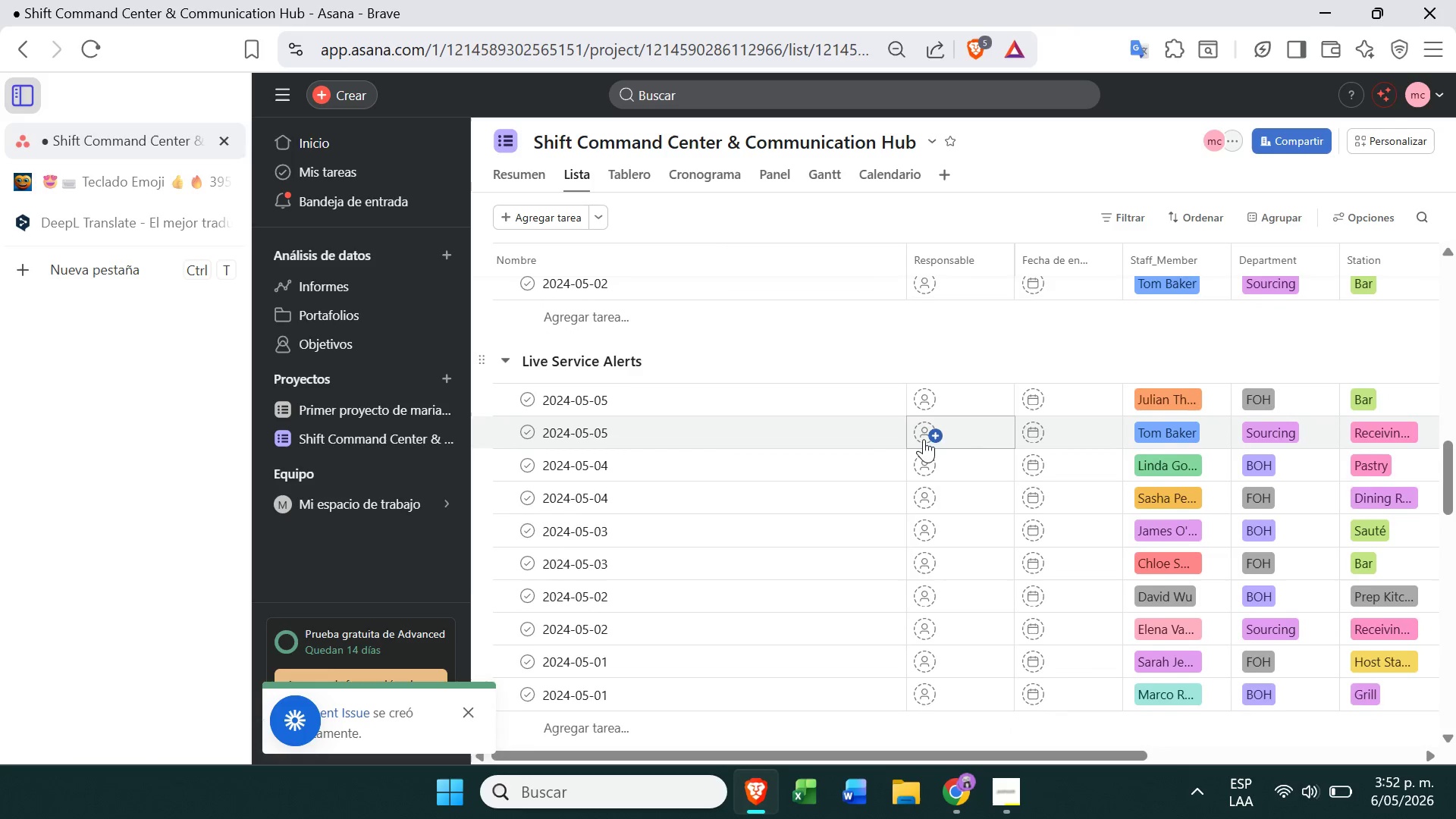 
left_click([1032, 394])
 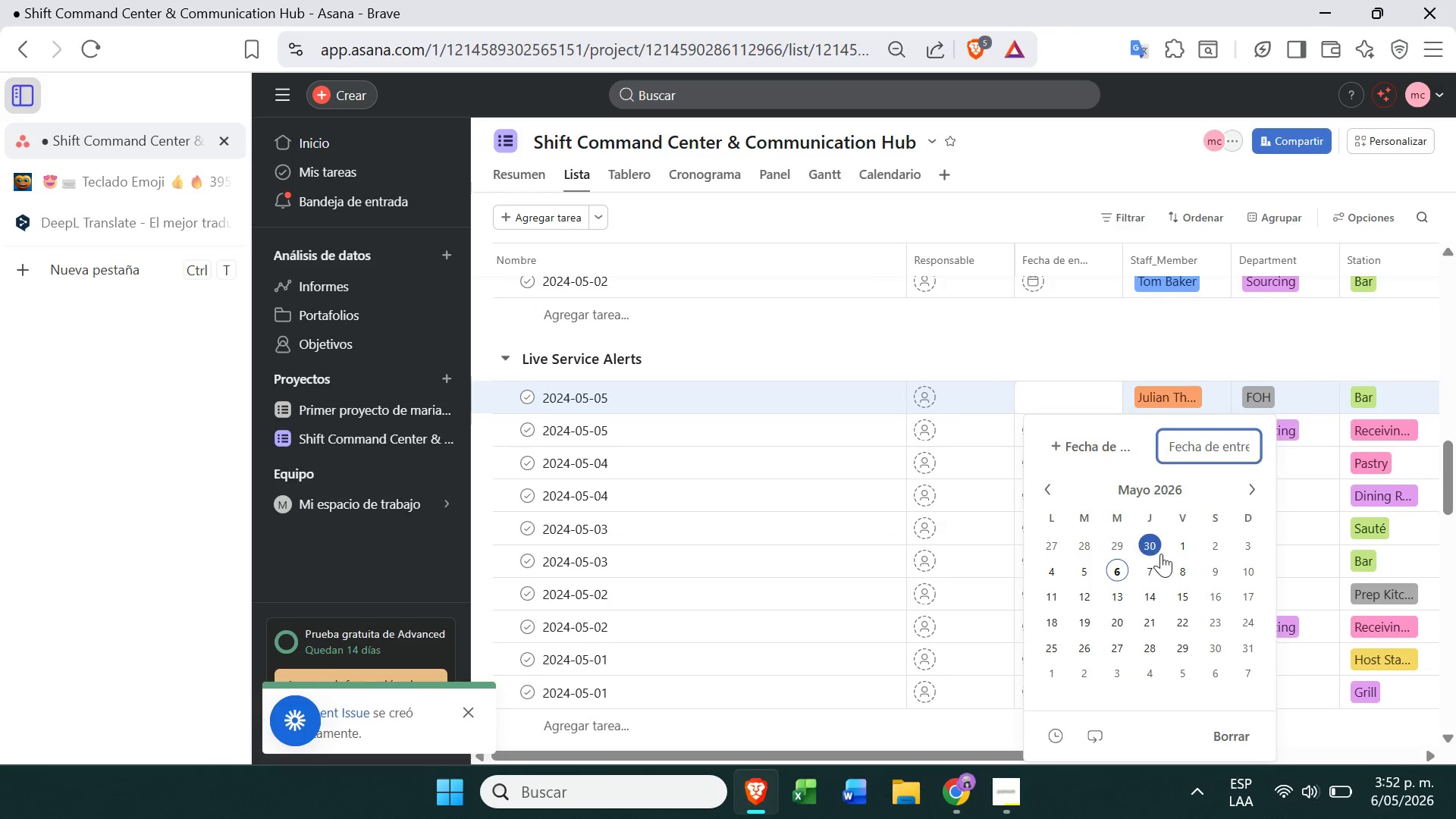 
left_click([1154, 560])
 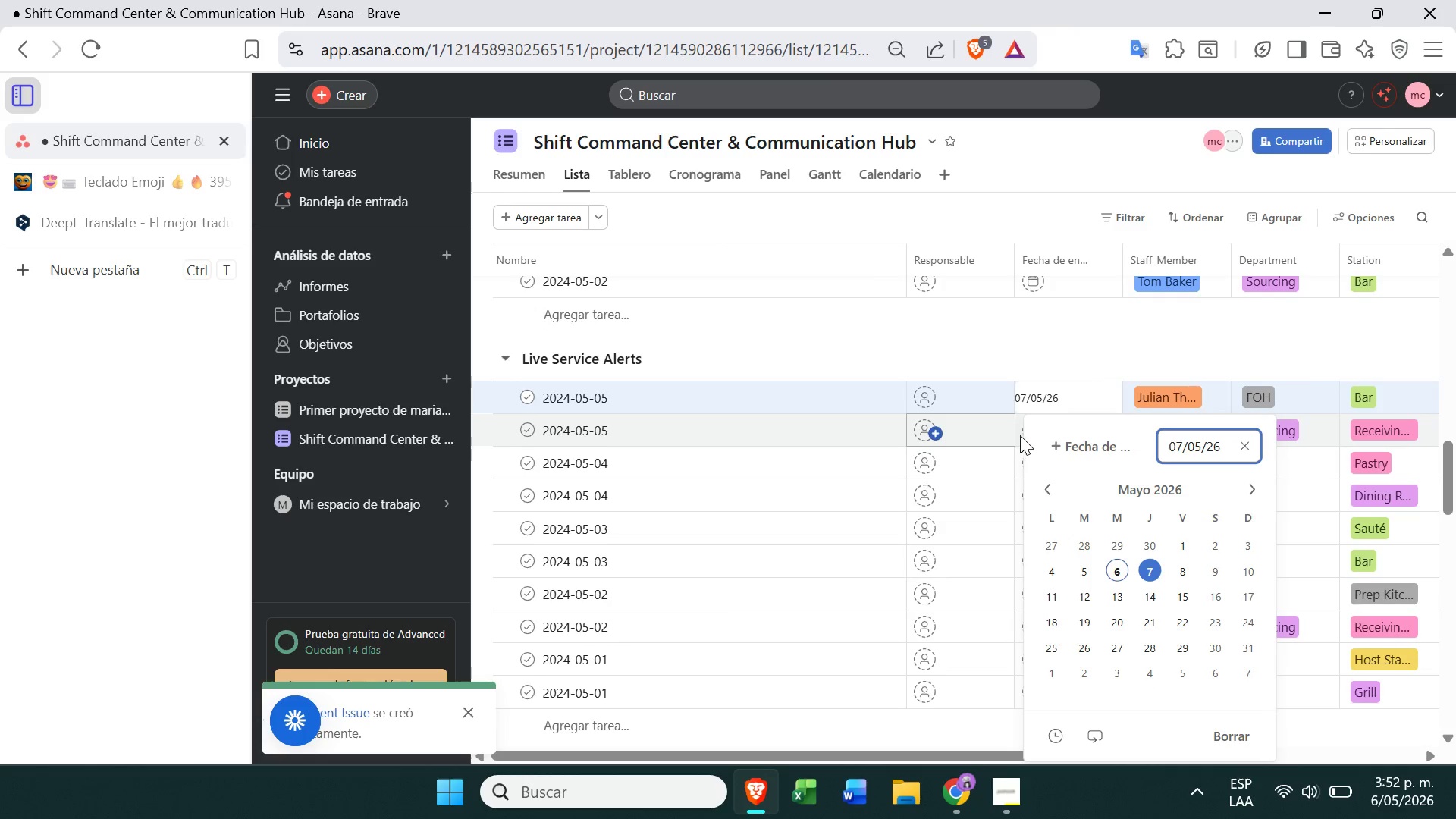 
left_click([1021, 435])
 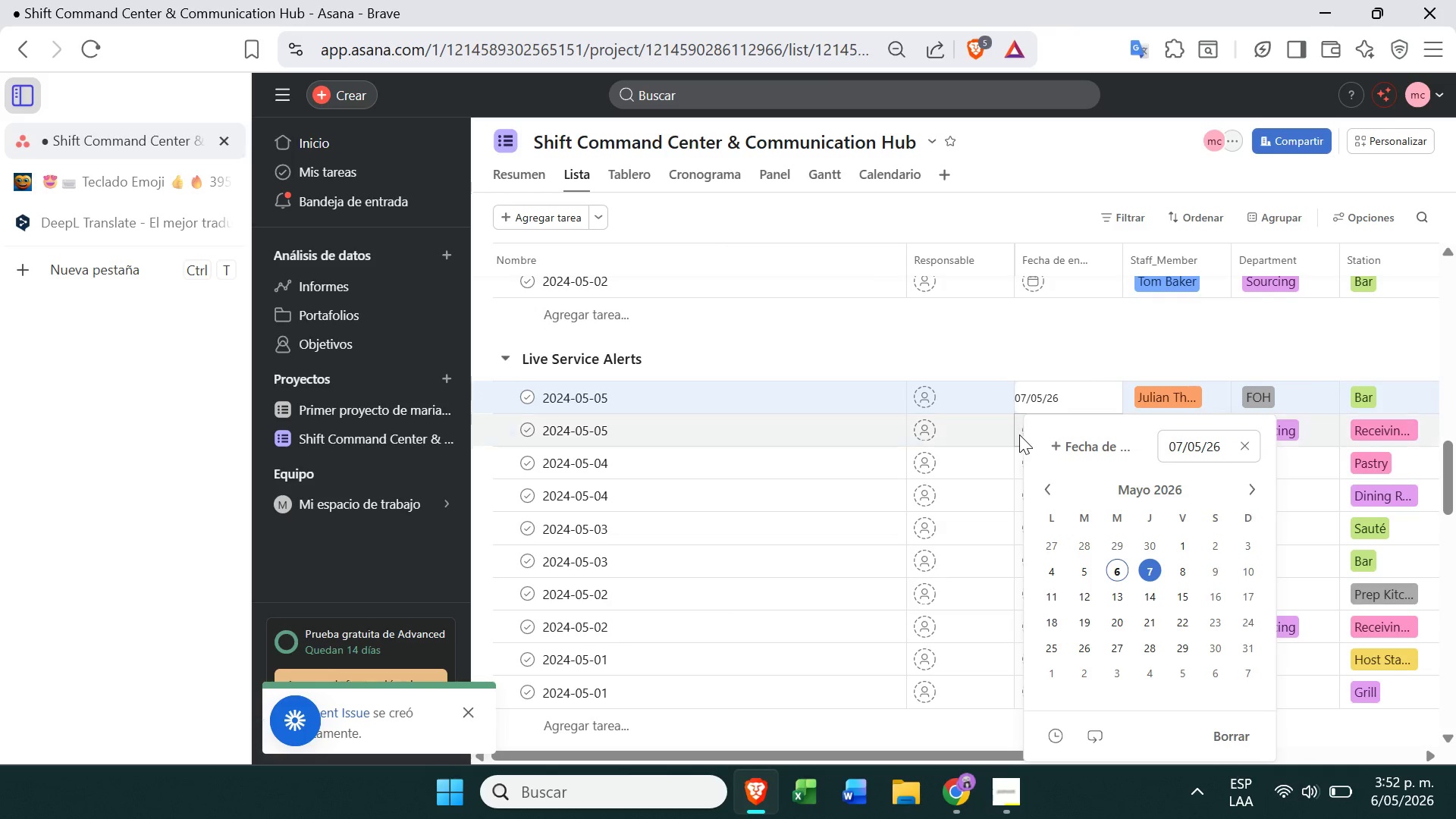 
left_click([1018, 435])
 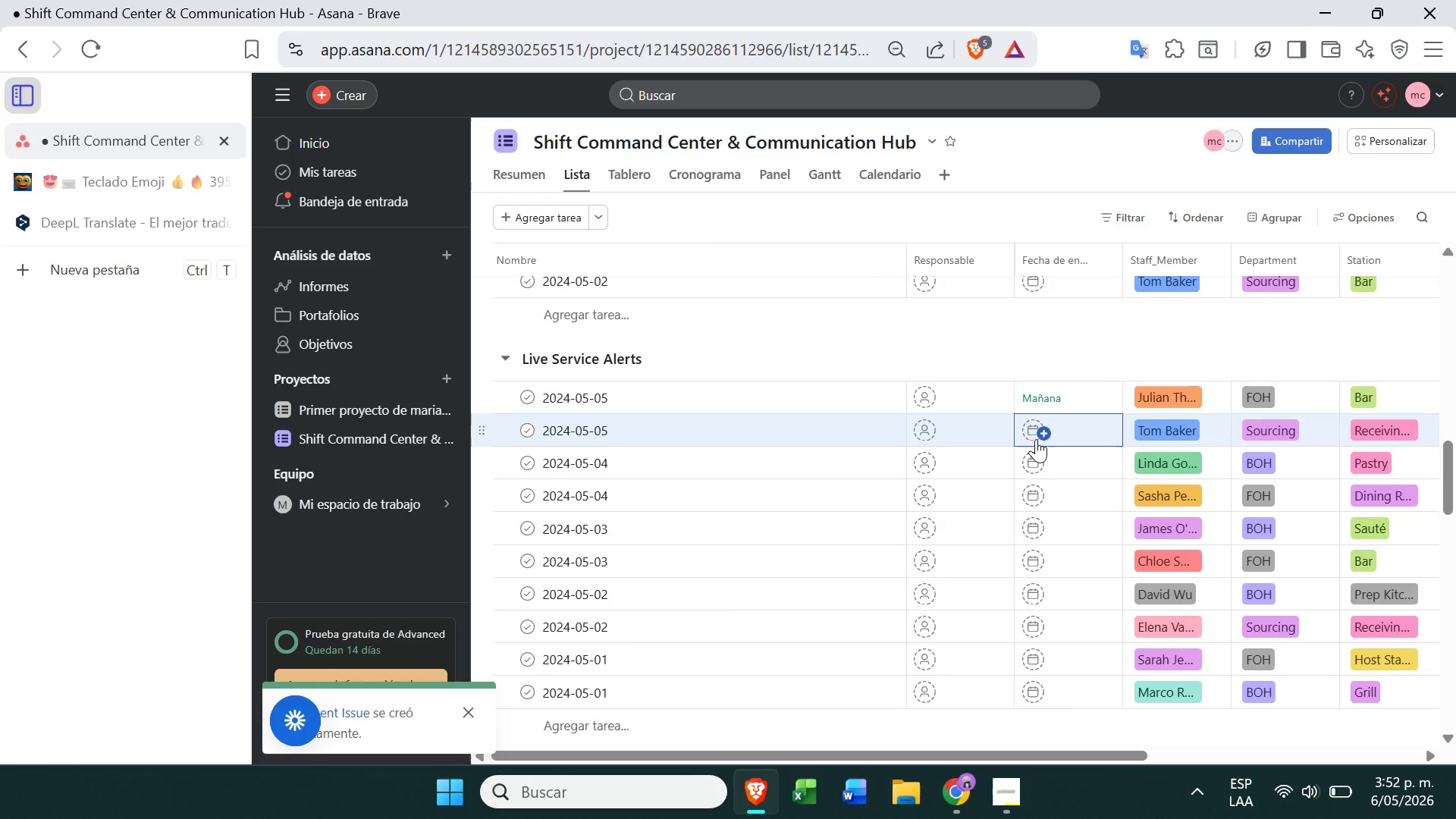 
left_click([1034, 435])
 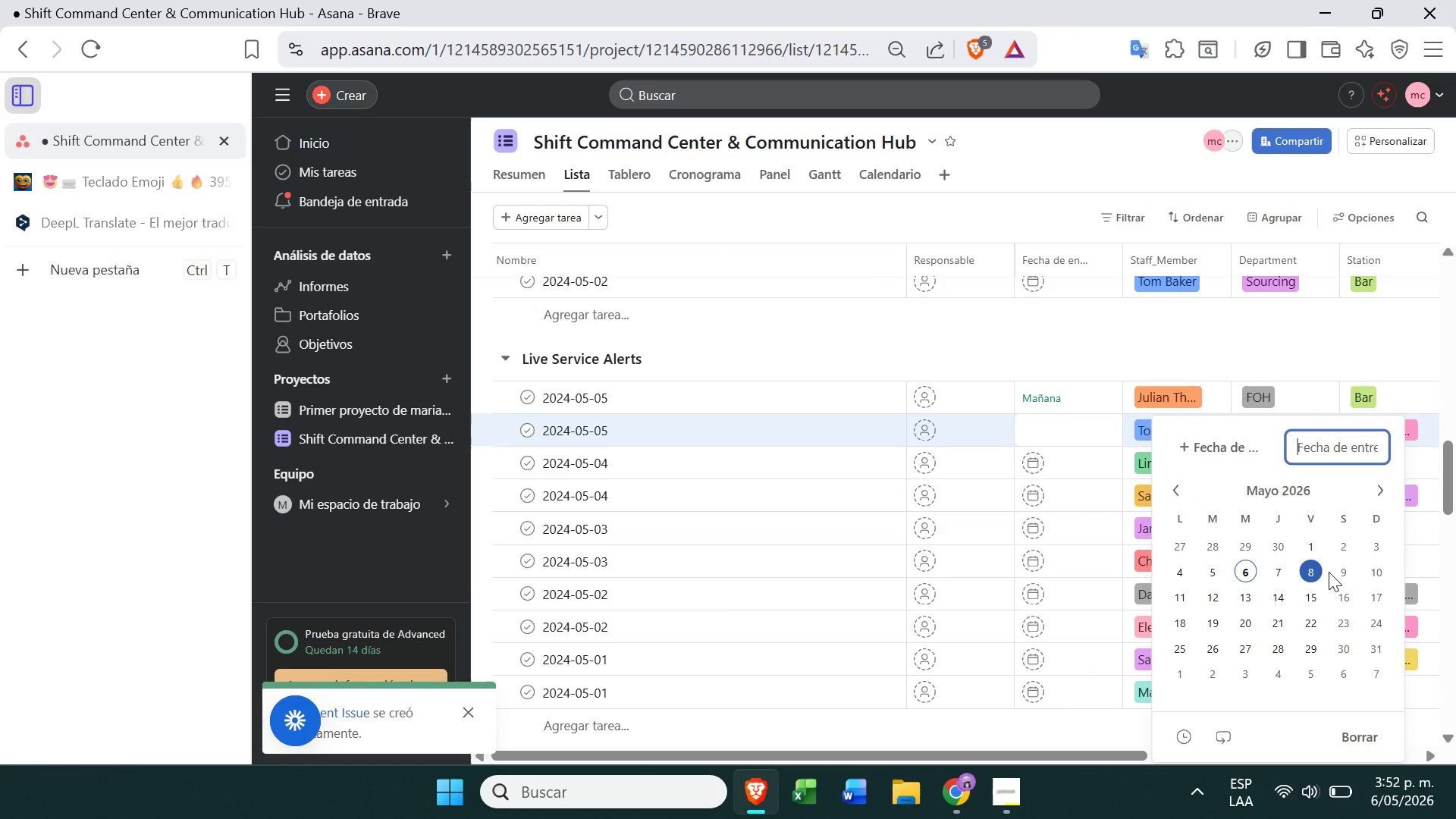 
left_click([1317, 570])
 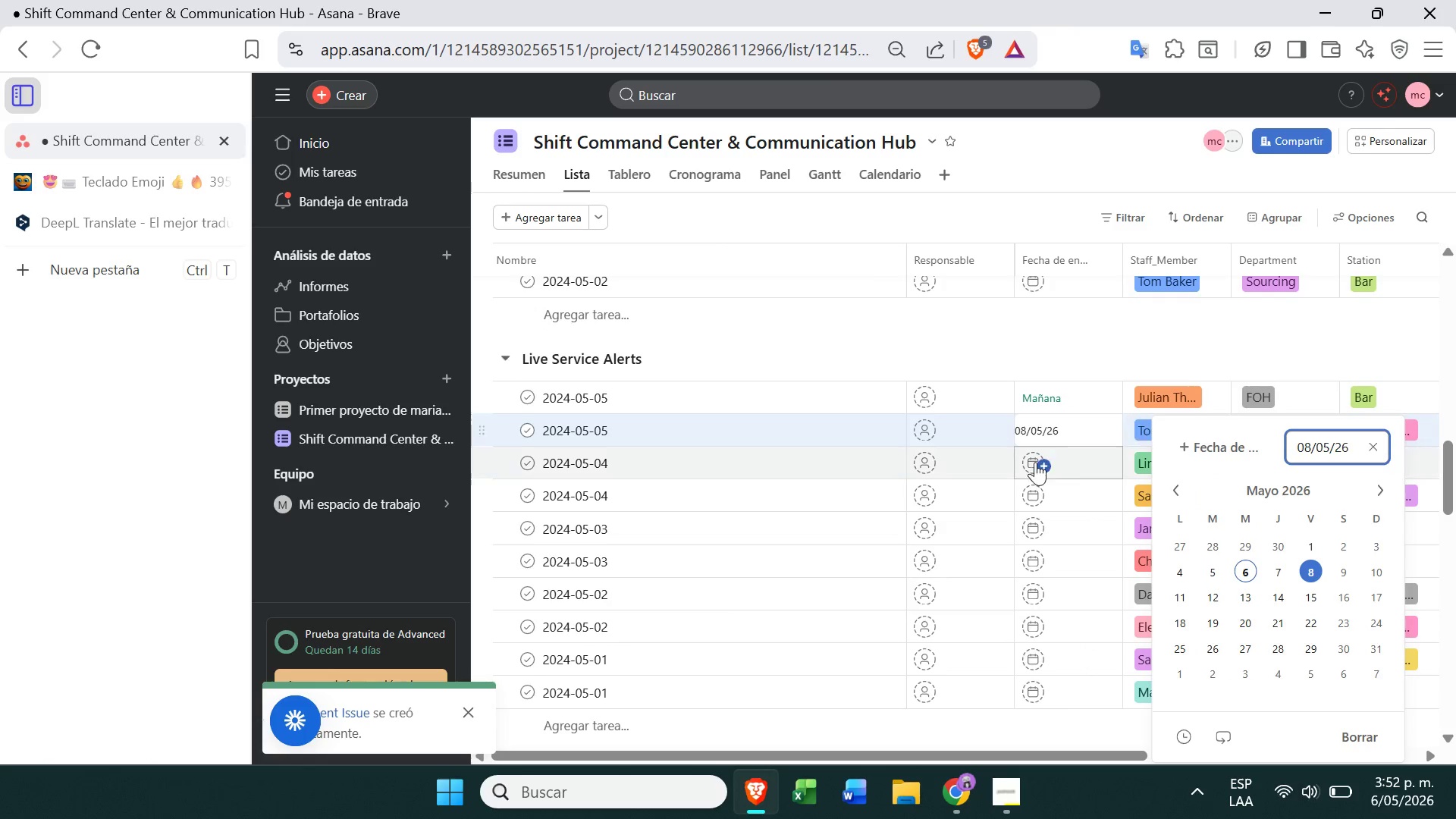 
left_click([1033, 457])
 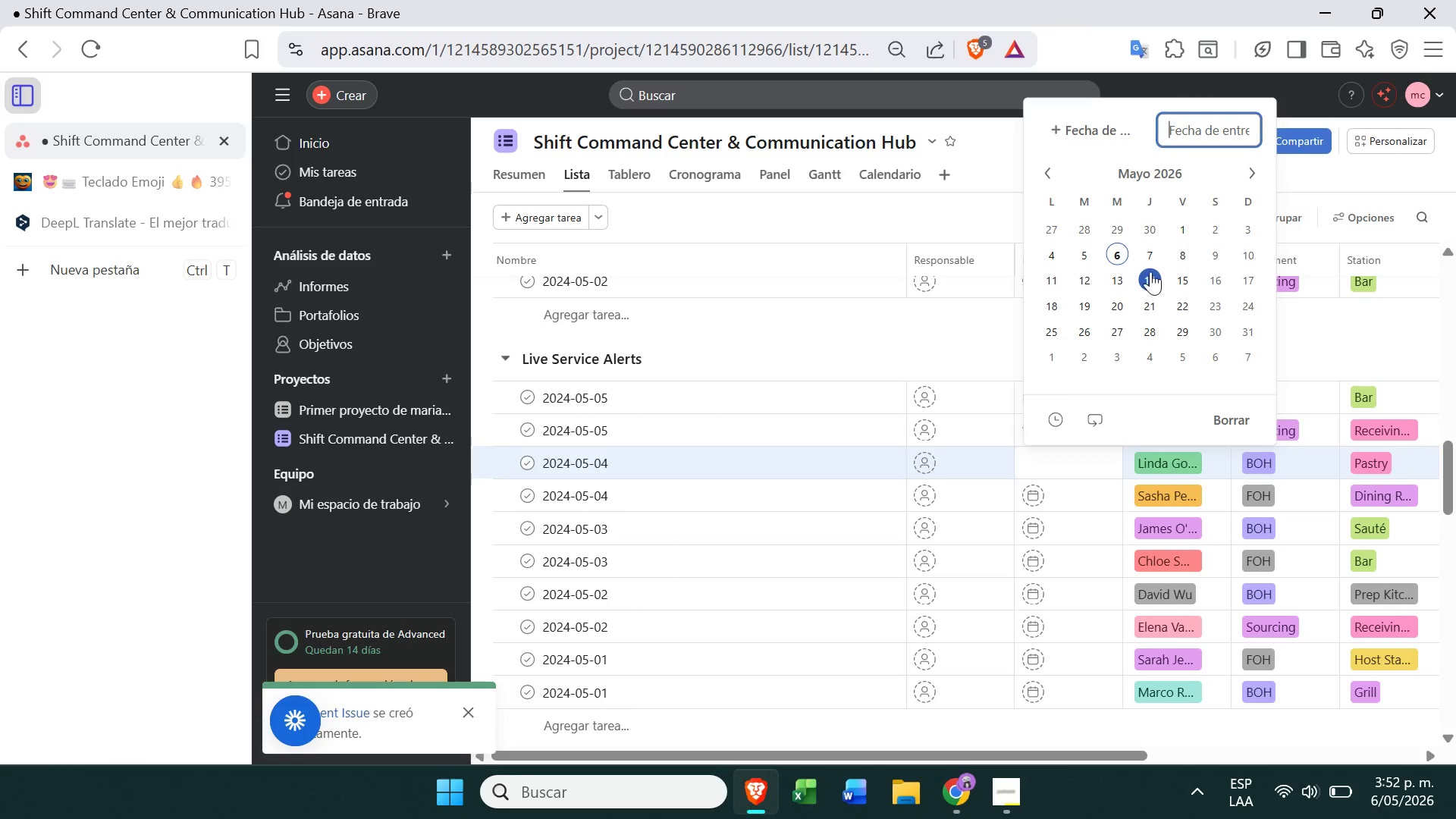 
left_click([1146, 259])
 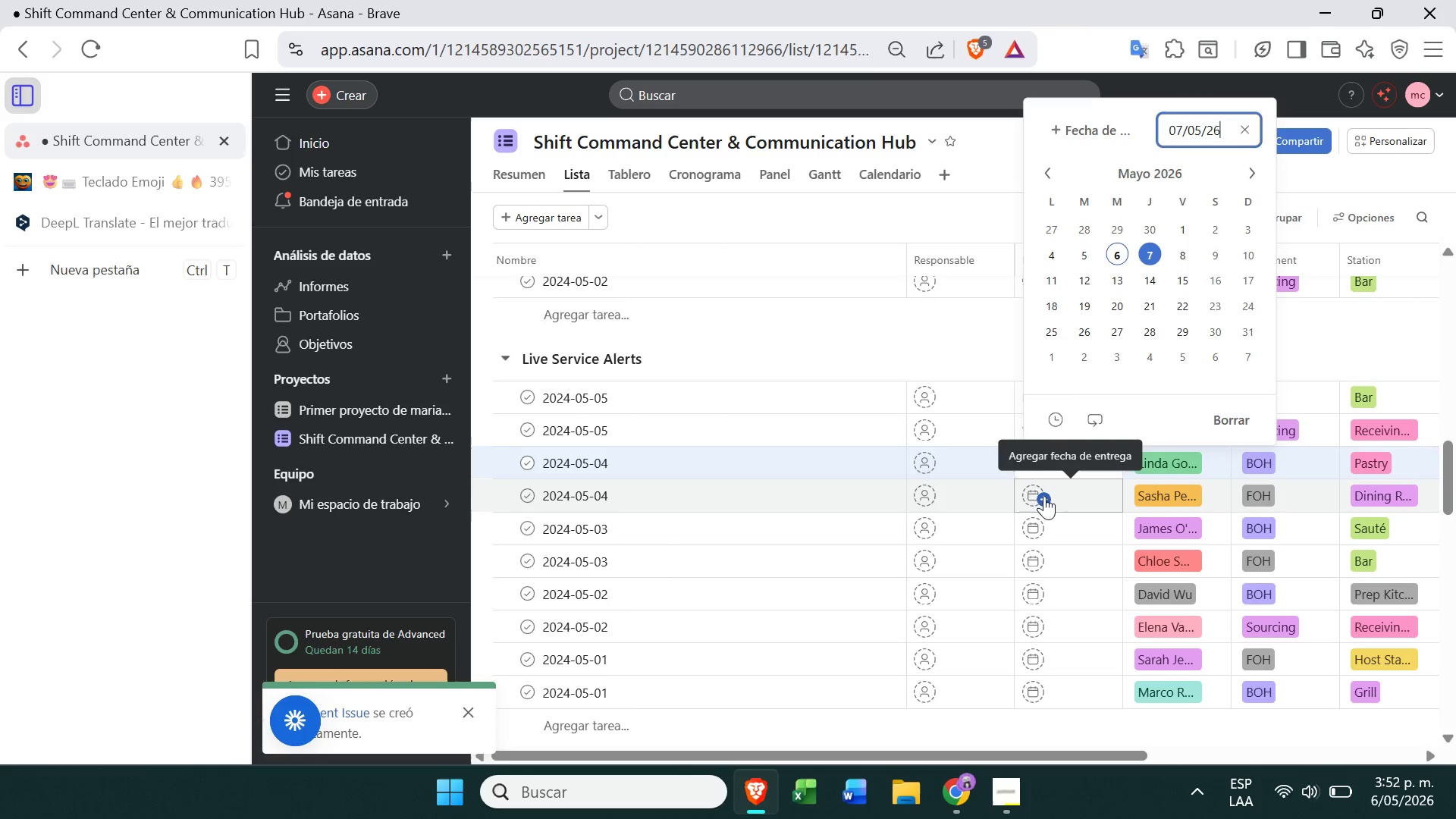 
left_click([1035, 498])
 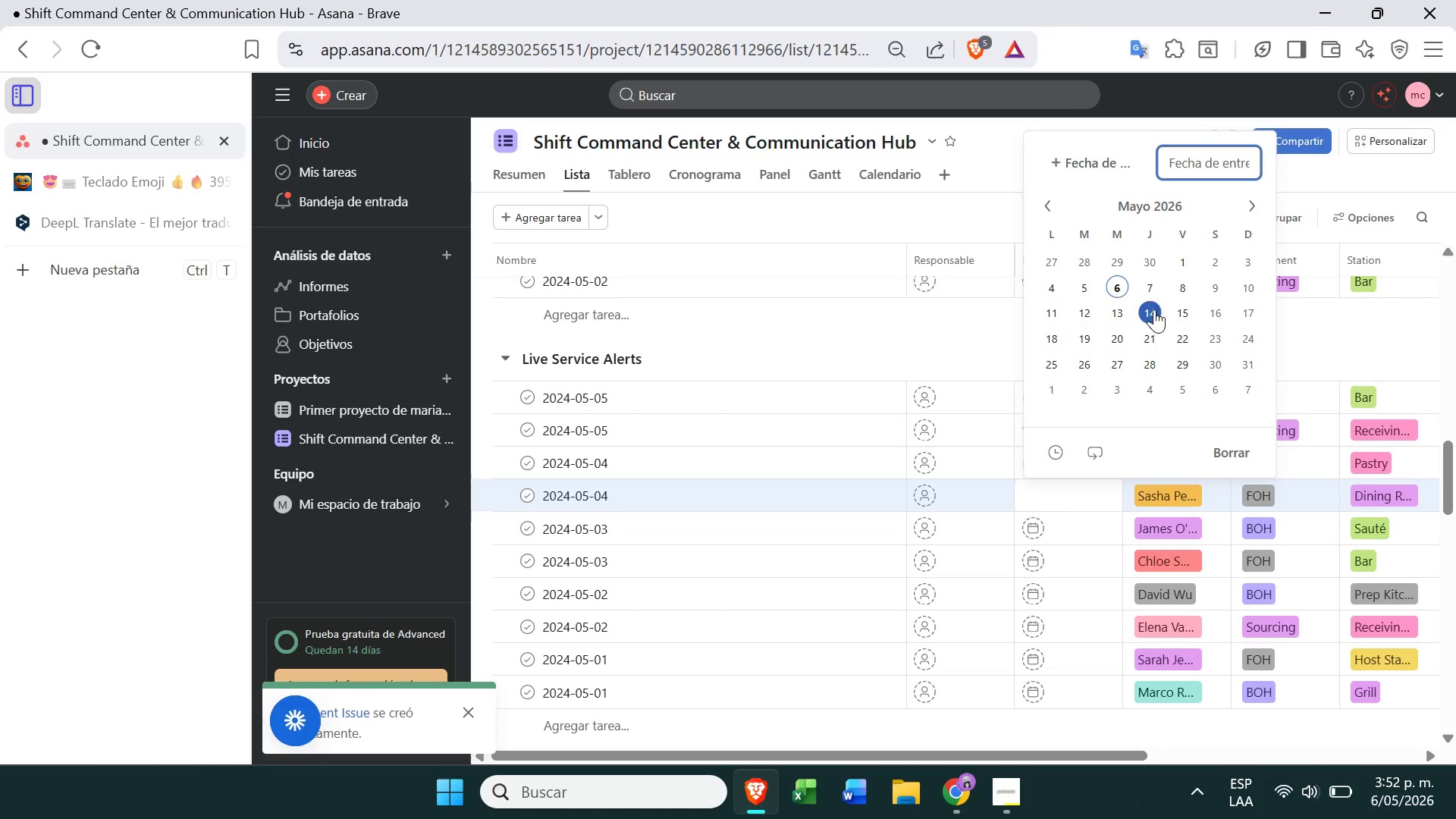 
left_click([1156, 307])
 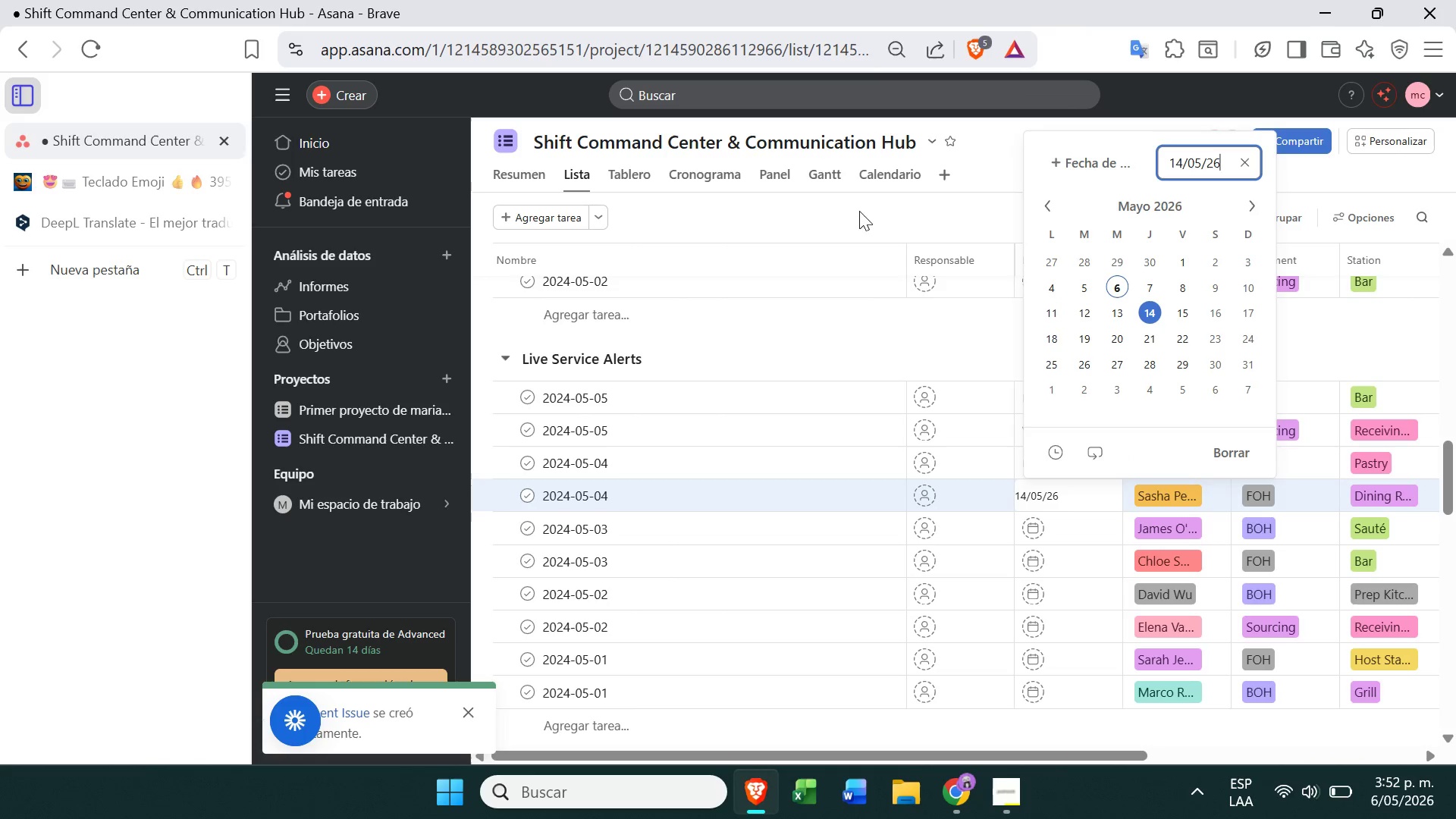 
left_click([877, 169])
 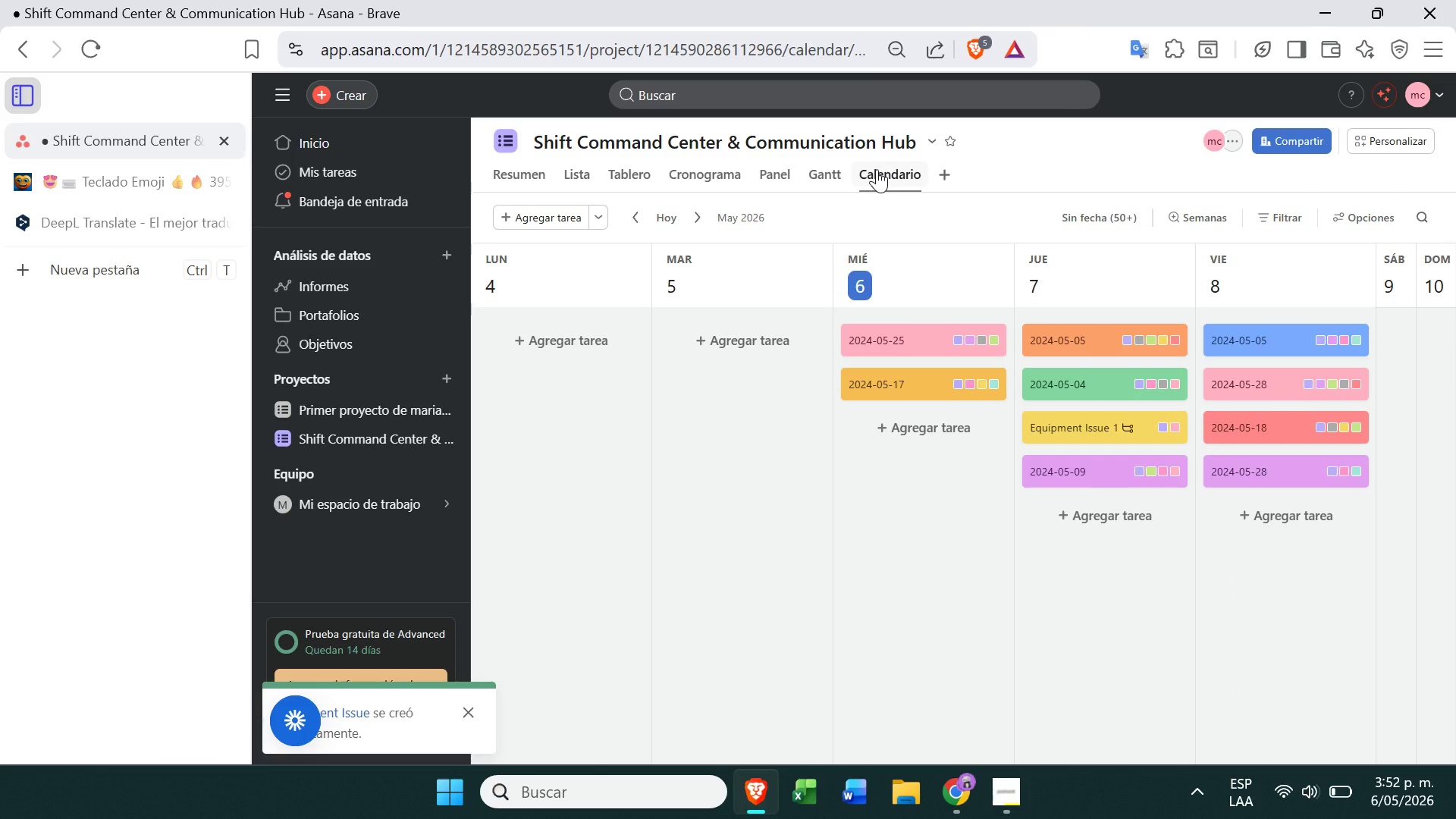 
wait(16.36)
 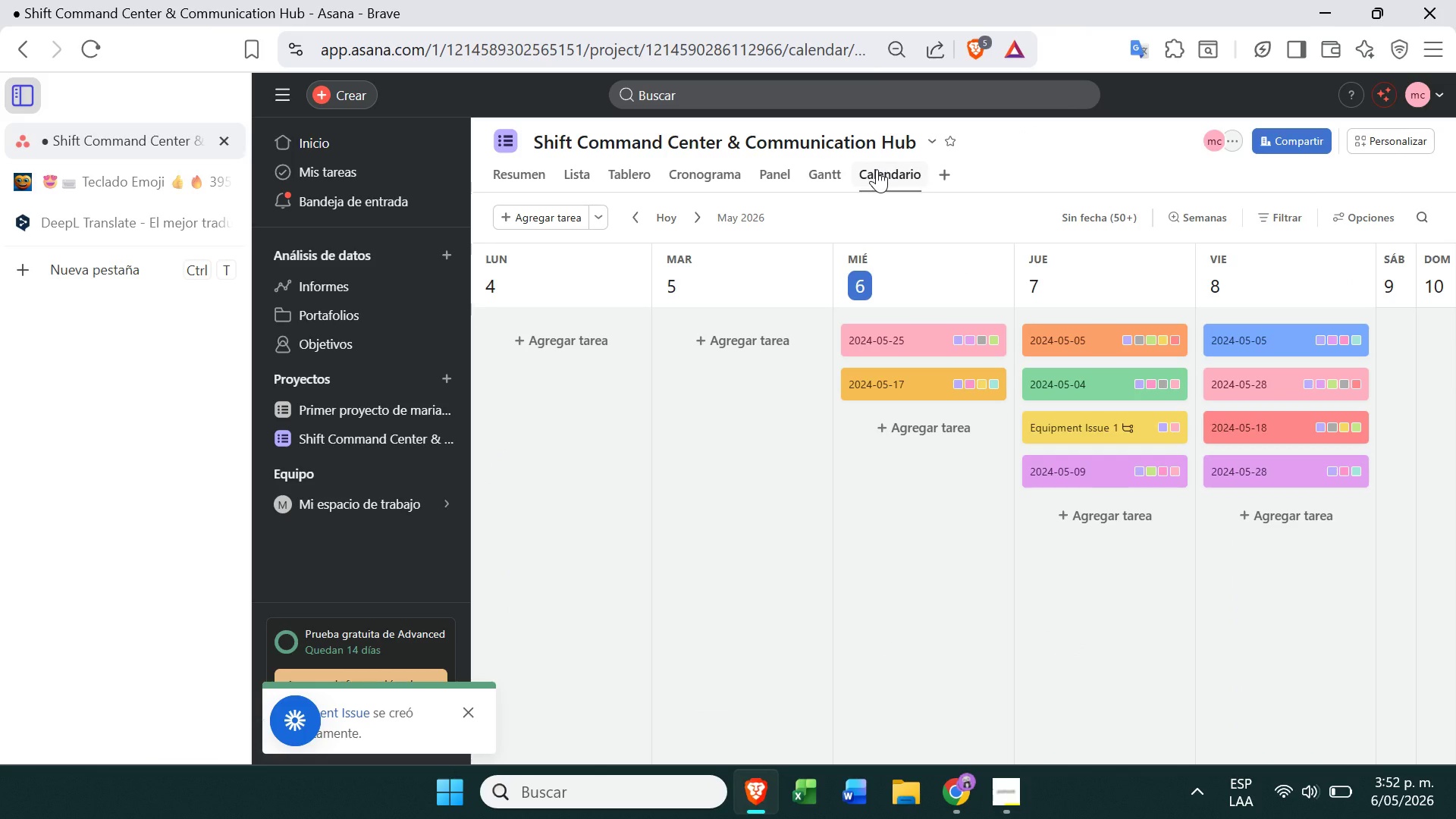 
left_click([1287, 217])
 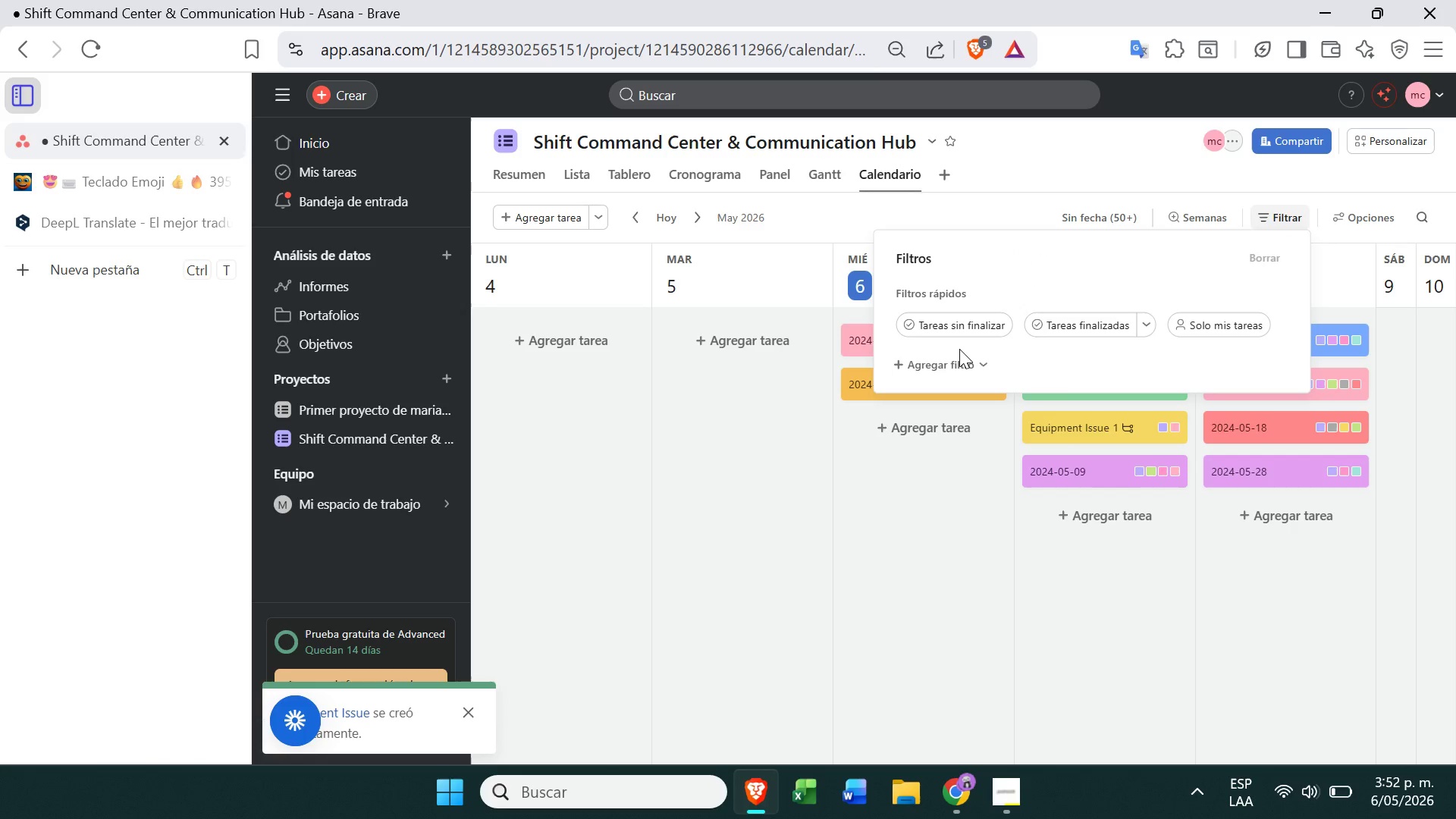 
left_click([960, 360])
 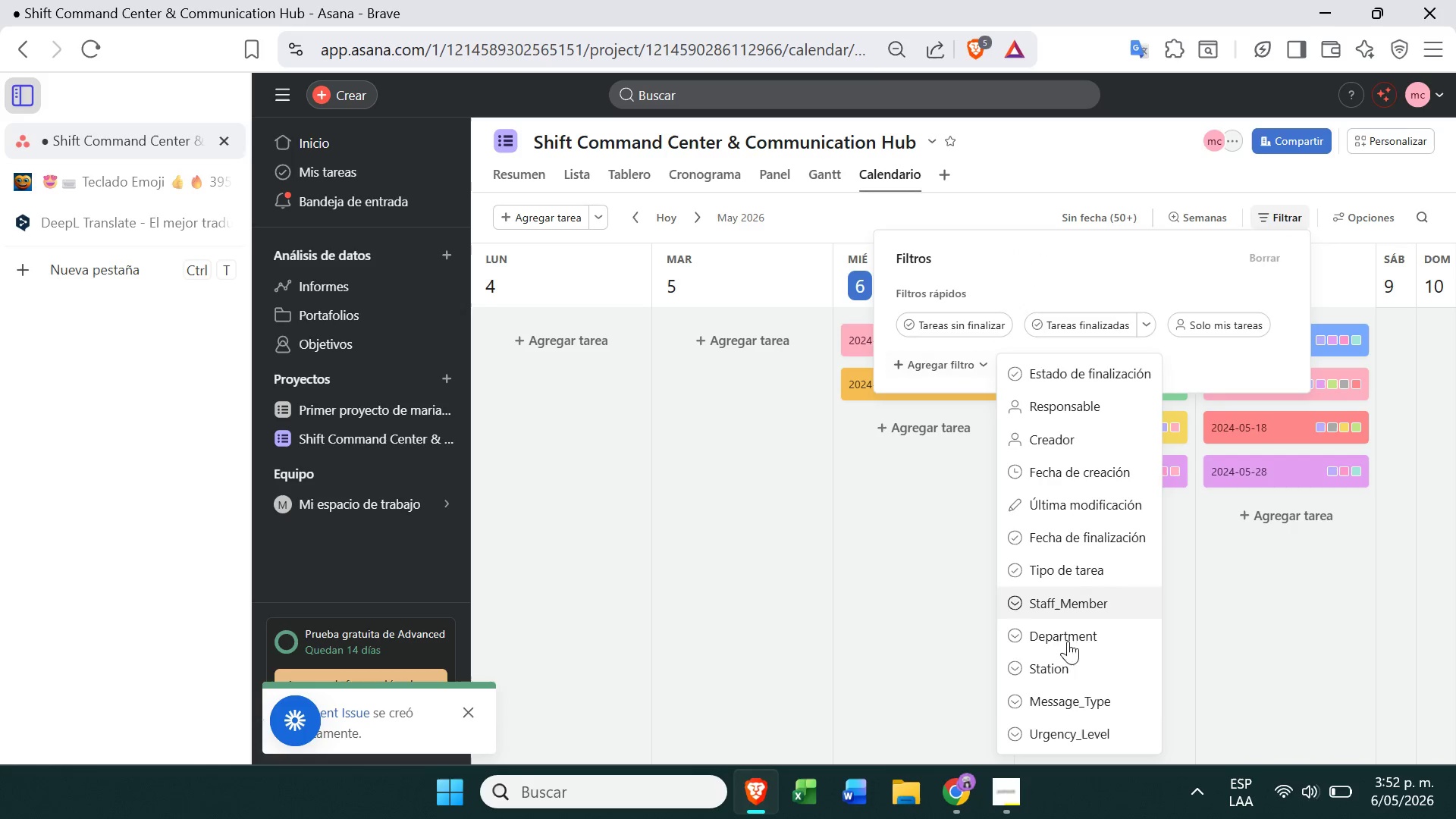 
left_click([1075, 697])
 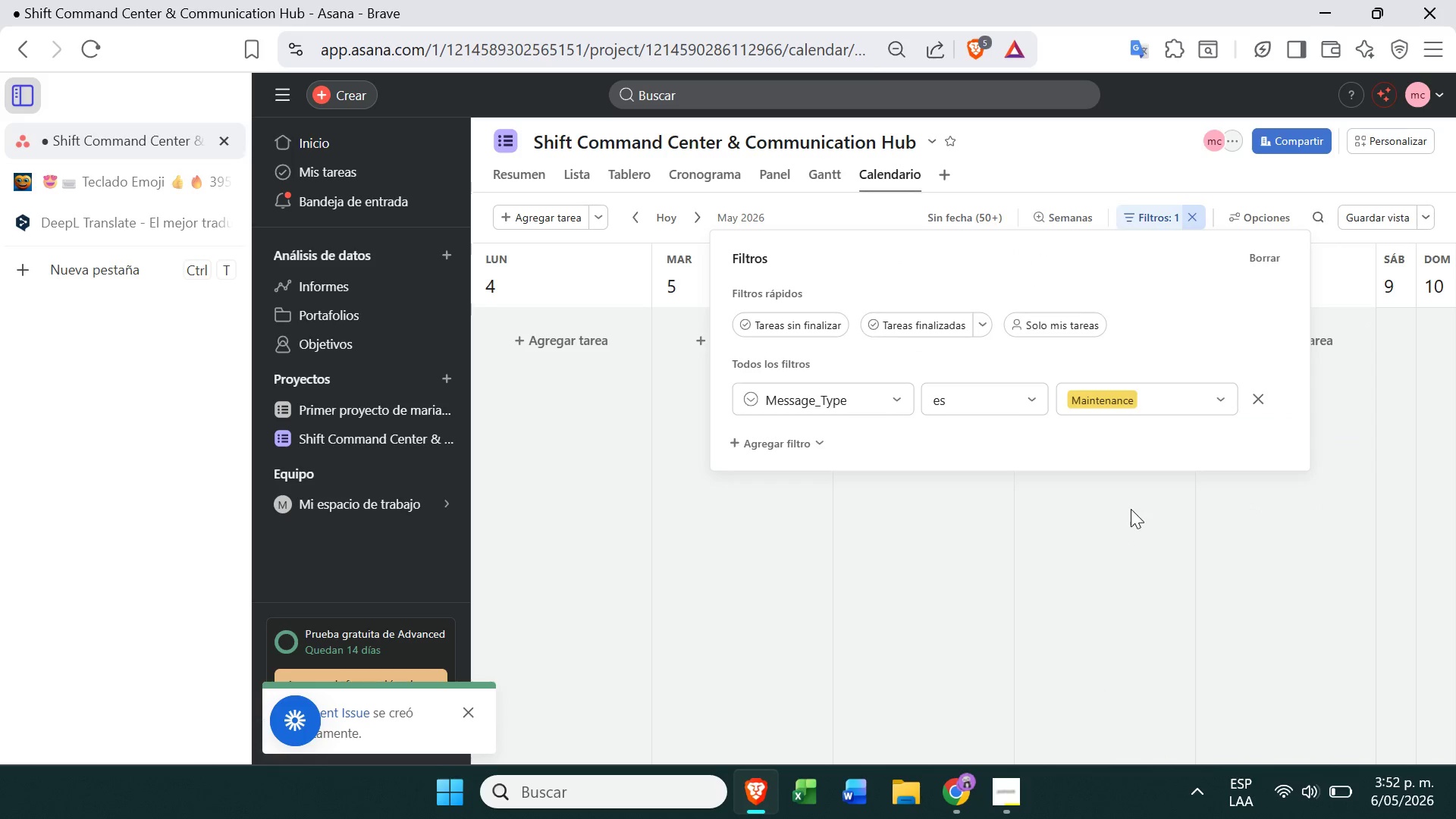 
left_click([1150, 396])
 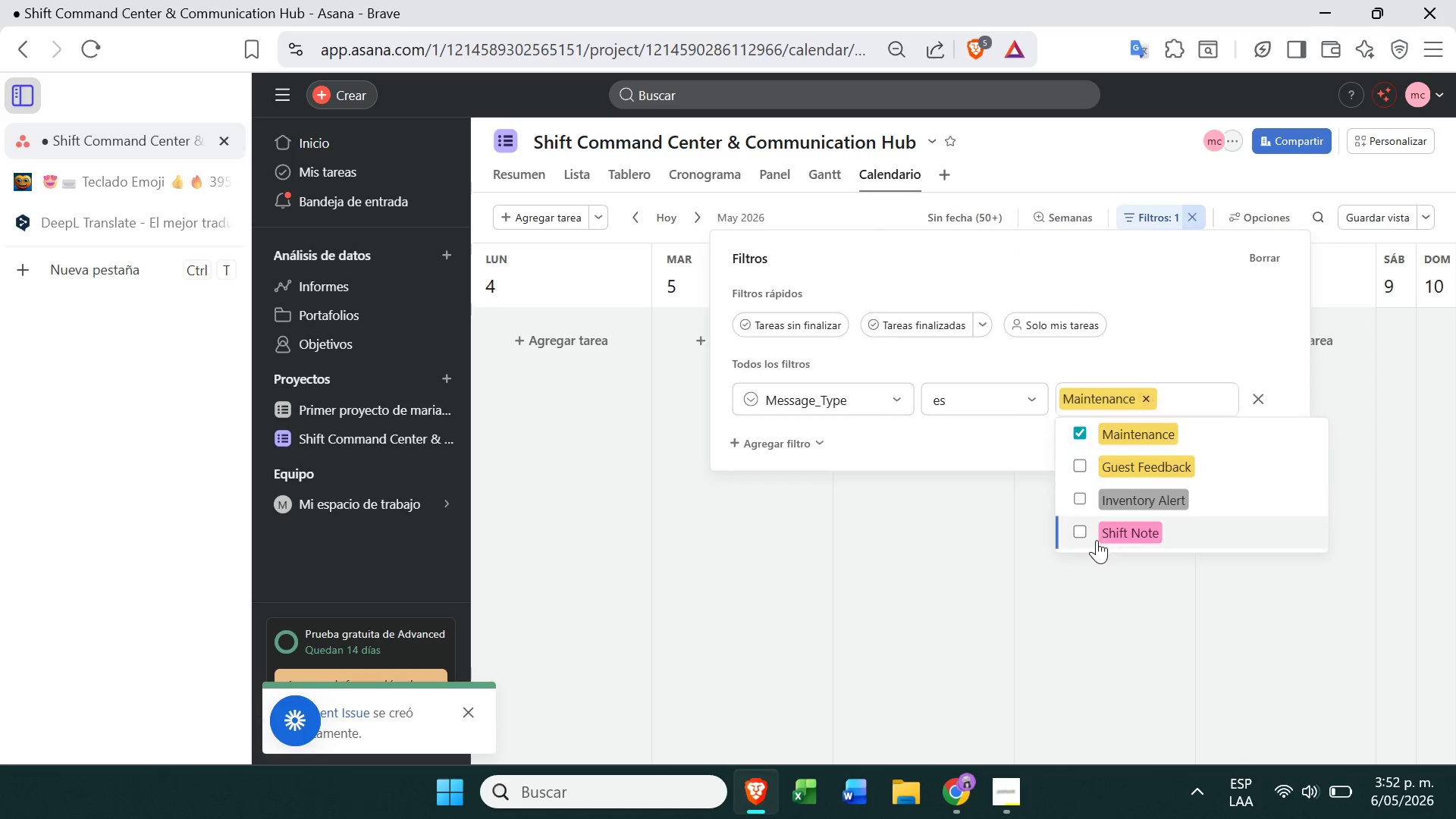 
left_click([1100, 531])
 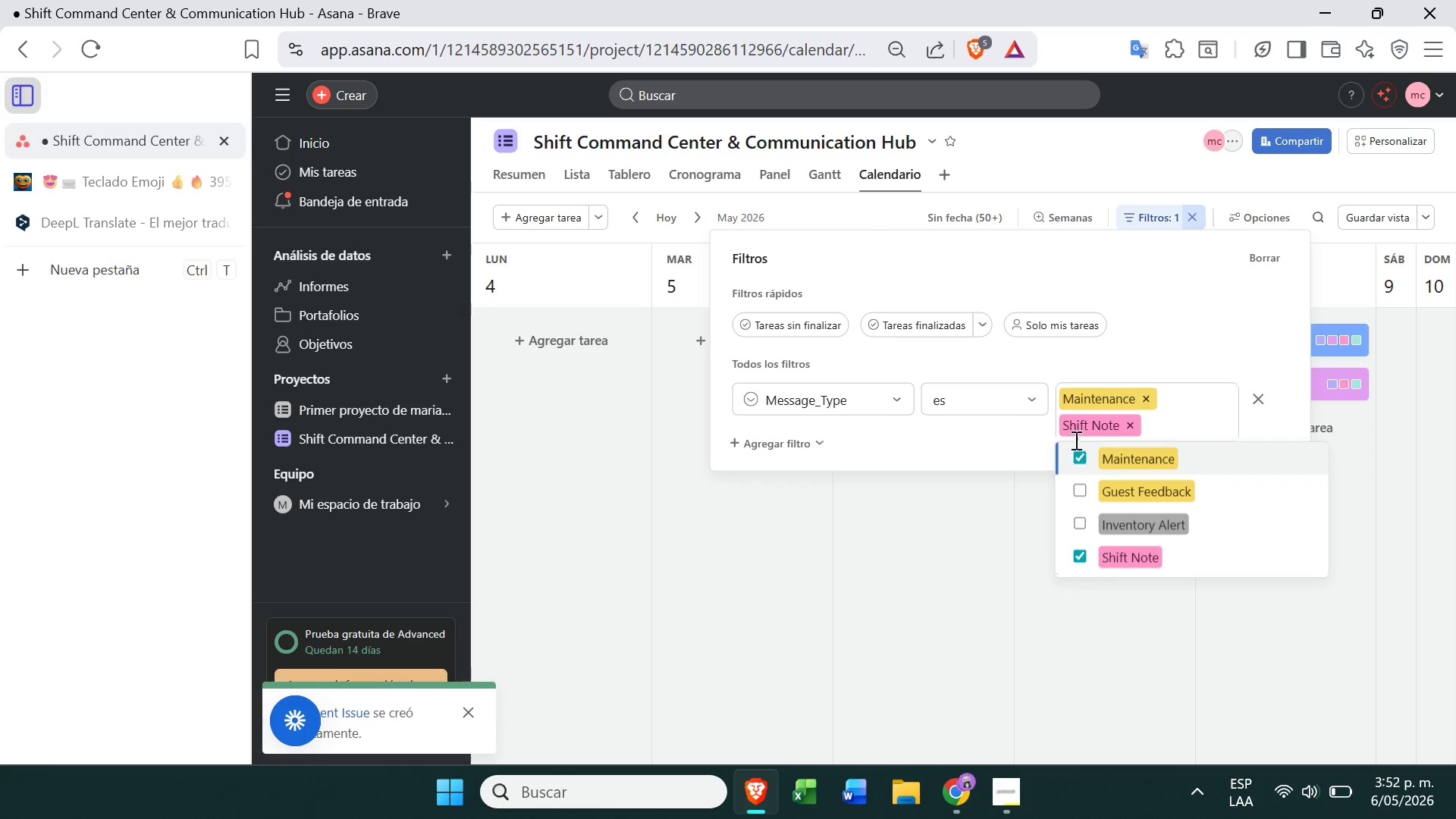 
left_click([1080, 459])
 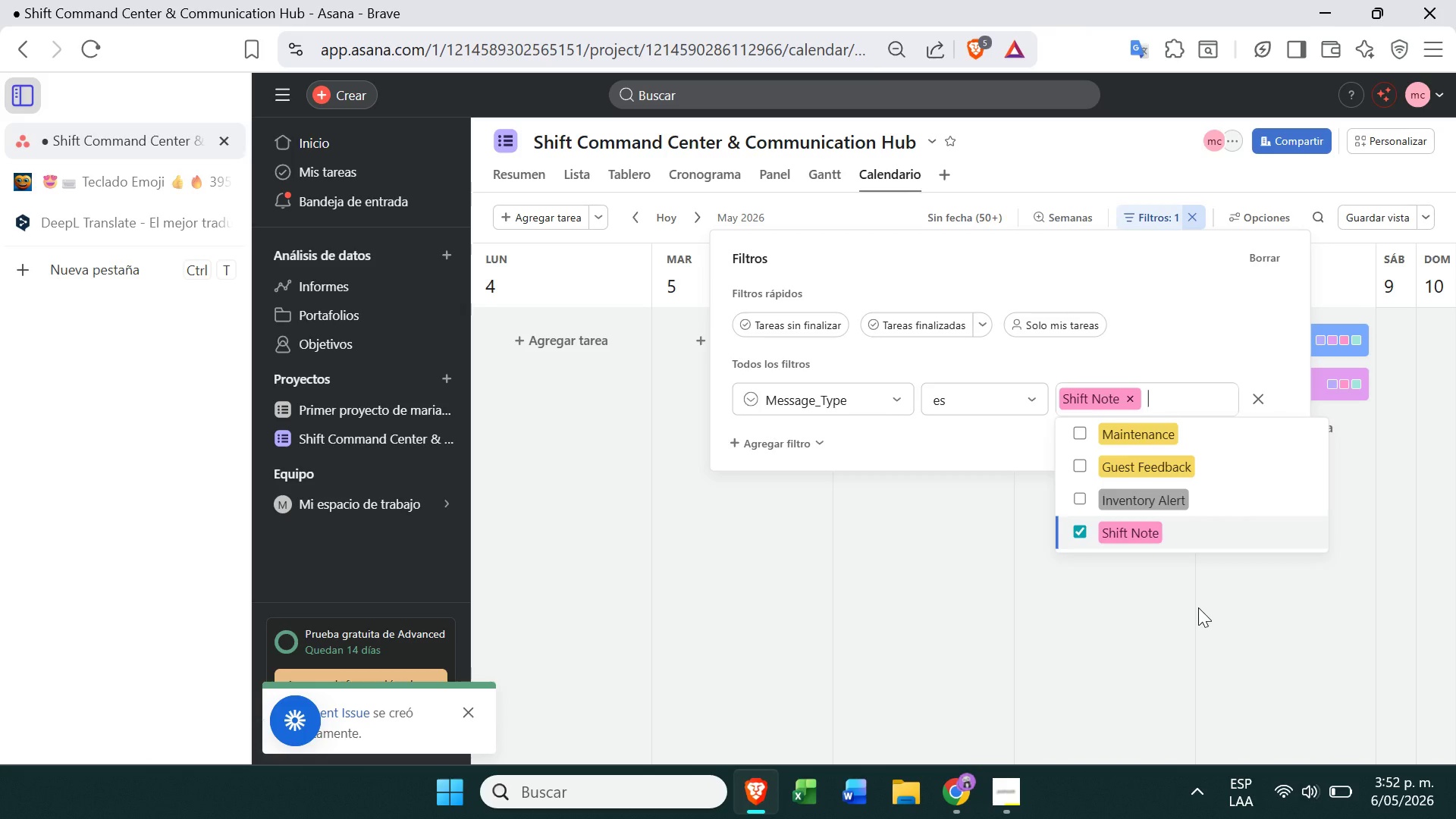 
wait(6.03)
 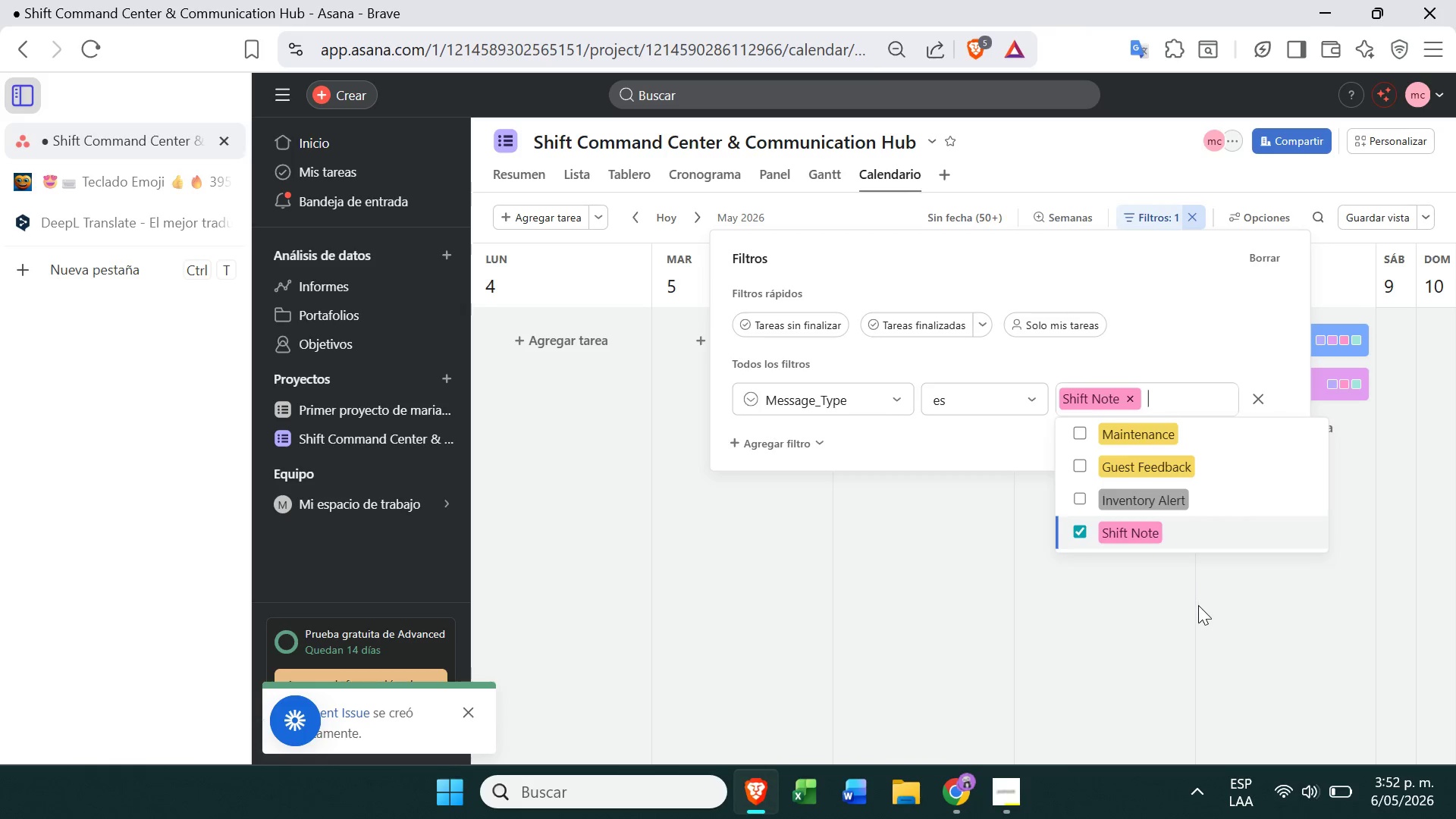 
left_click([1370, 228])
 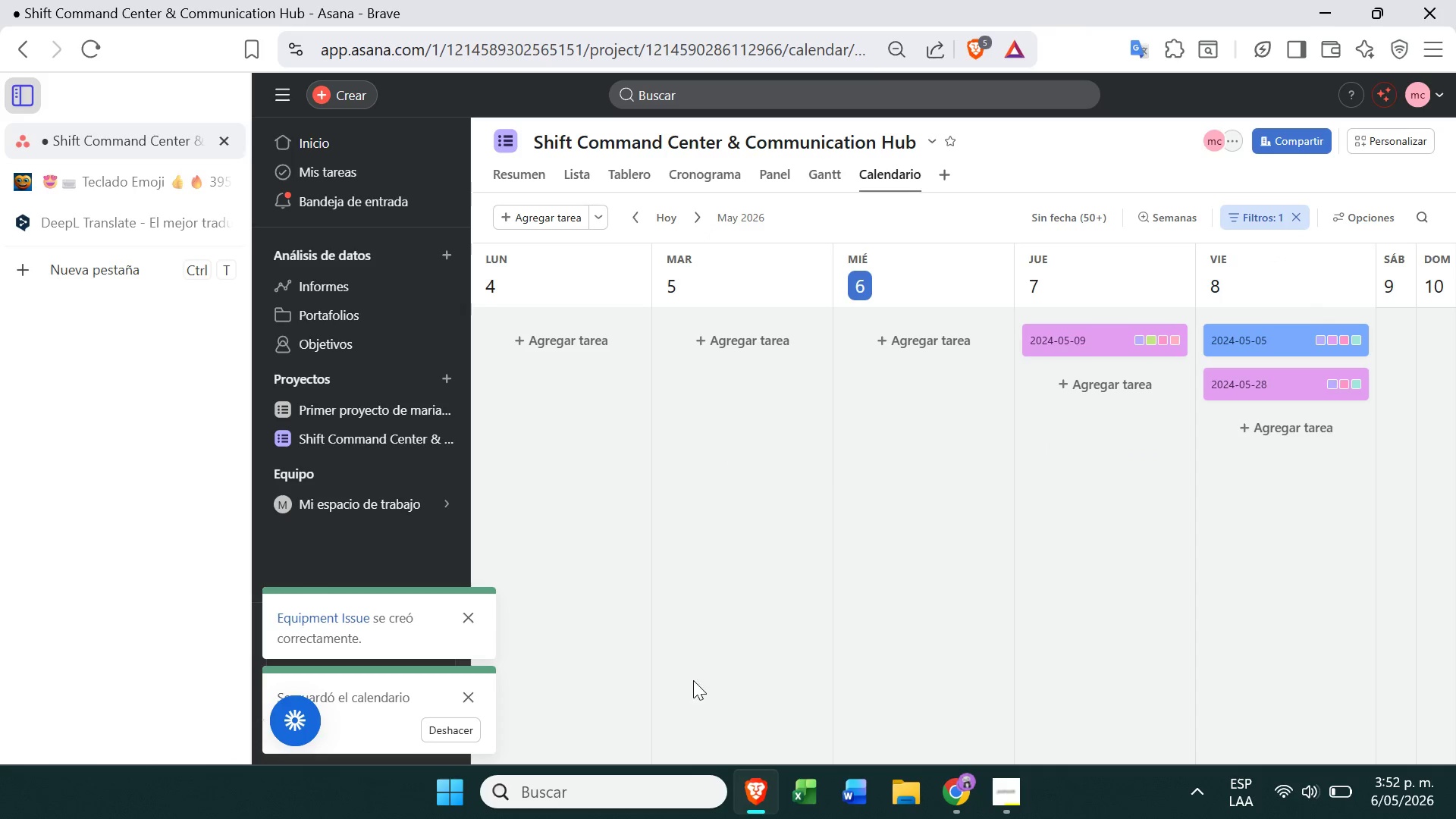 
left_click([581, 166])
 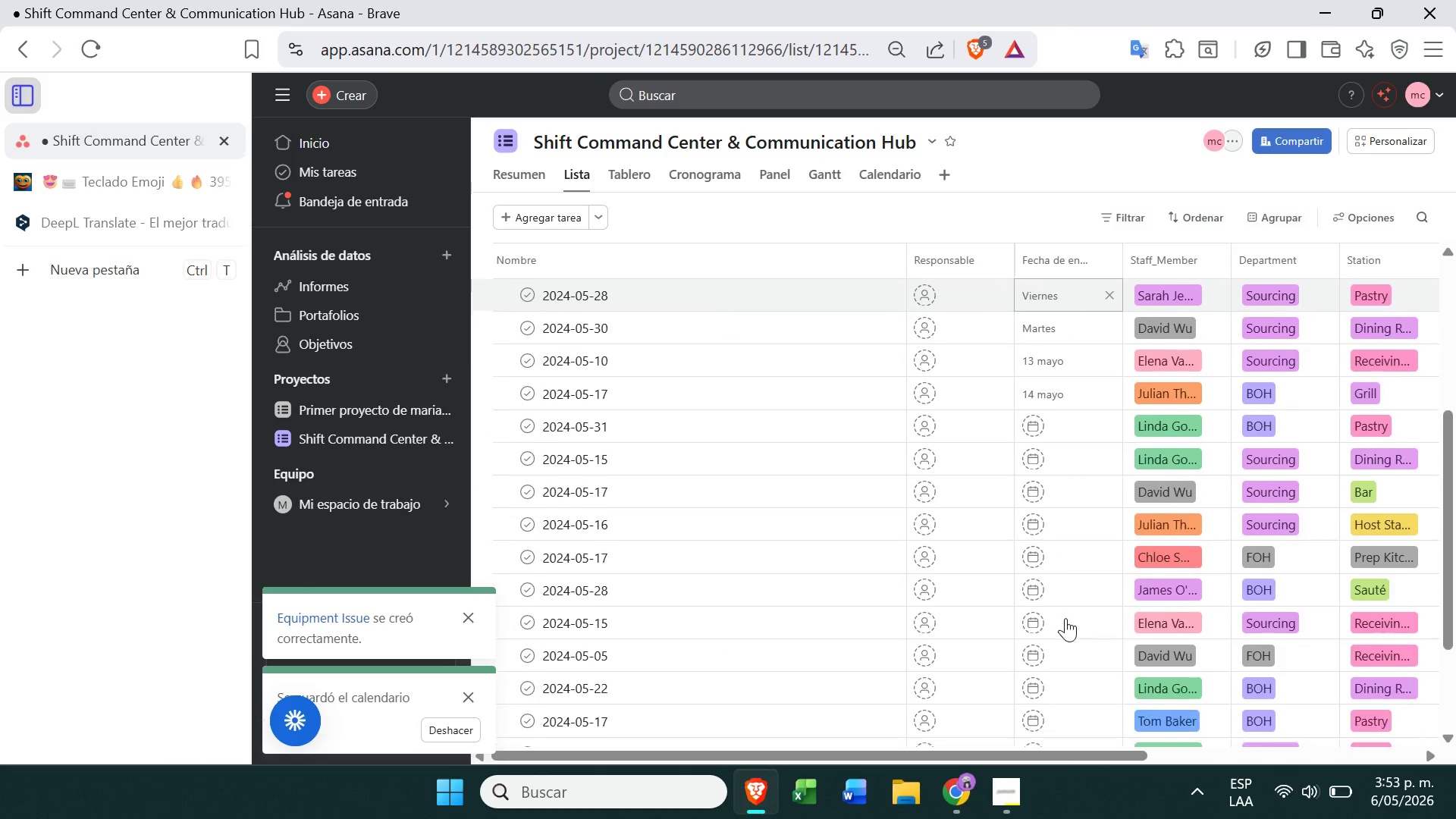 
left_click([1038, 427])
 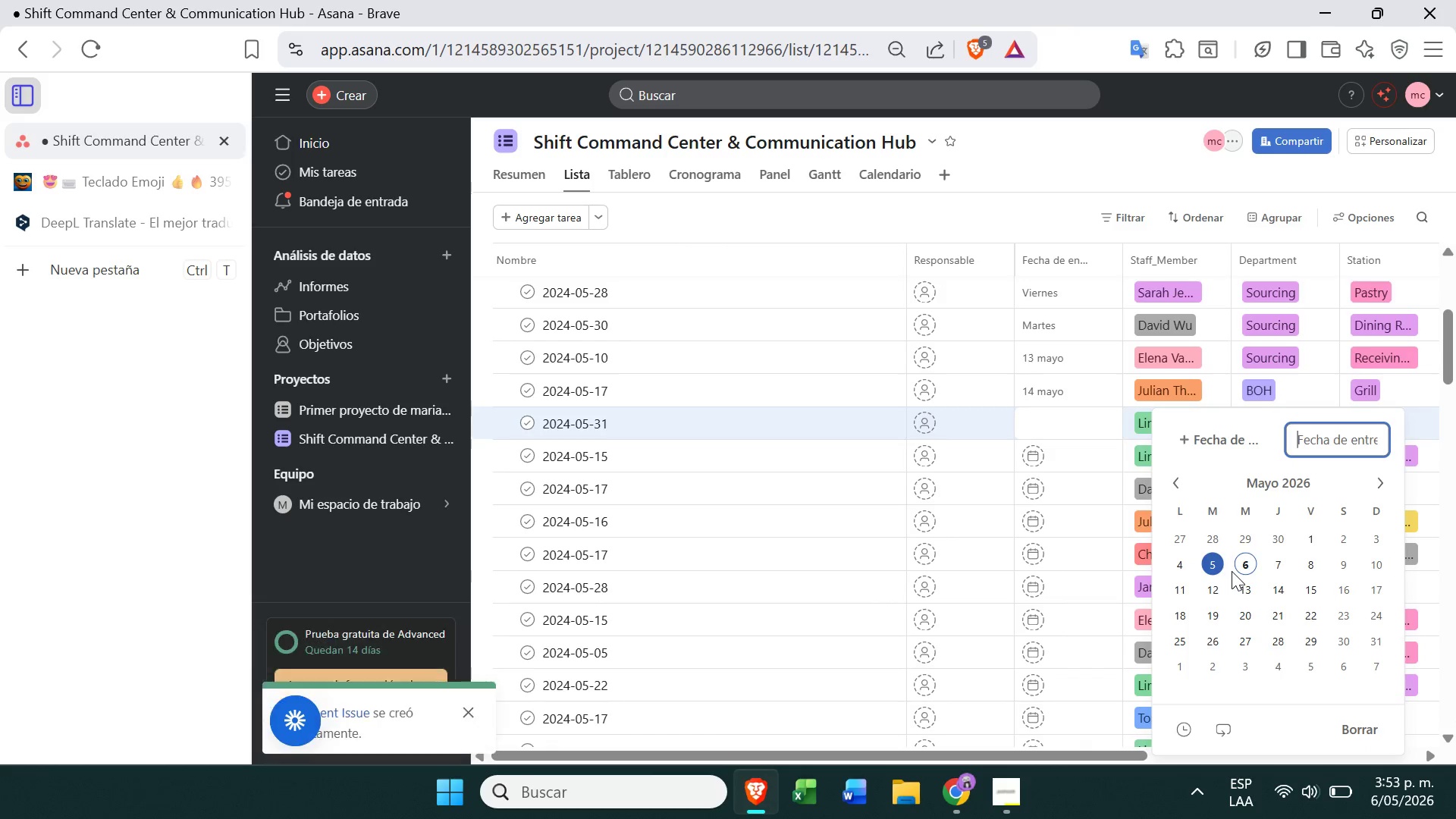 
left_click([1283, 567])
 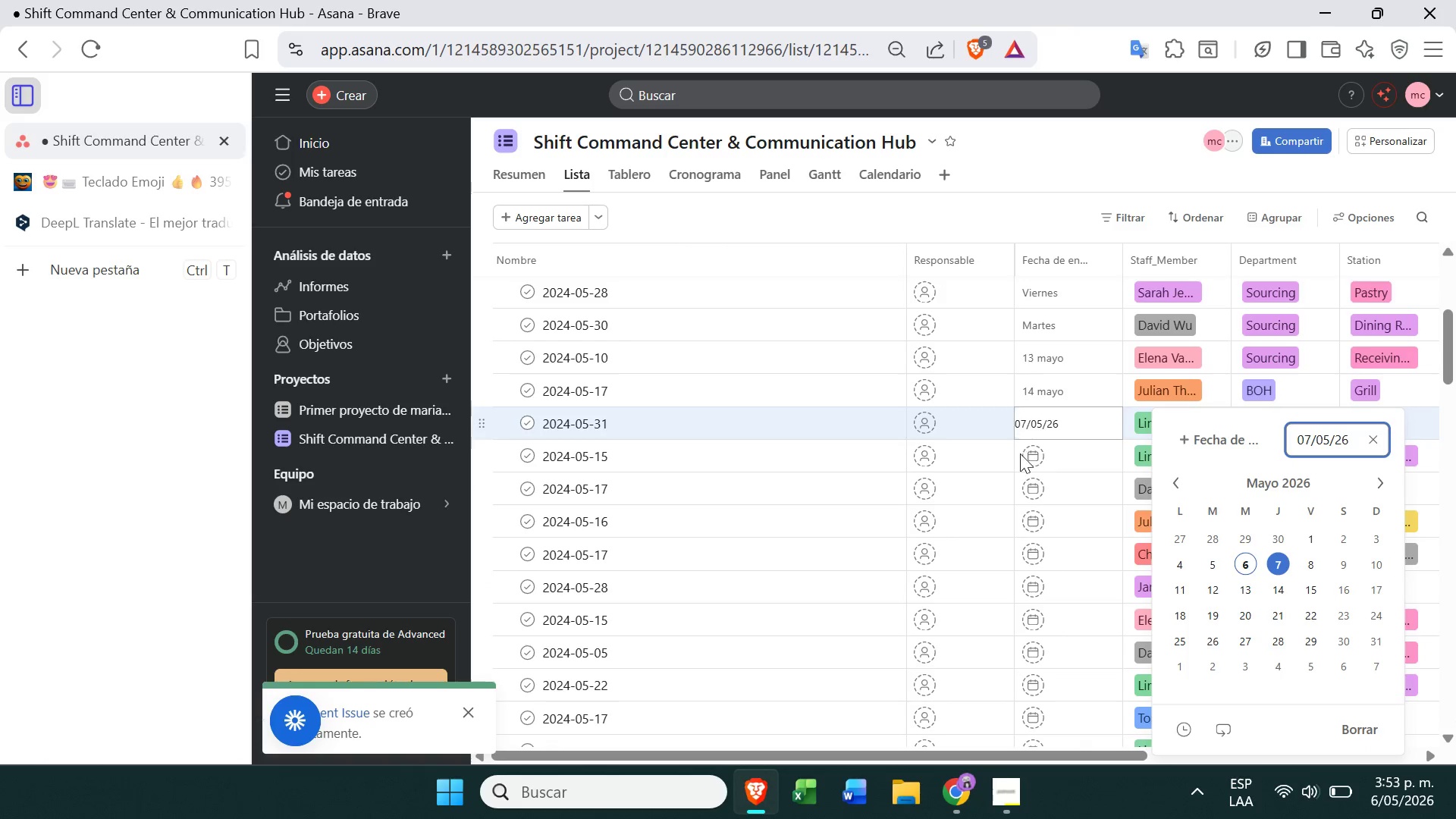 
left_click([1022, 462])
 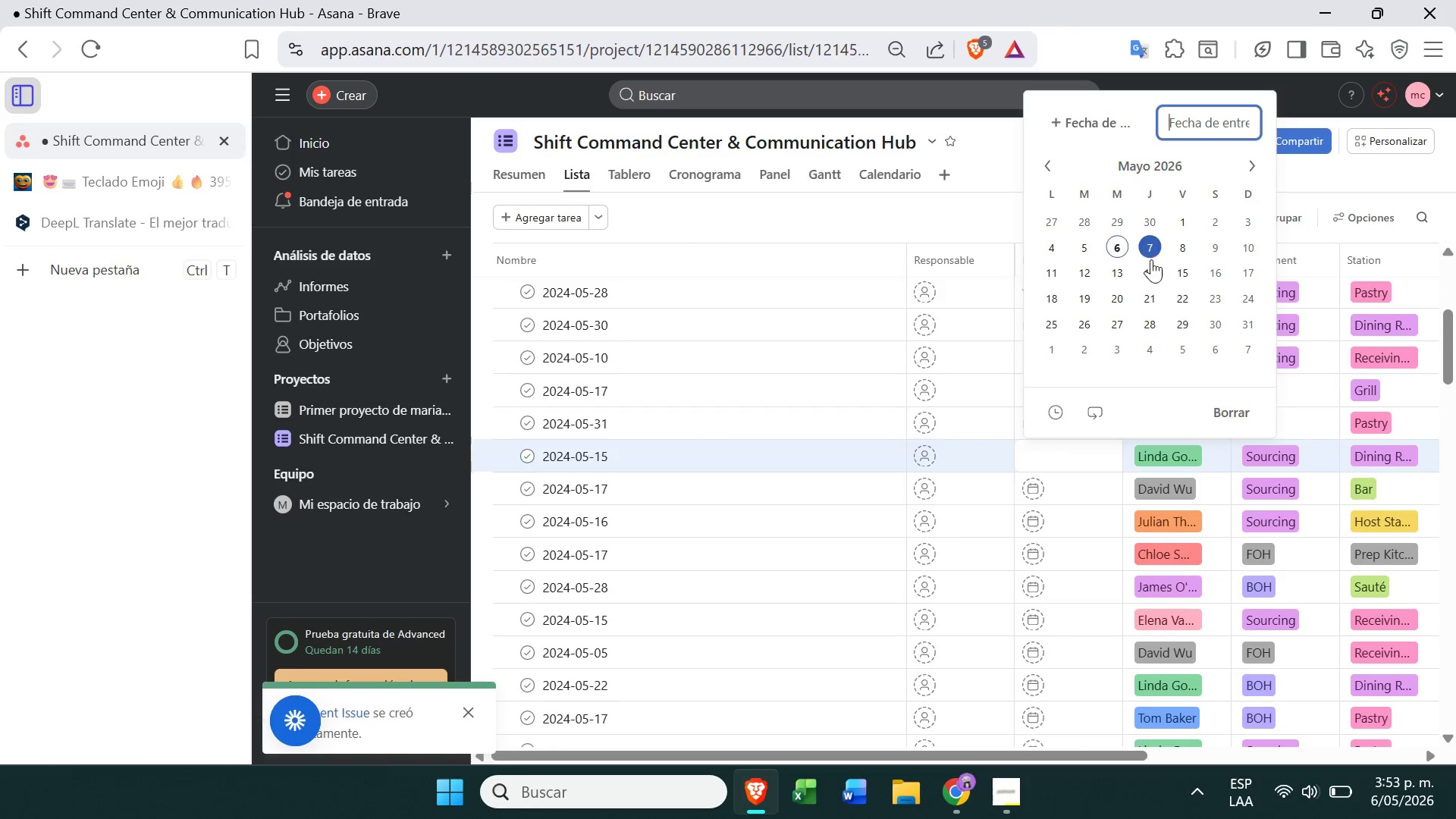 
left_click([1188, 246])
 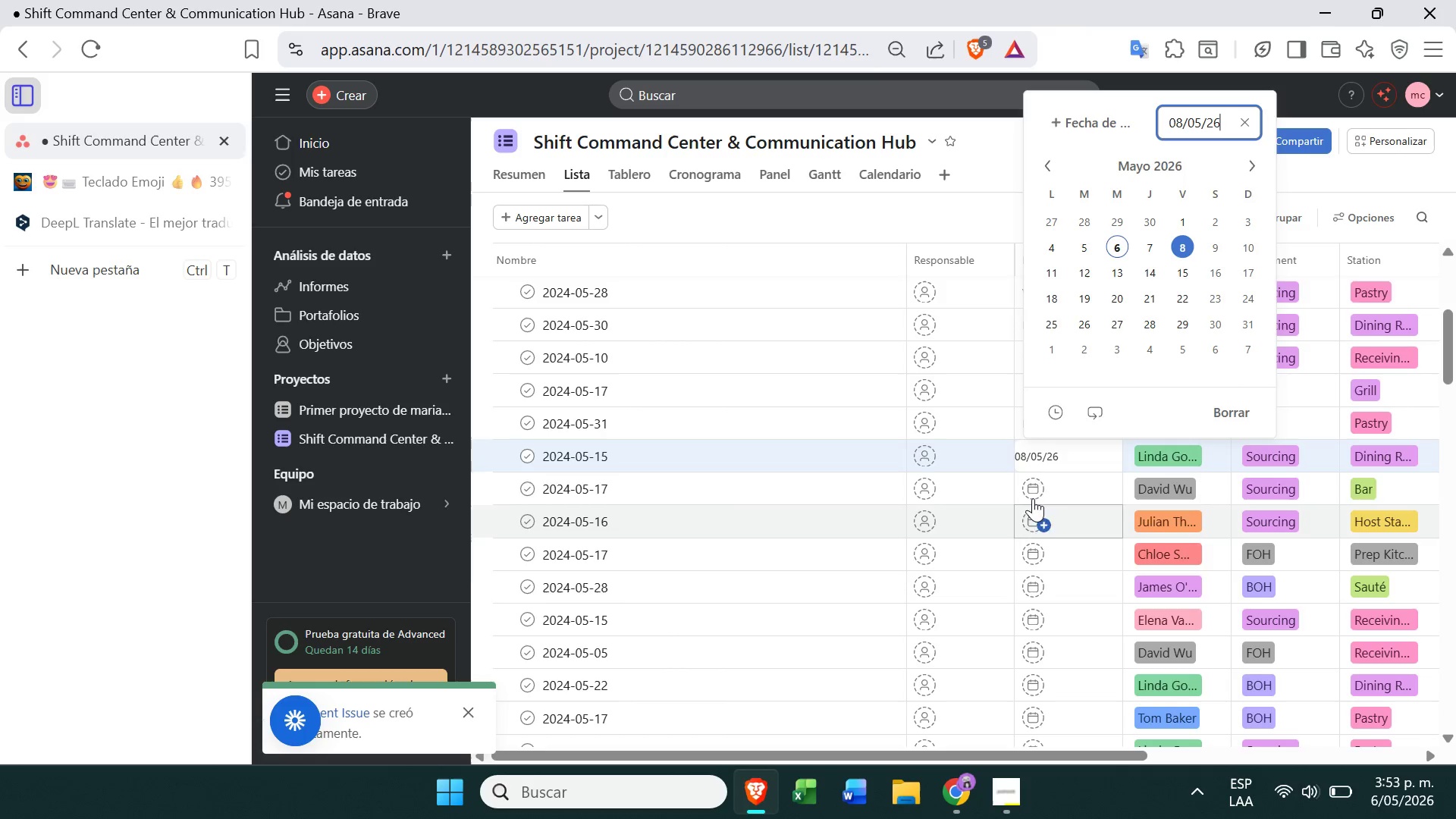 
left_click([1030, 494])
 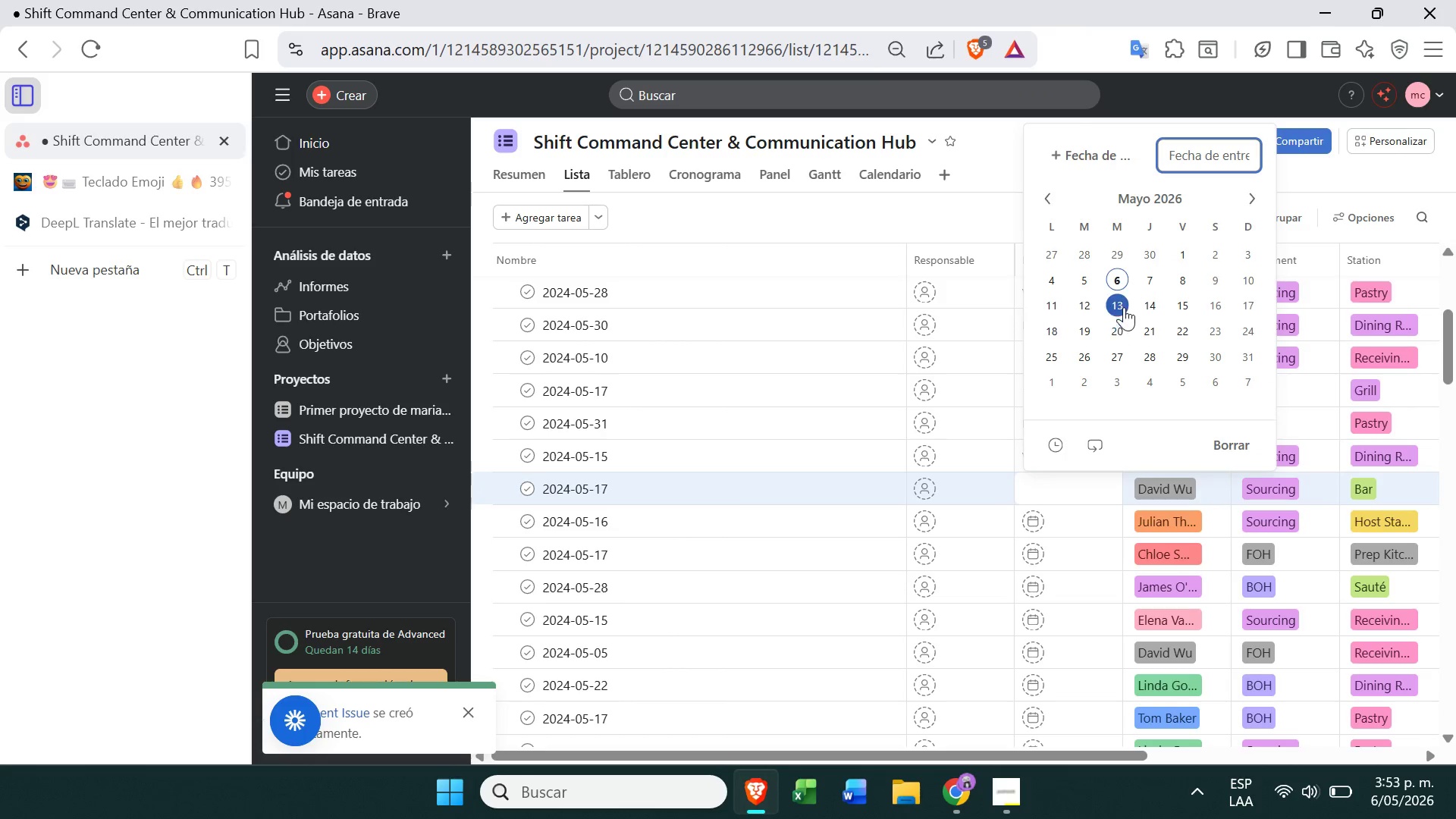 
left_click([1112, 304])
 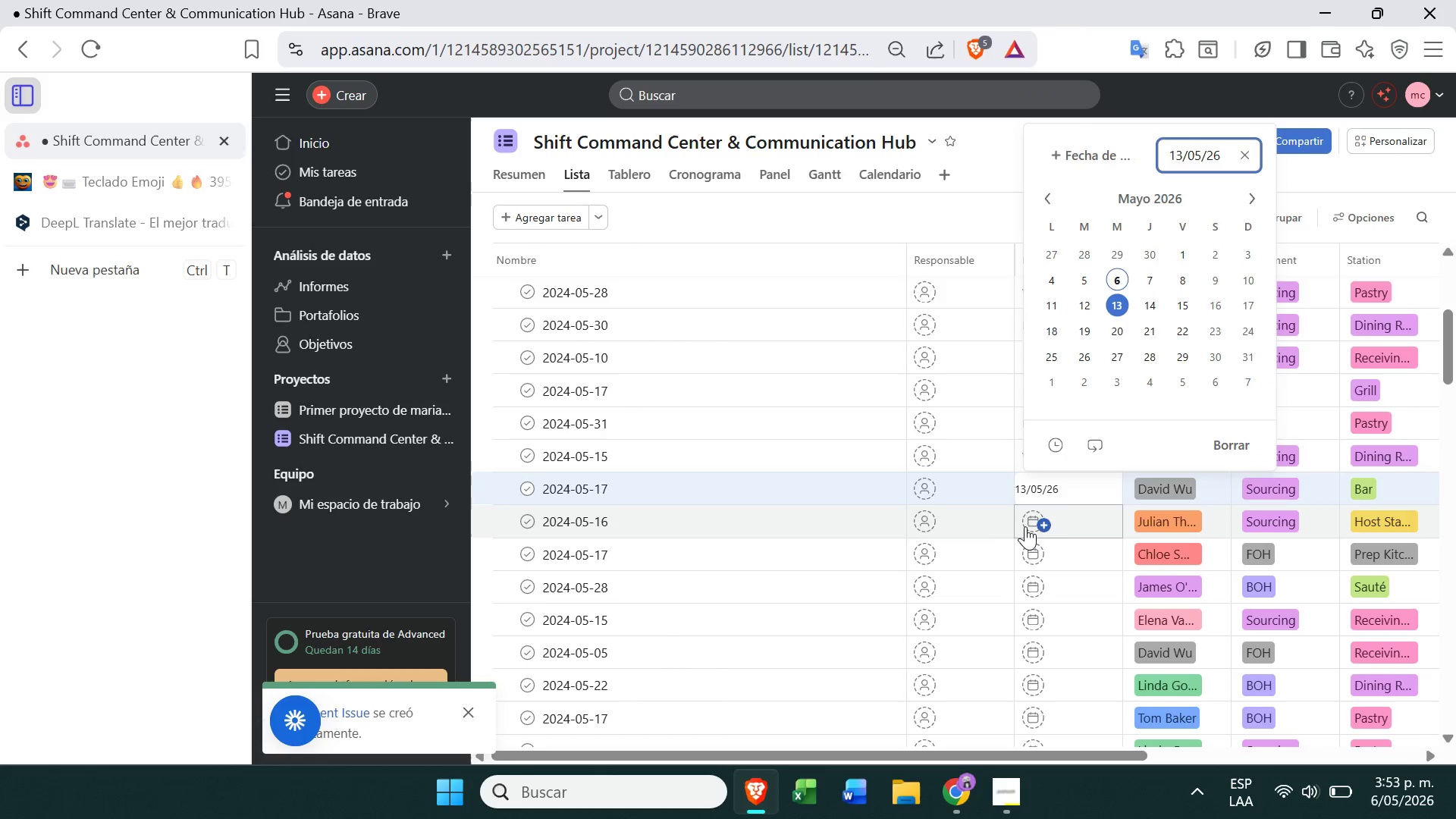 
left_click([1026, 526])
 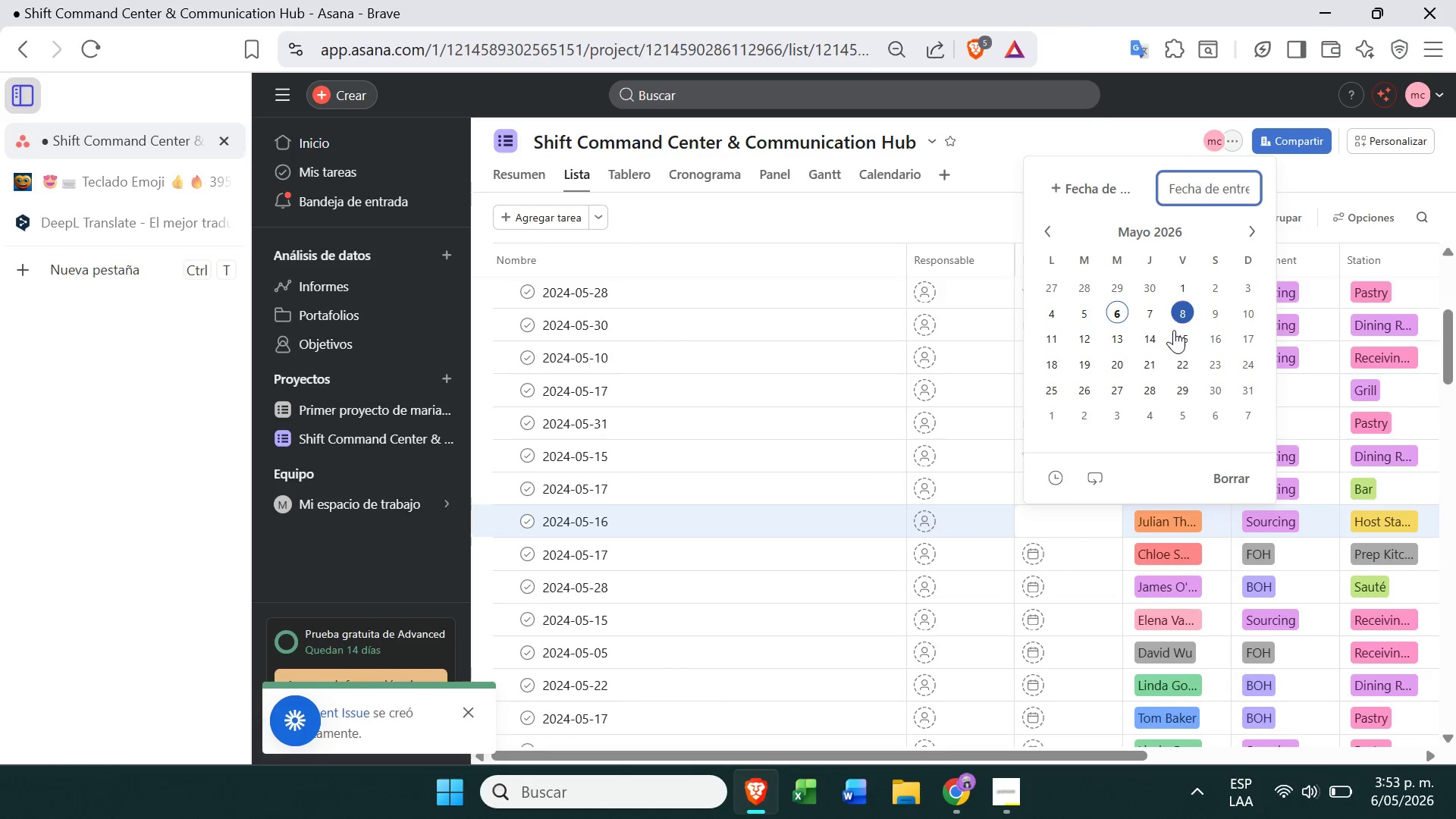 
left_click([1178, 318])
 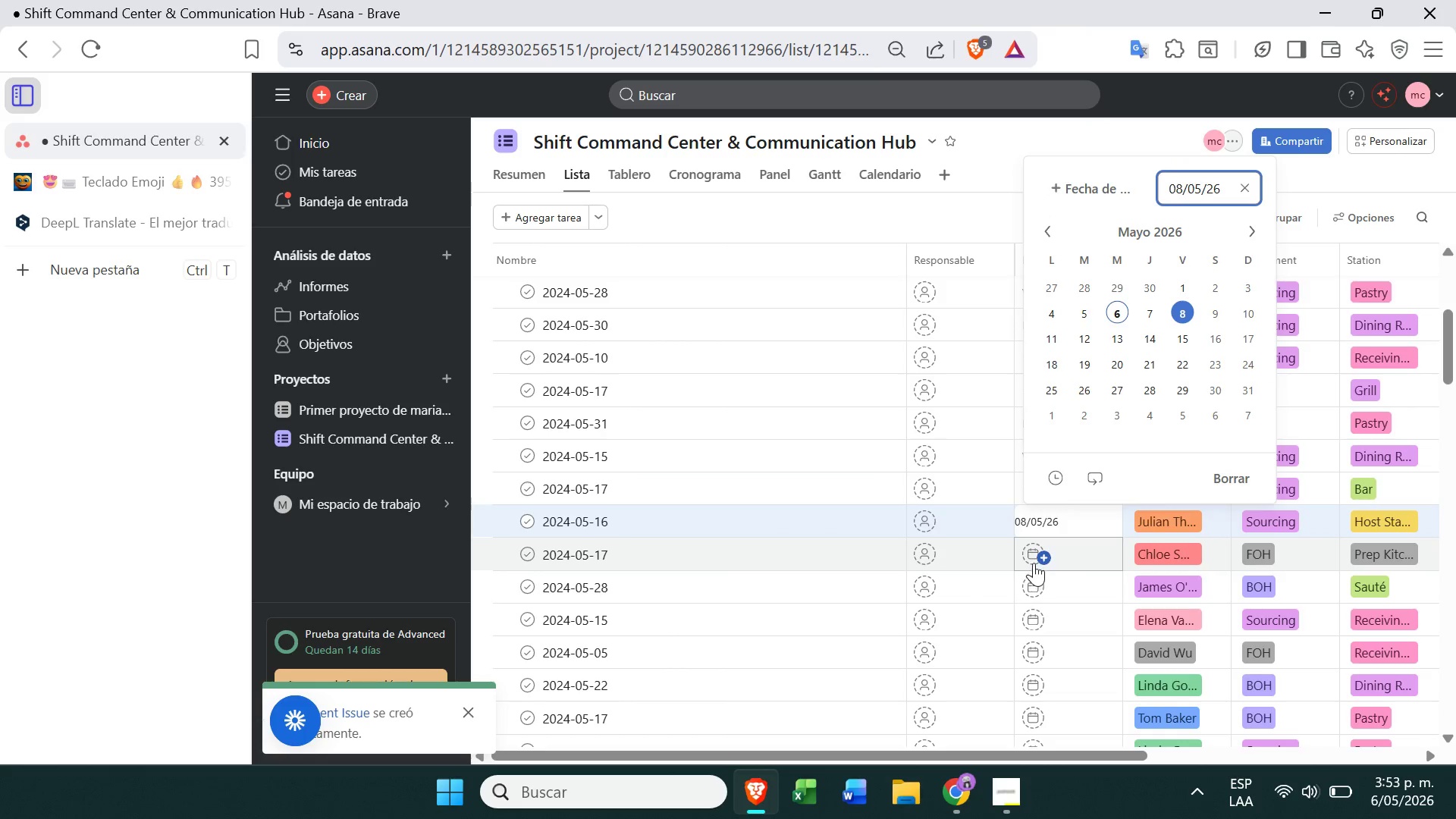 
left_click([1031, 557])
 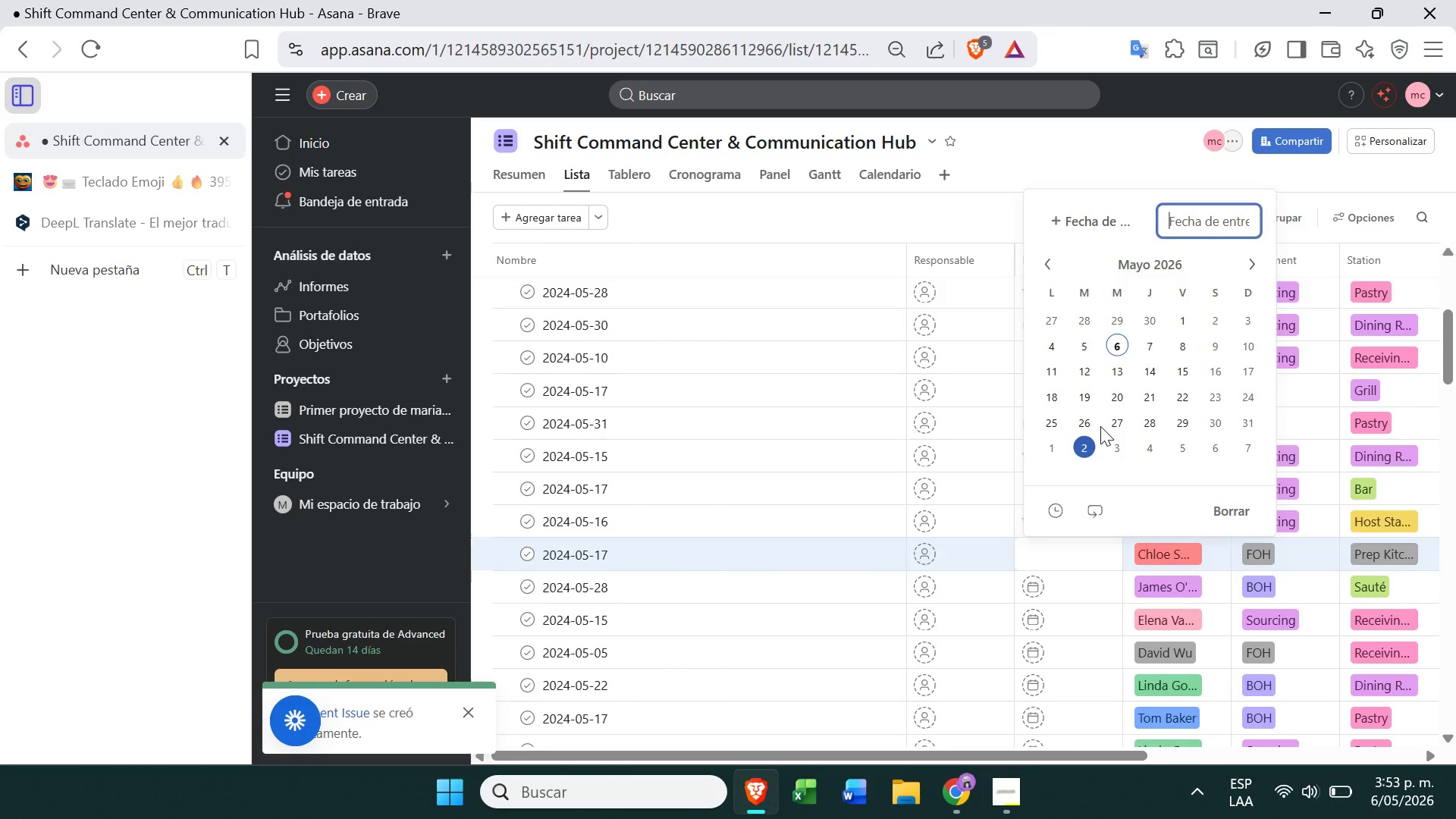 
left_click([1114, 374])
 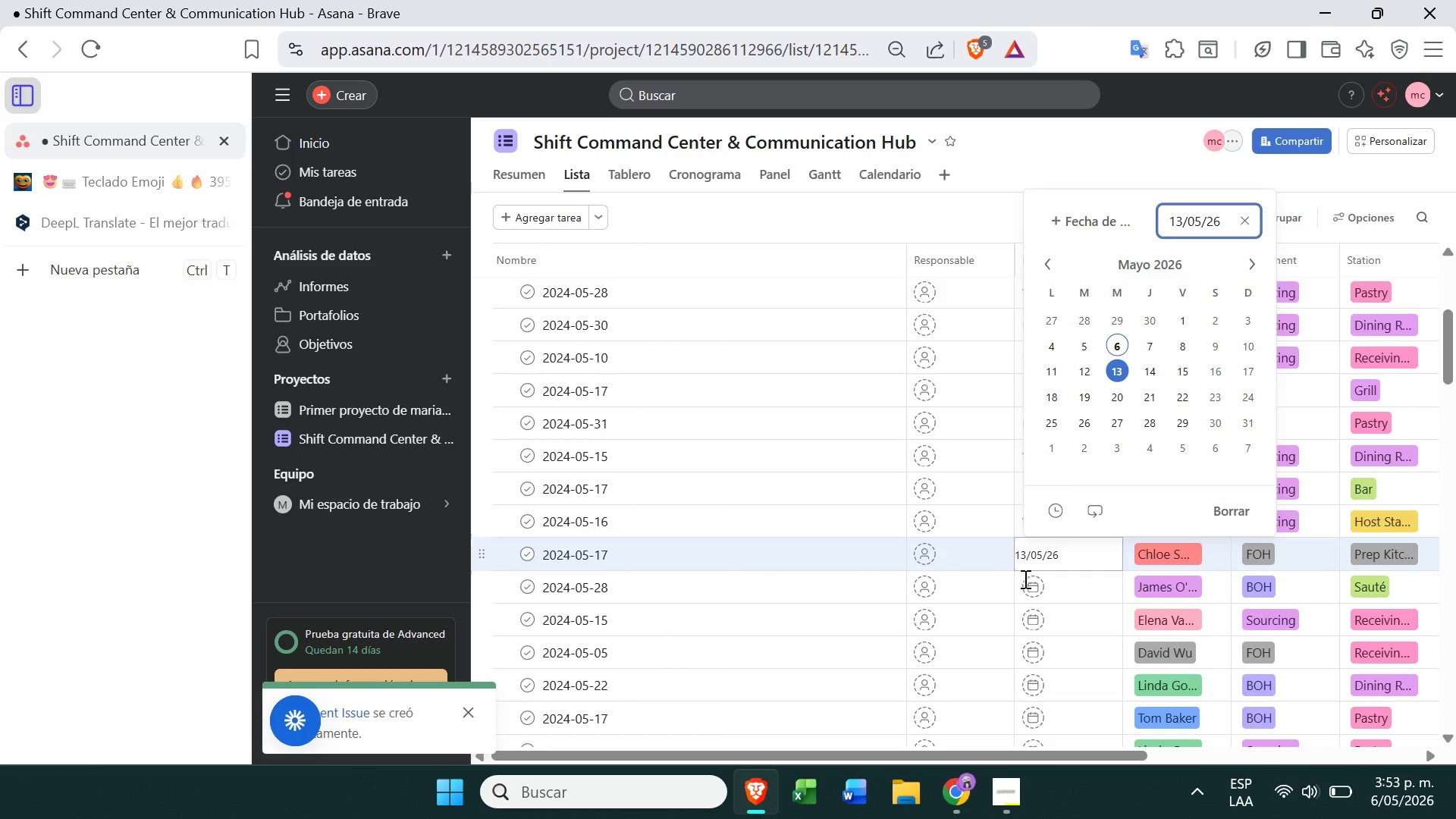 
left_click([1031, 587])
 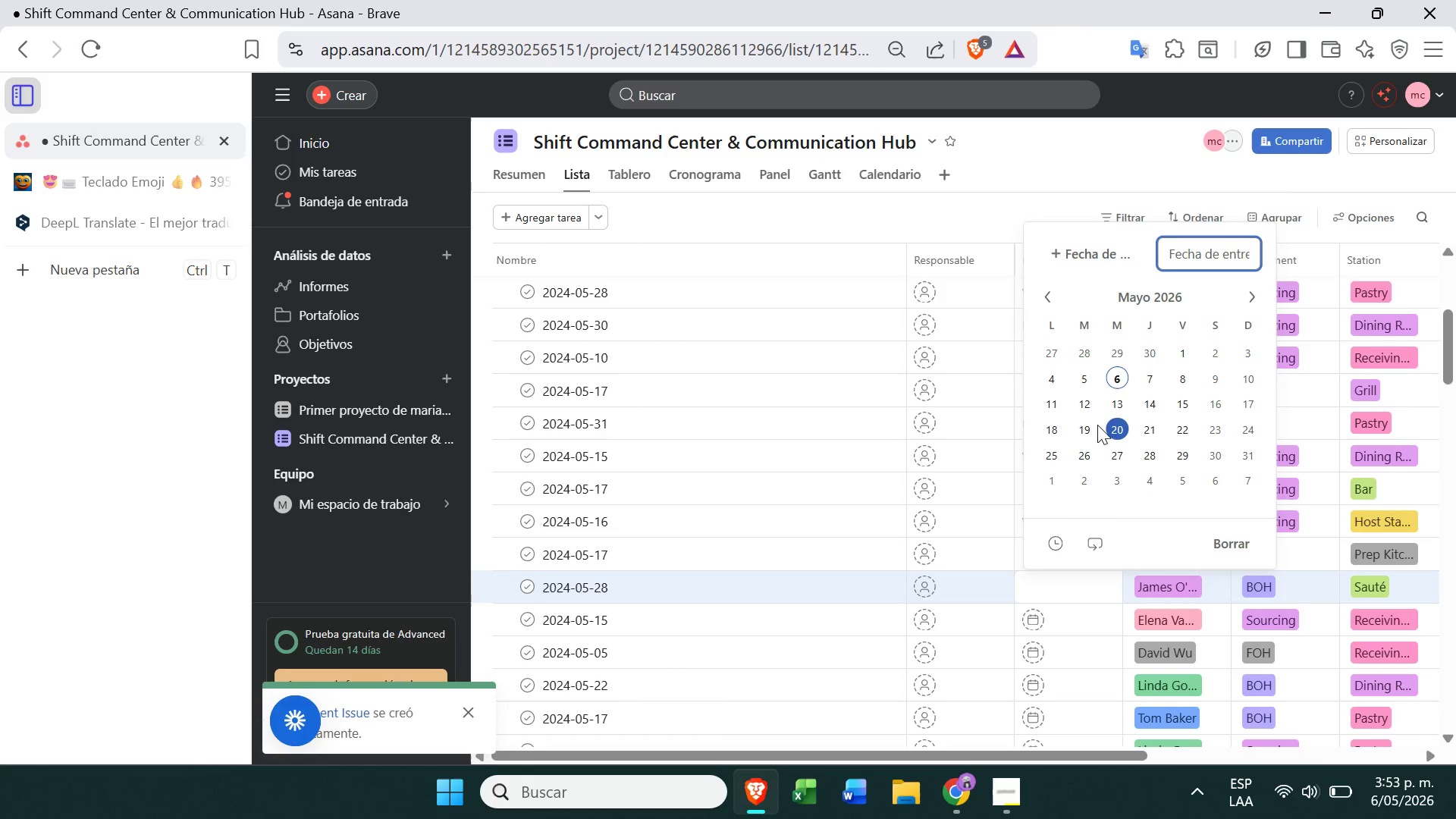 
left_click([1112, 413])
 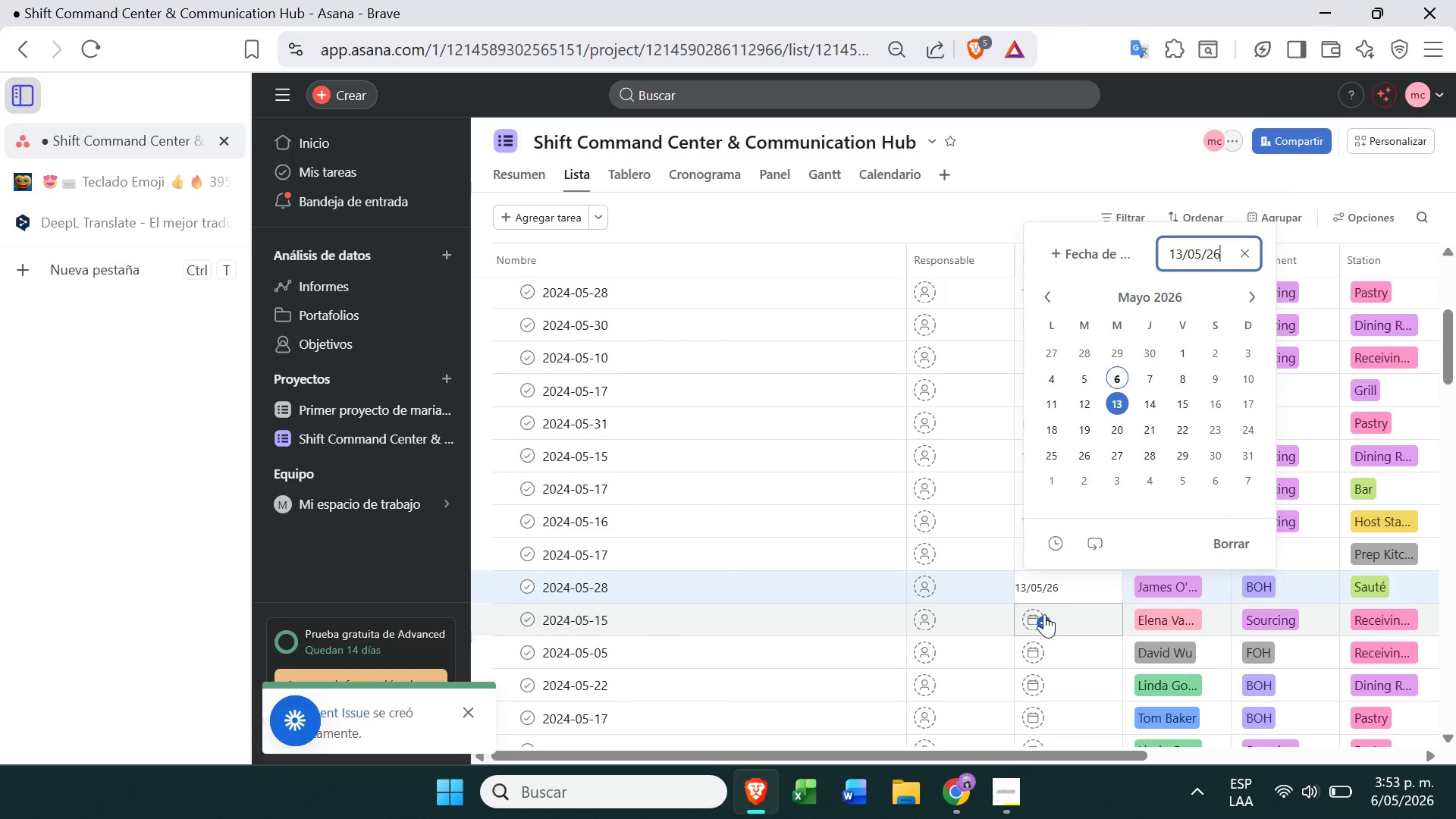 
left_click([1031, 616])
 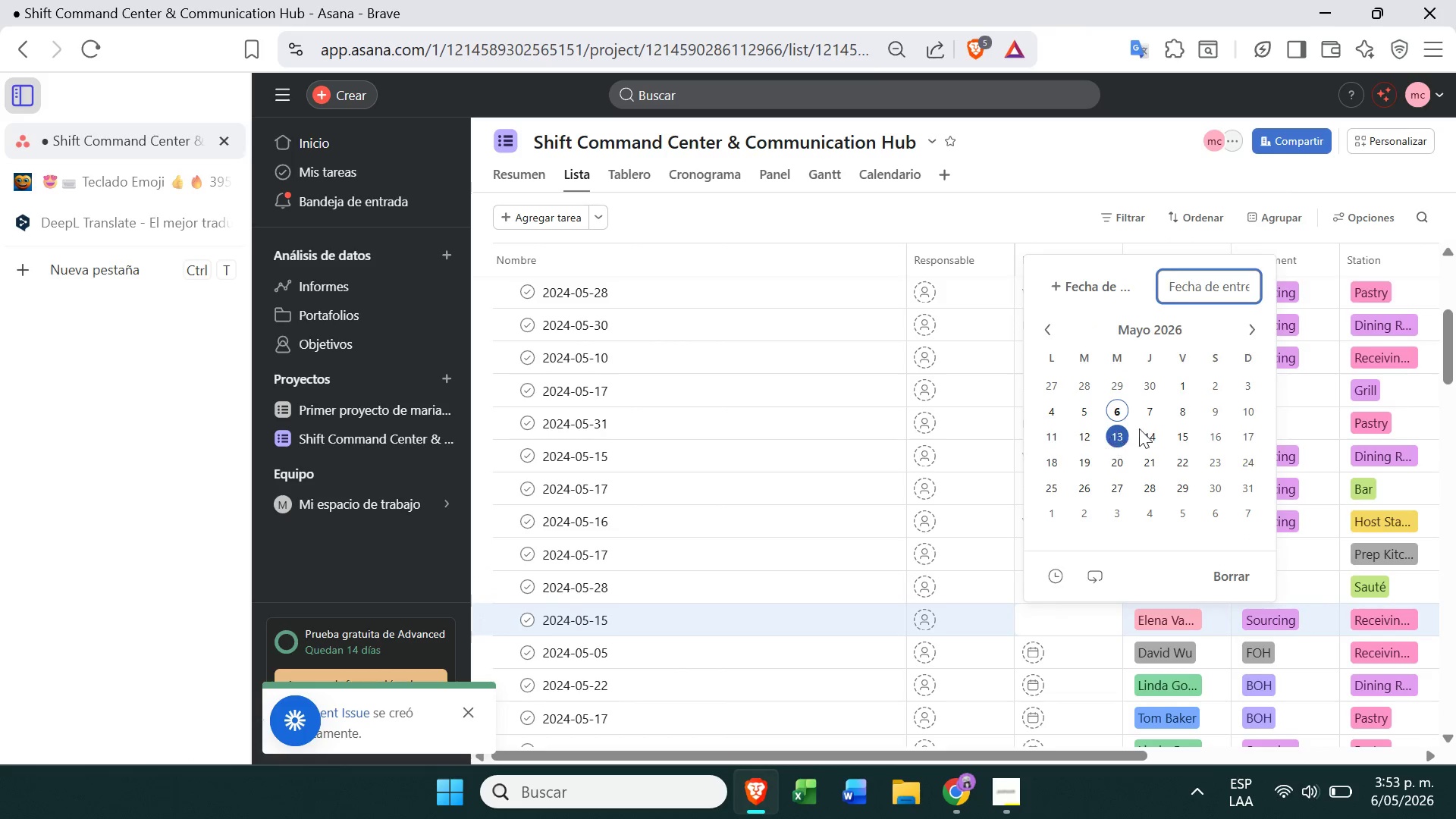 
left_click([1161, 438])
 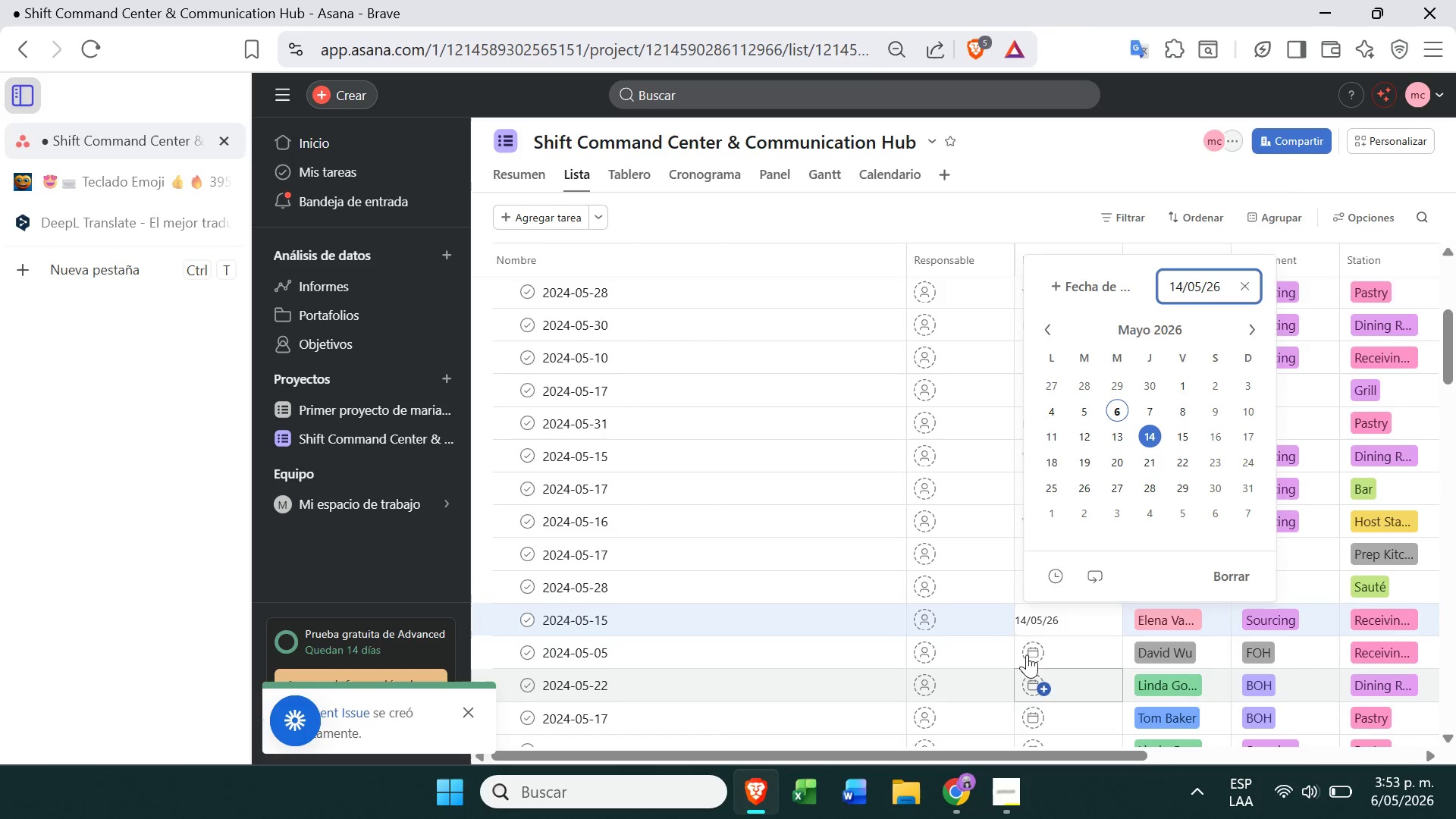 
left_click([1028, 647])
 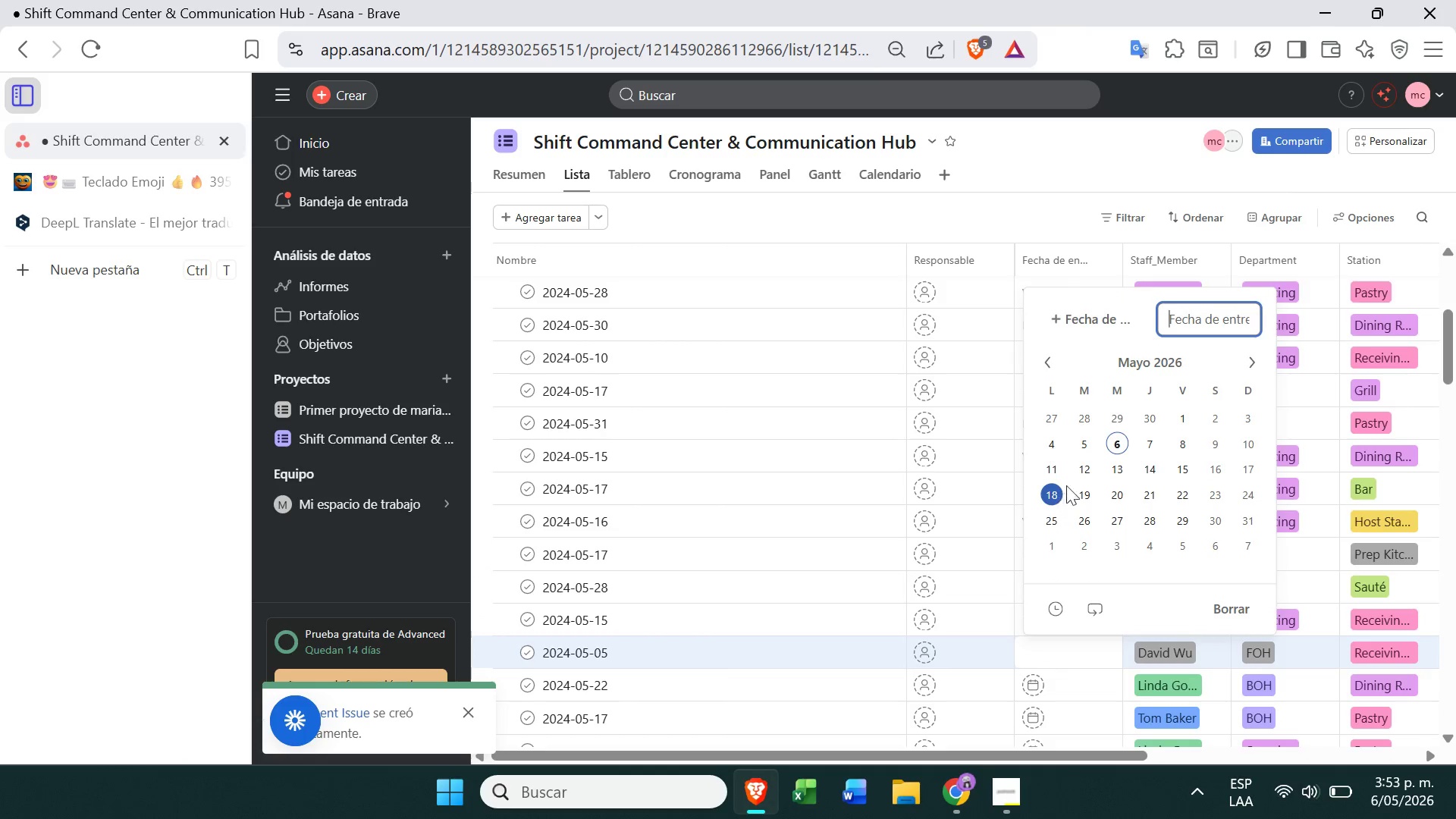 
left_click([1081, 465])
 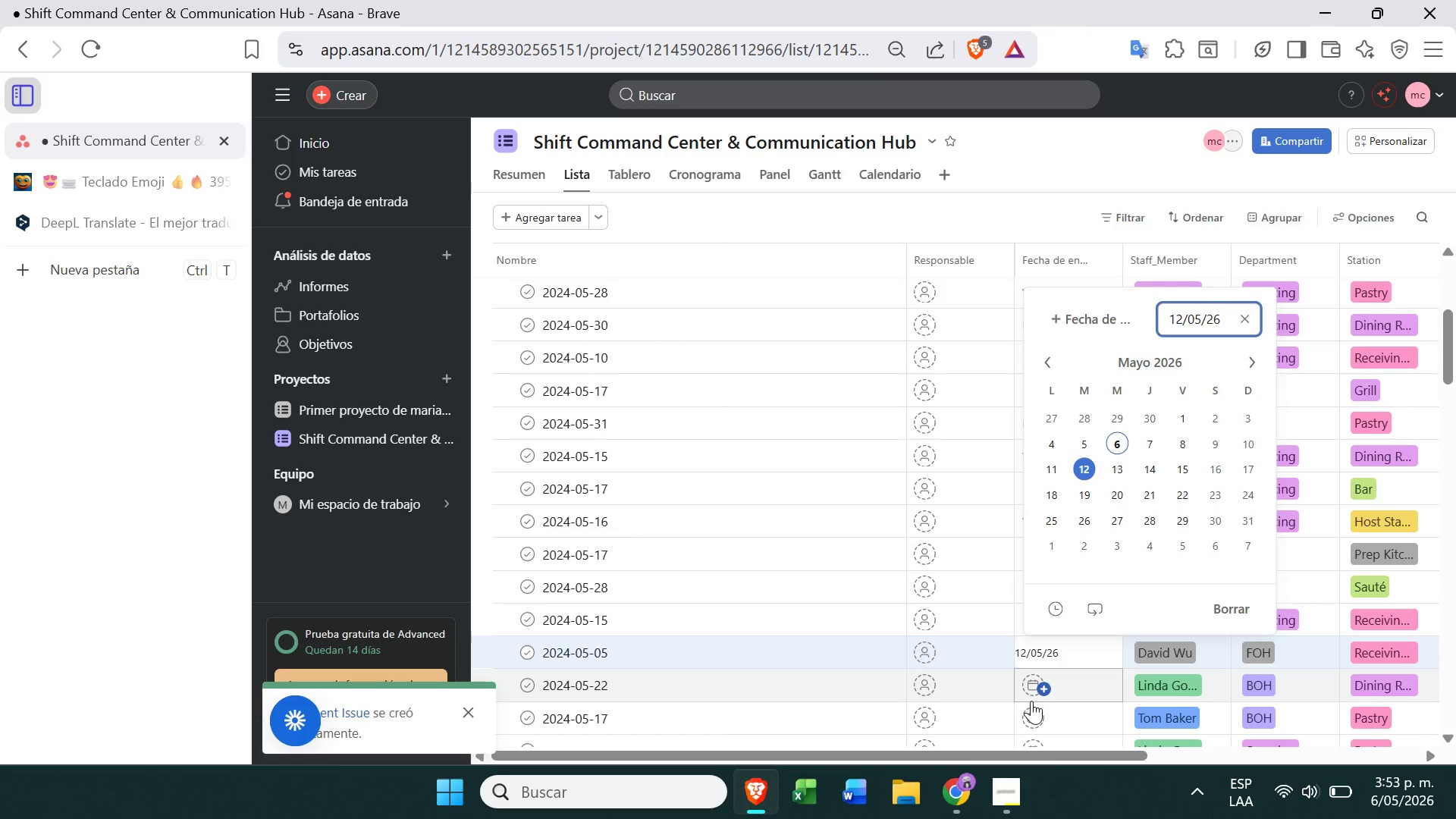 
left_click([1030, 695])
 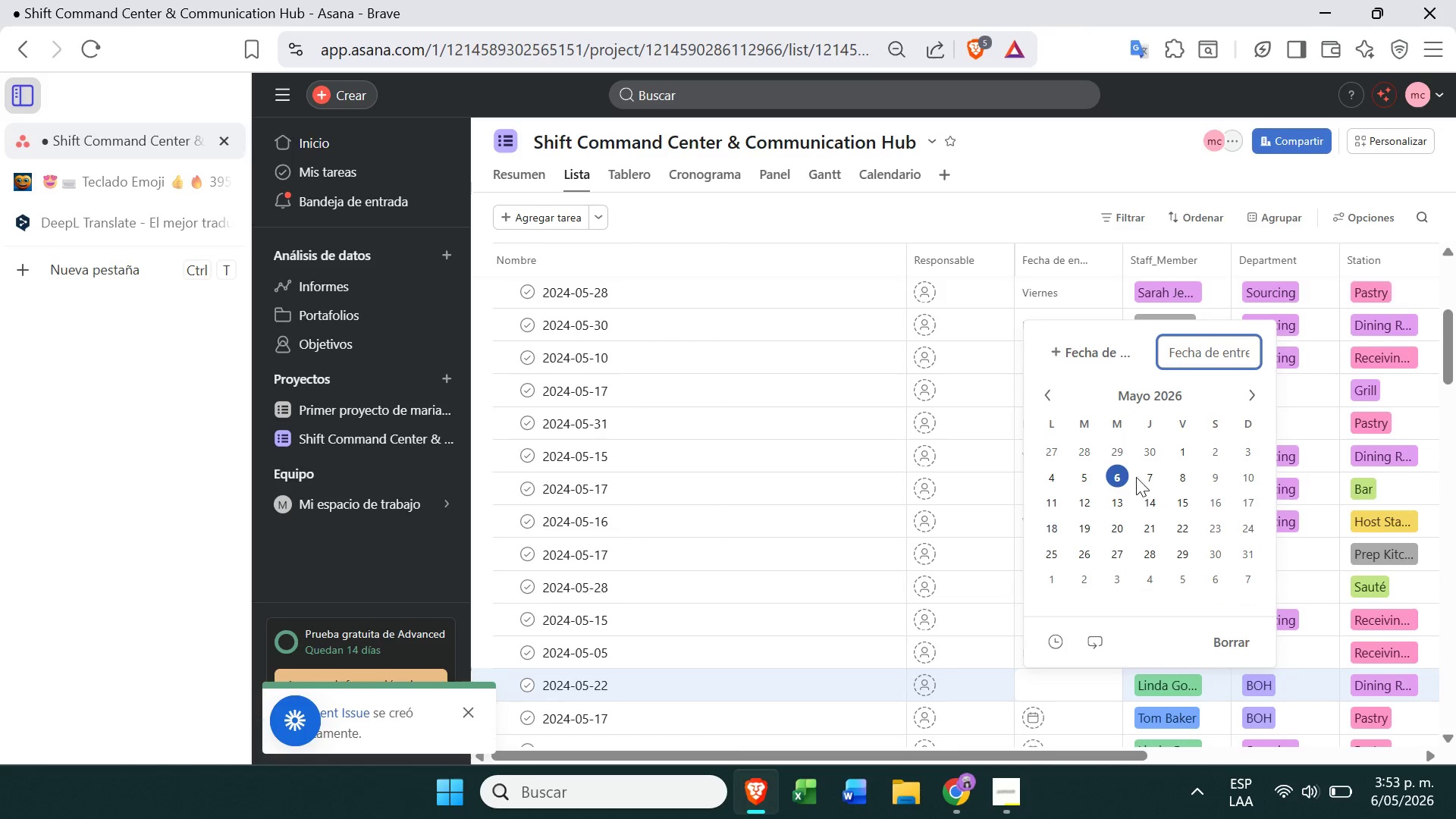 
left_click([1181, 475])
 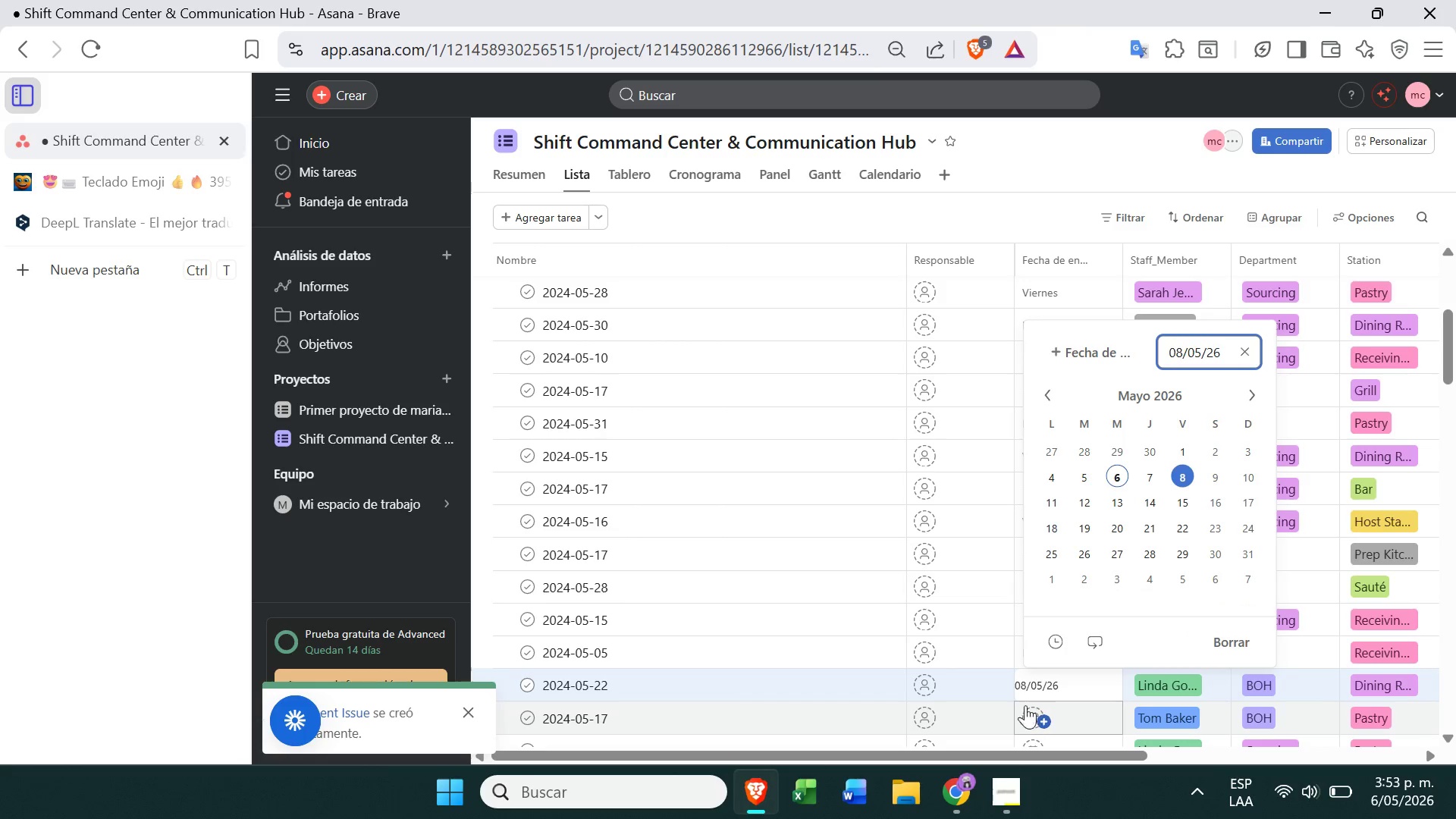 
left_click([1025, 711])
 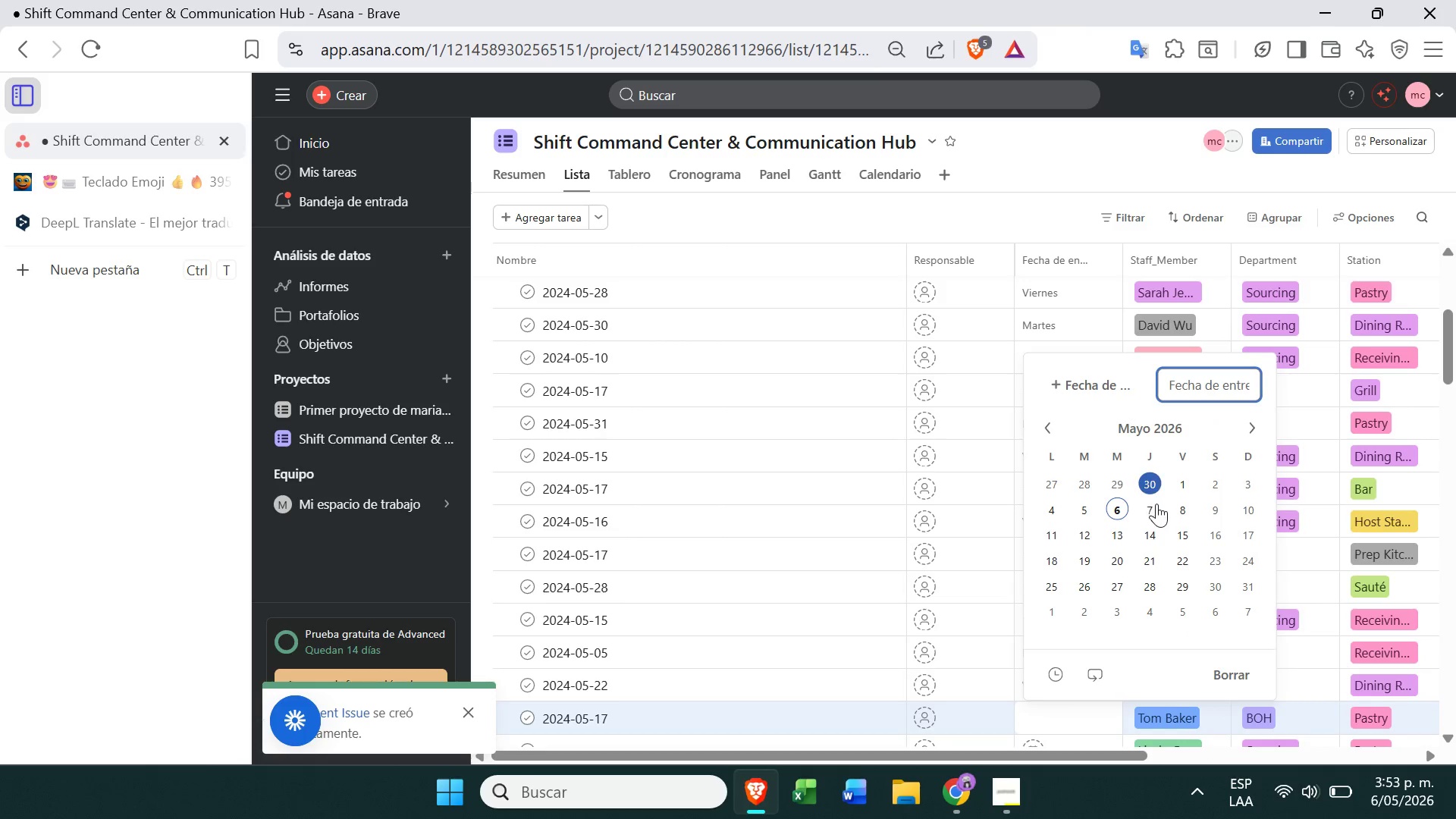 
left_click([1155, 507])
 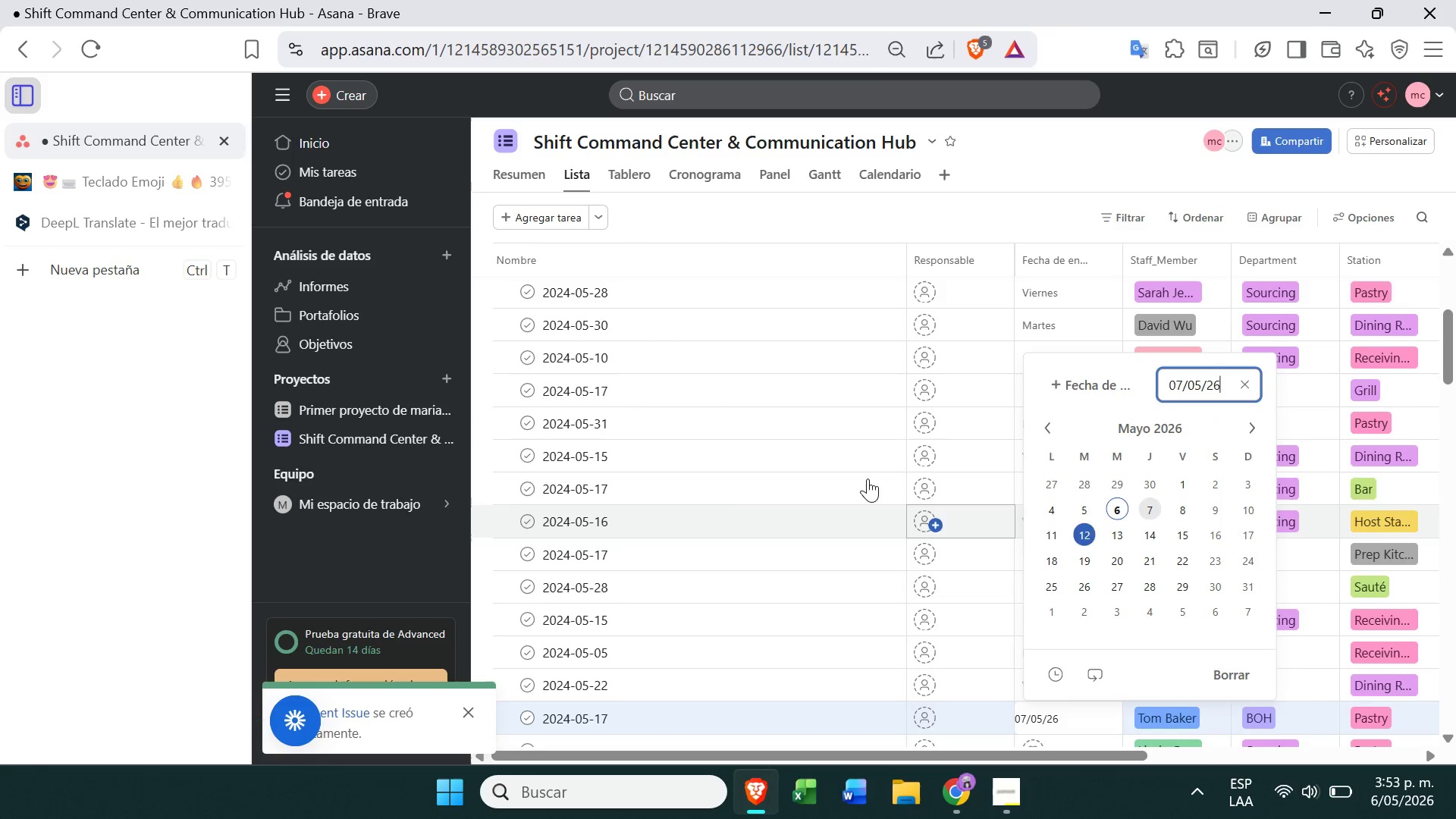 
mouse_move([906, 486])
 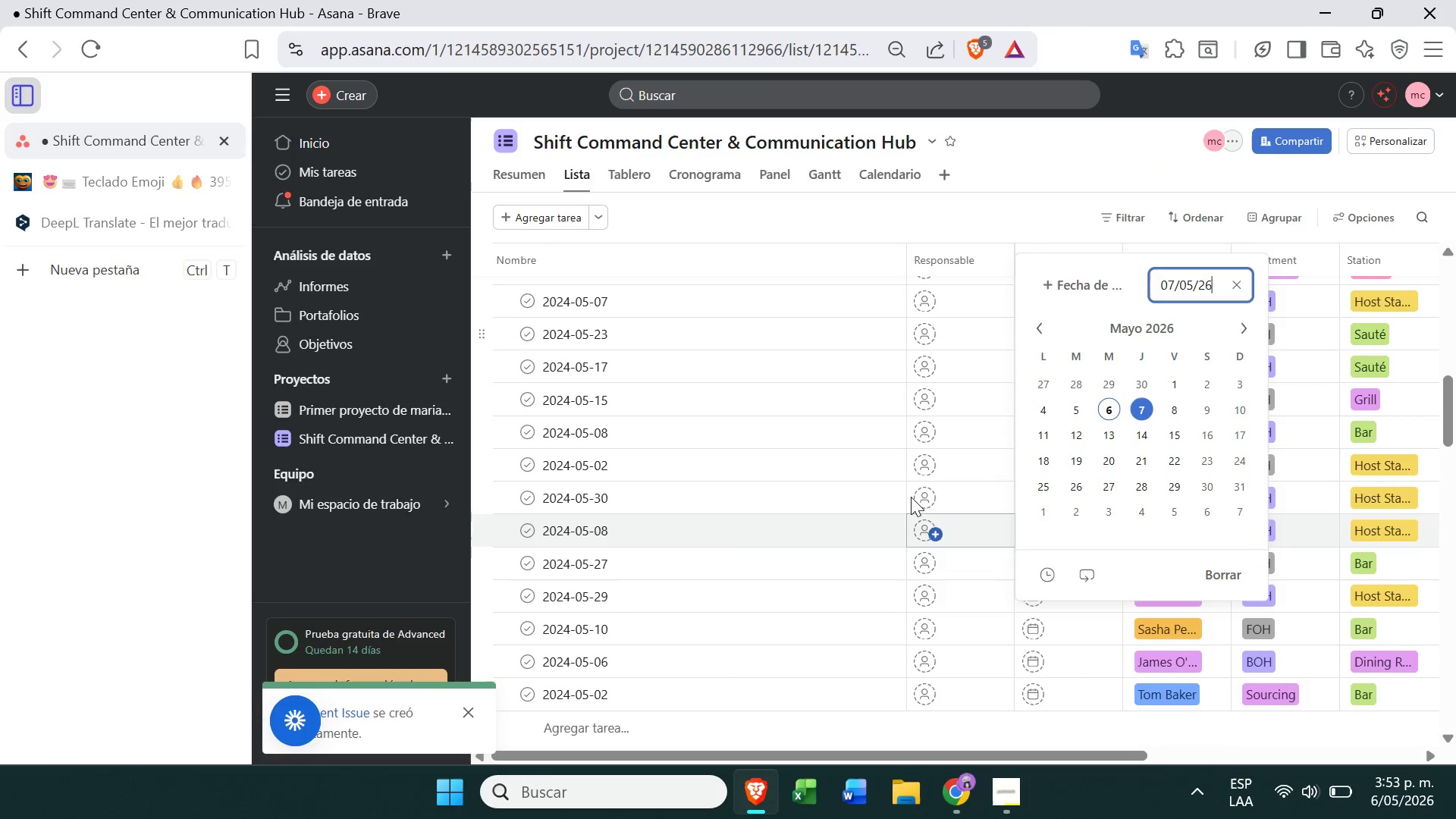 
left_click([911, 497])
 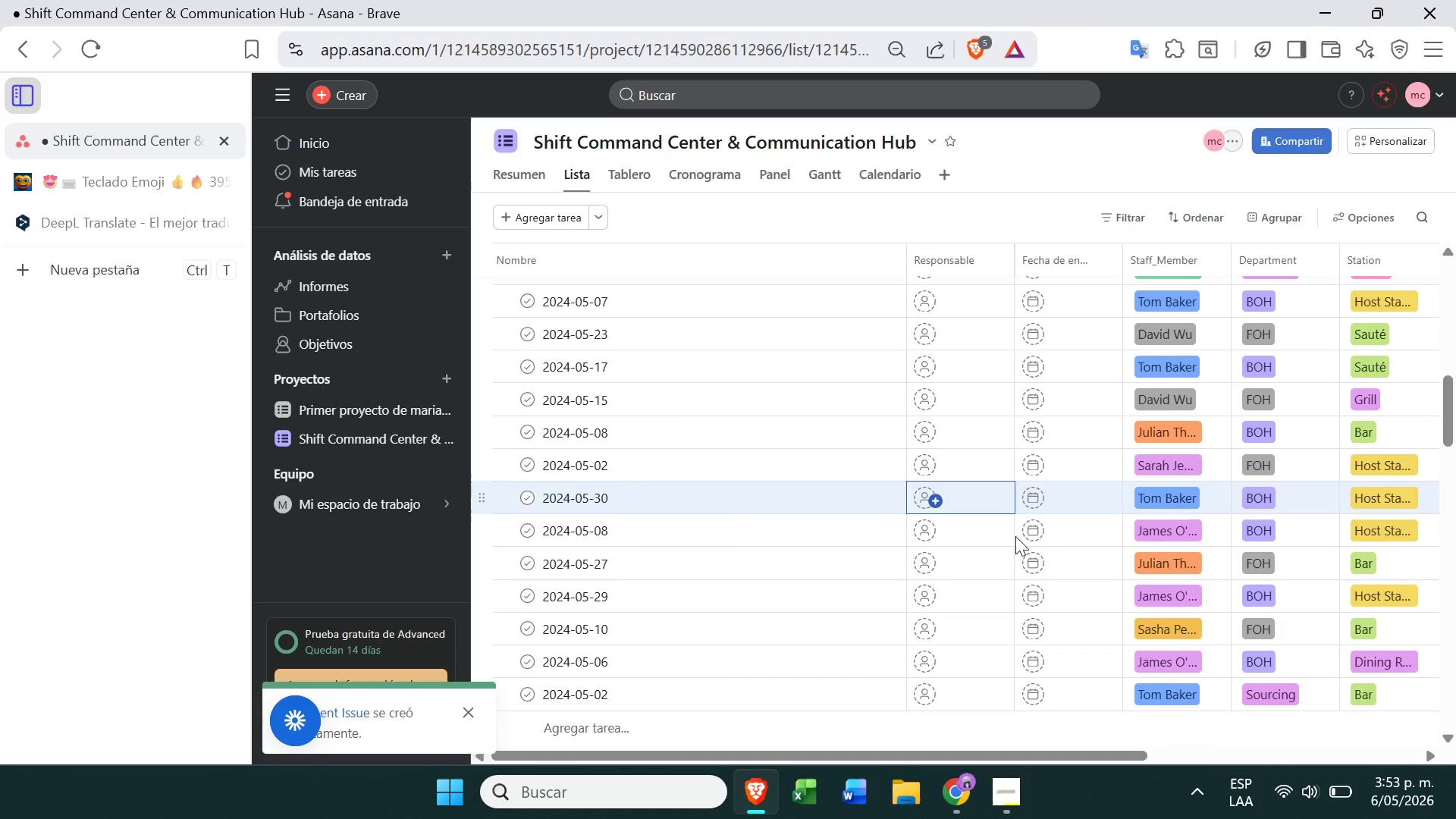 
left_click([1033, 537])
 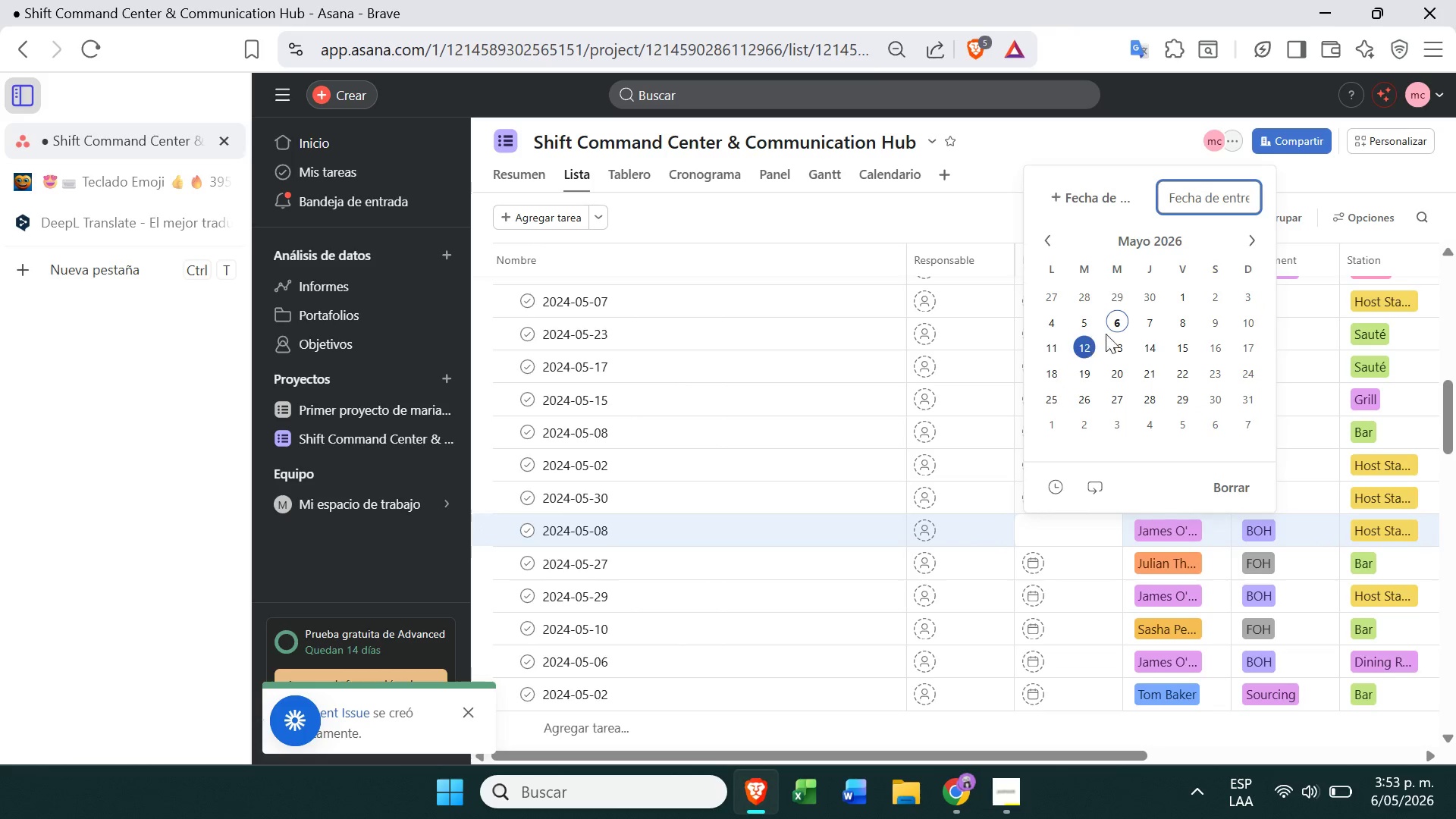 
left_click([1121, 345])
 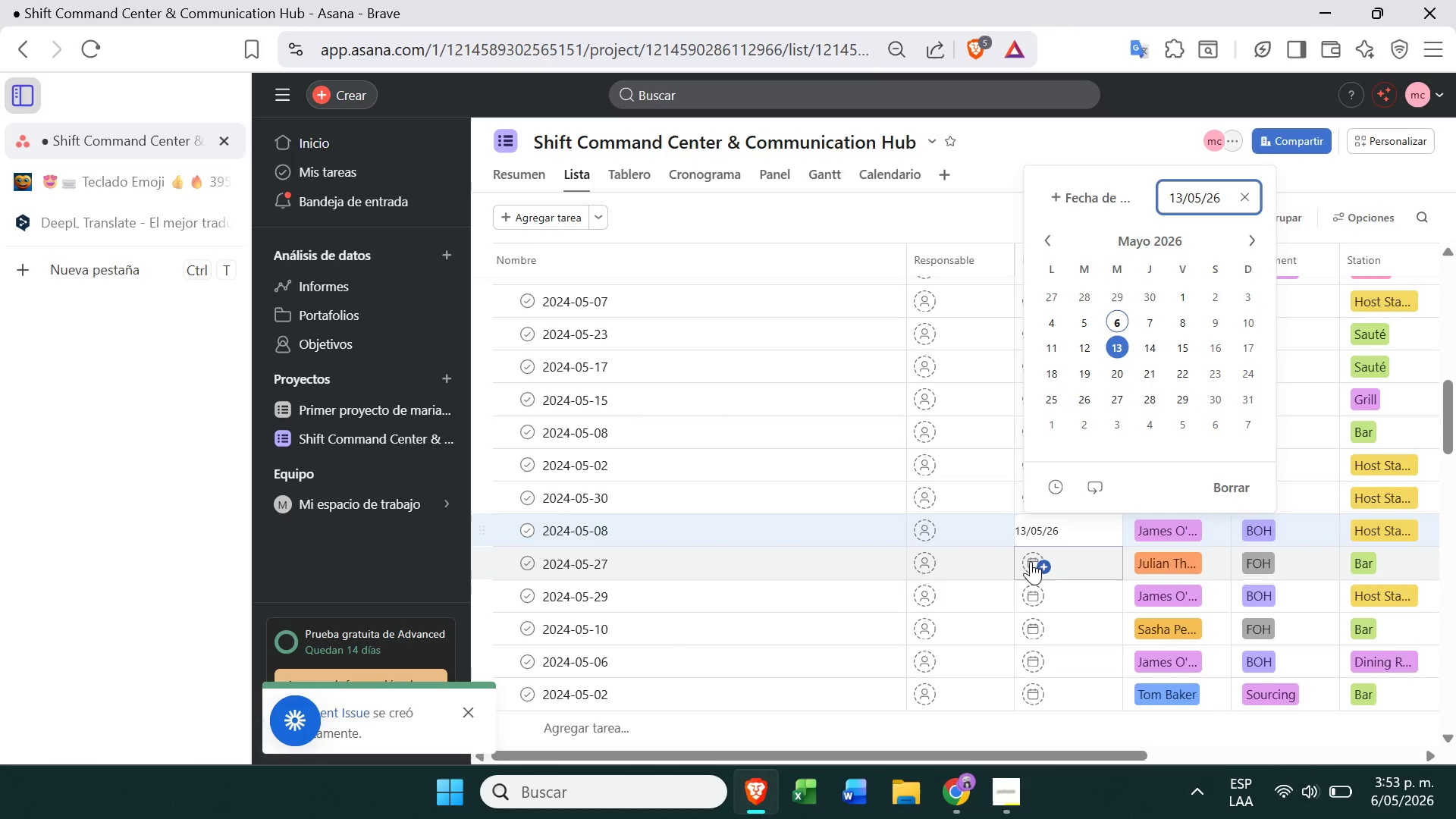 
left_click([1031, 564])
 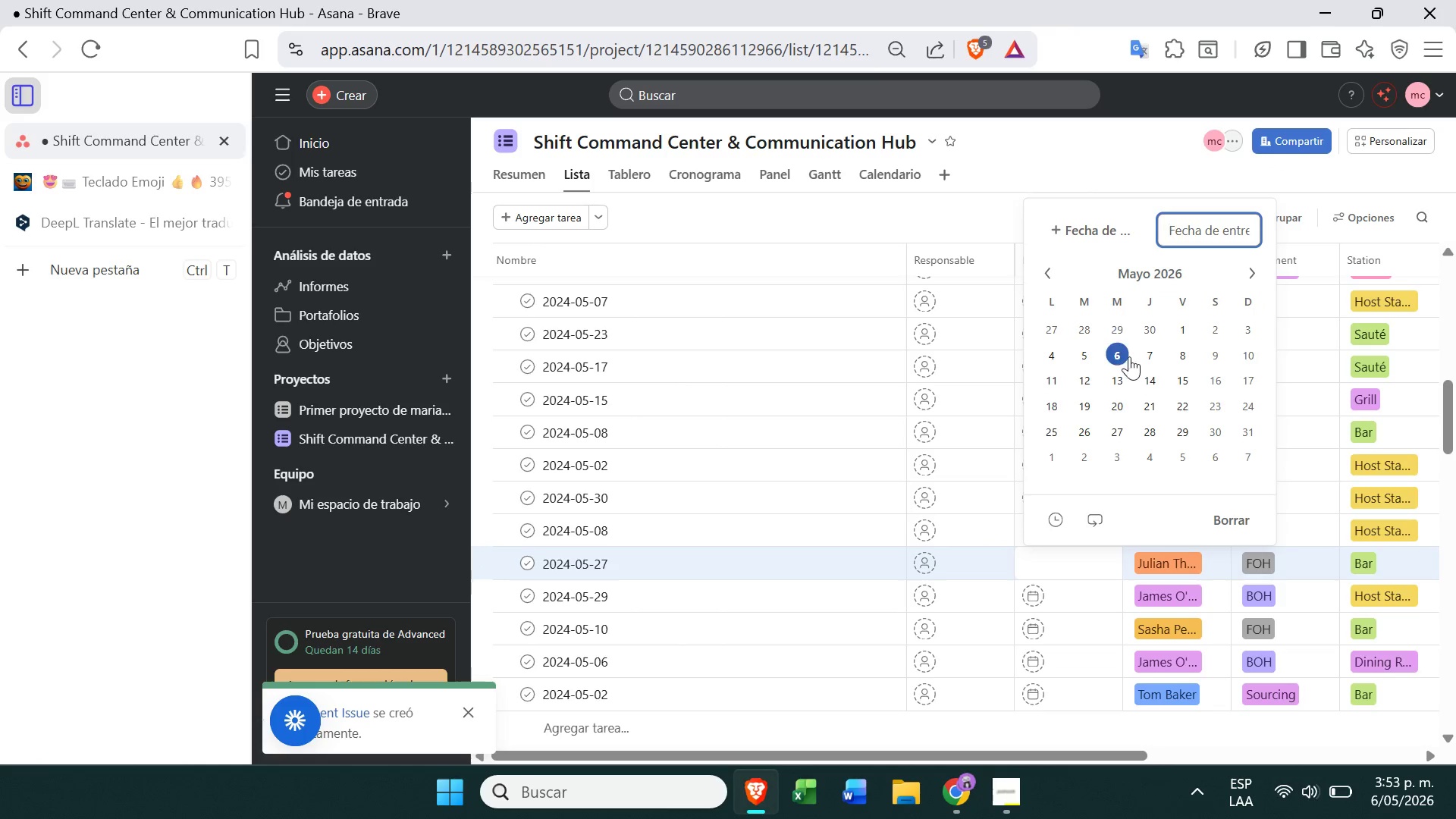 
left_click([1119, 378])
 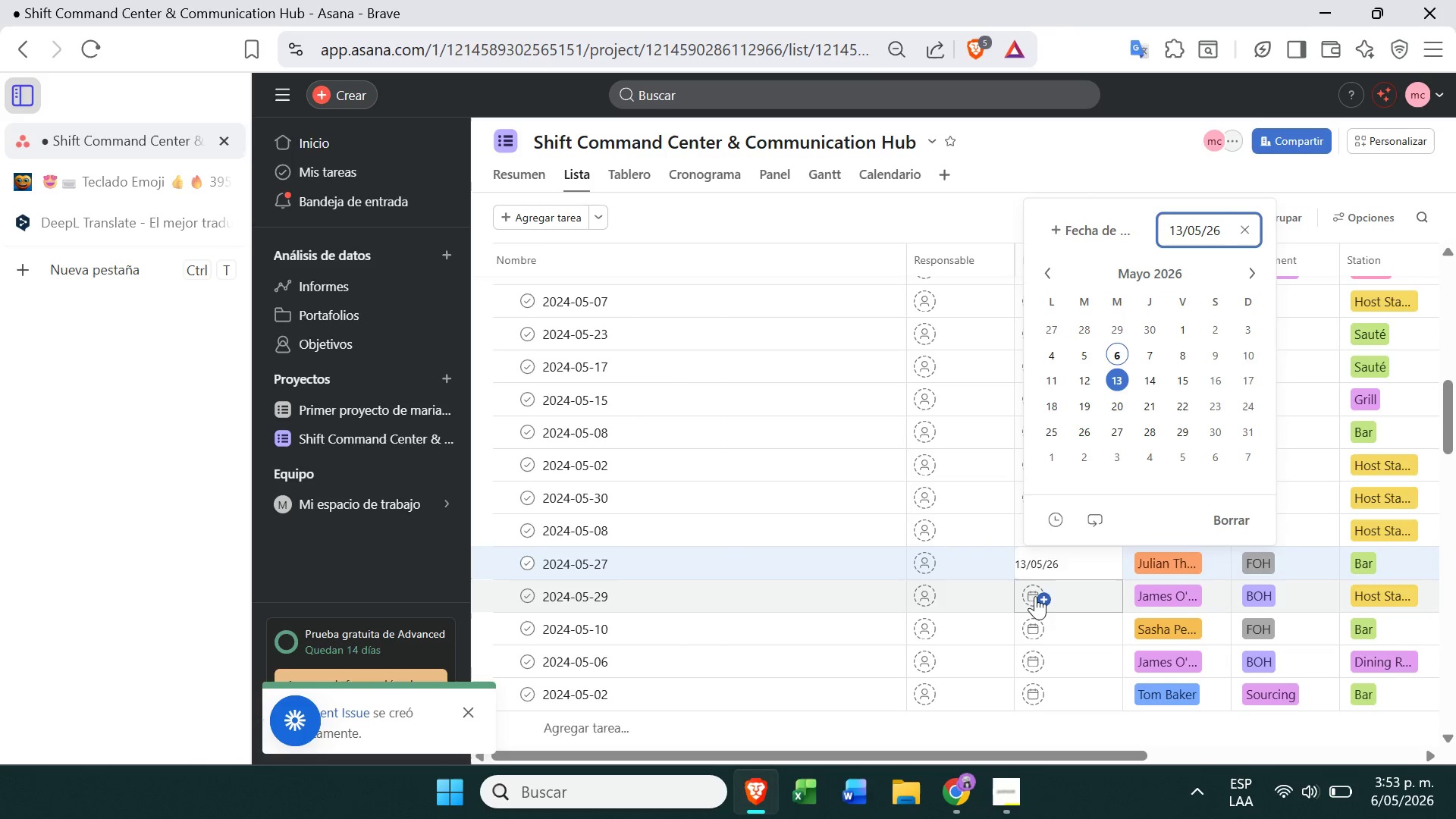 
left_click([1032, 596])
 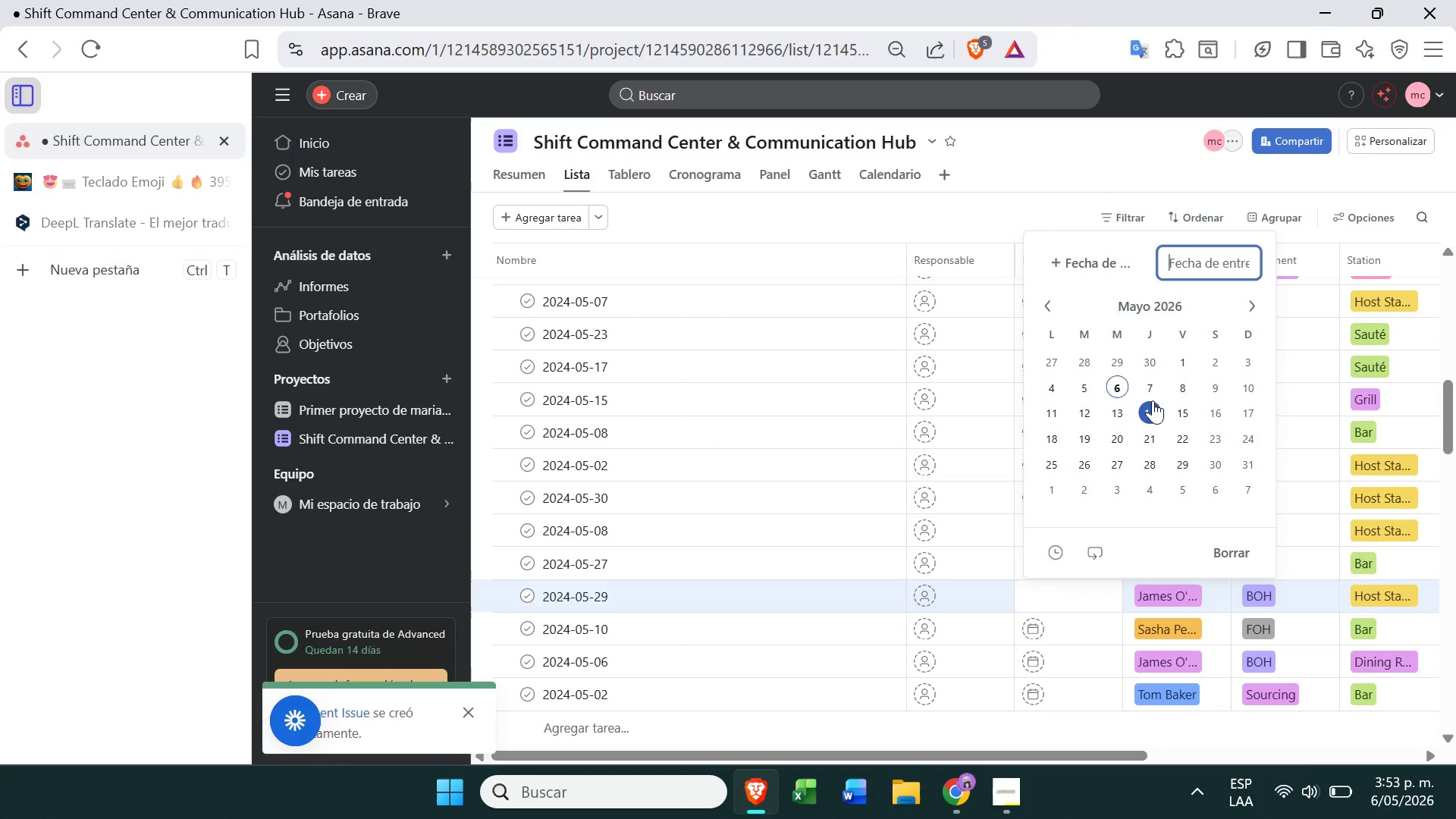 
left_click([1151, 419])
 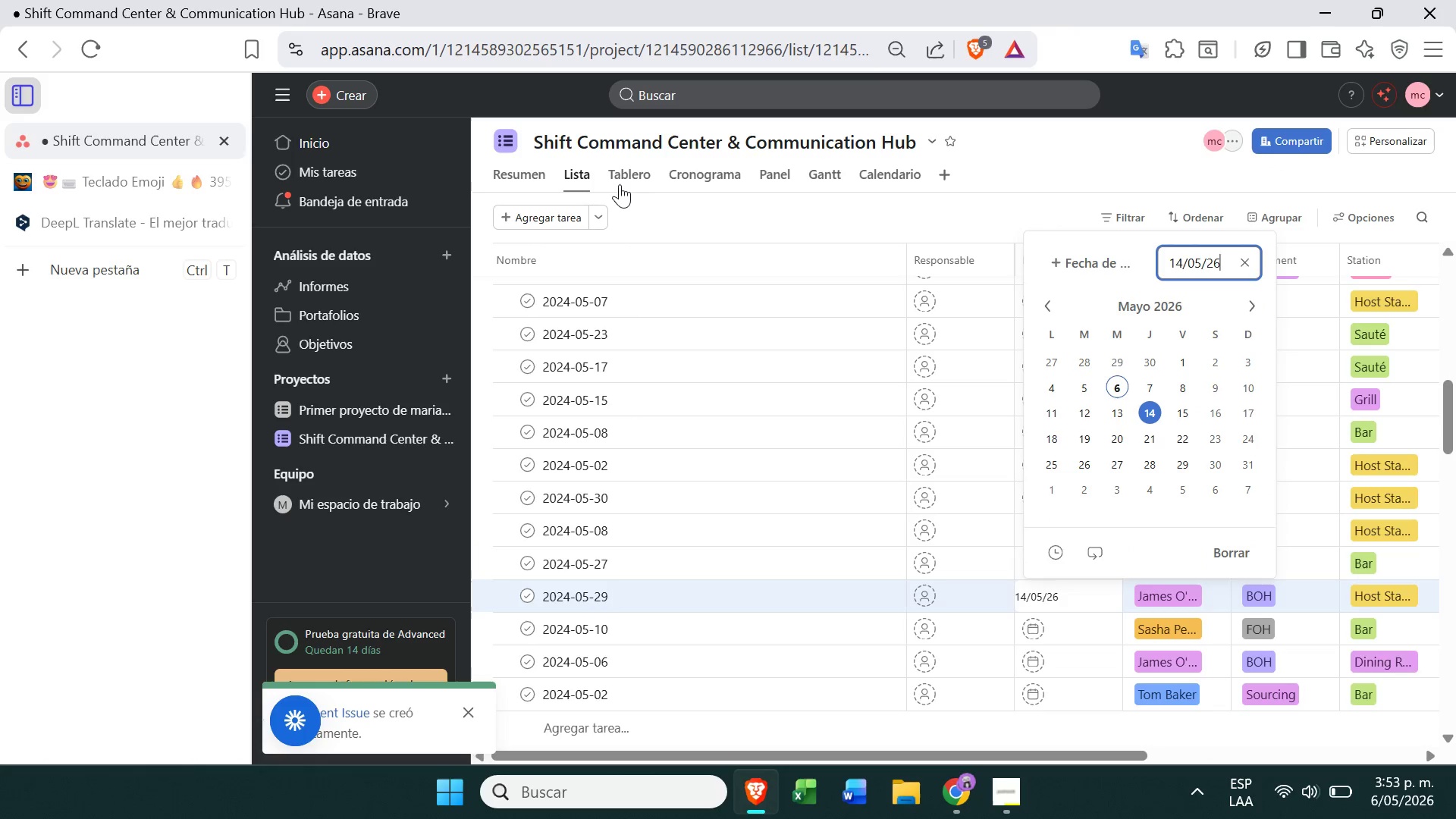 
left_click([620, 180])
 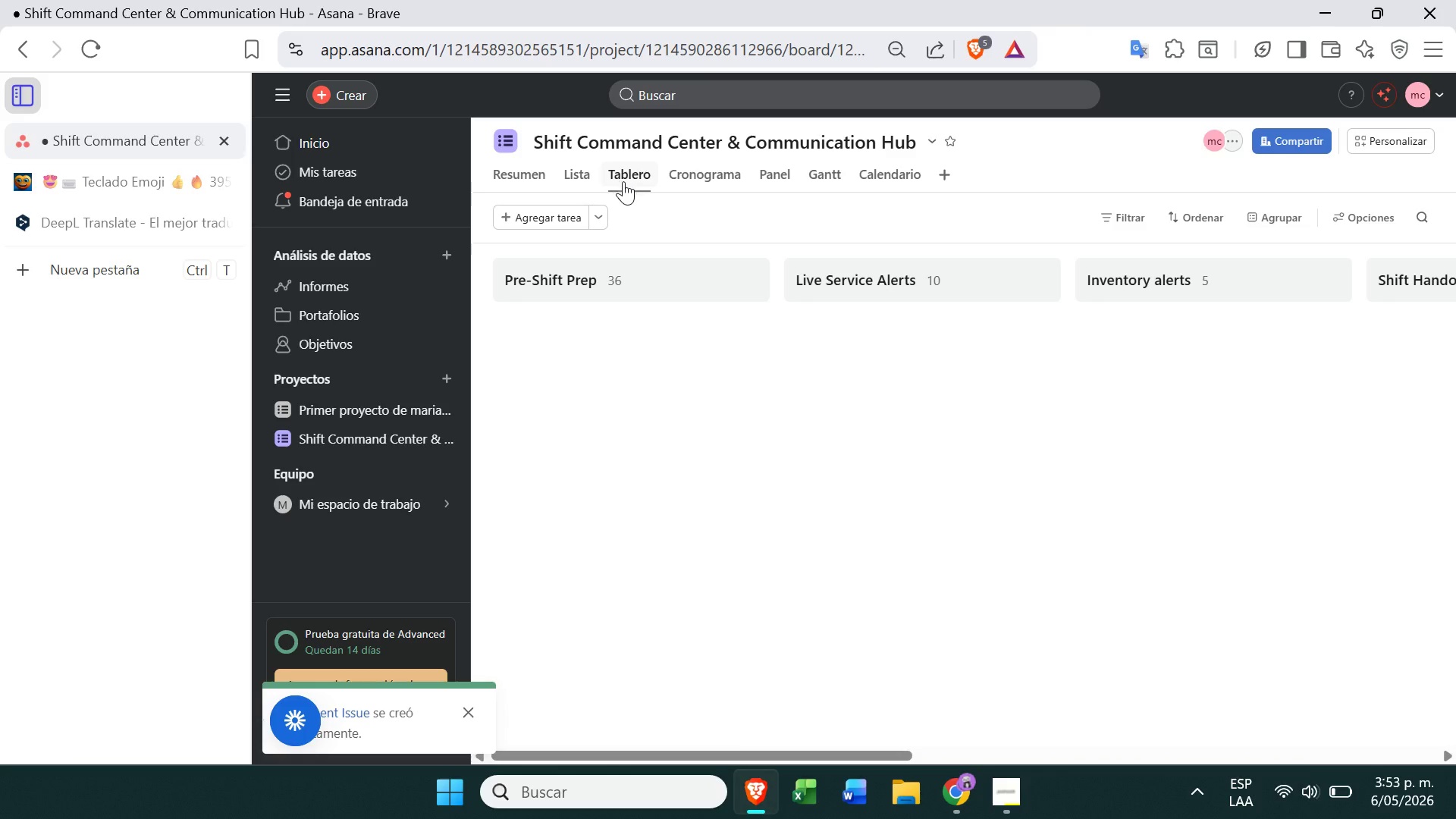 
left_click([952, 785])
 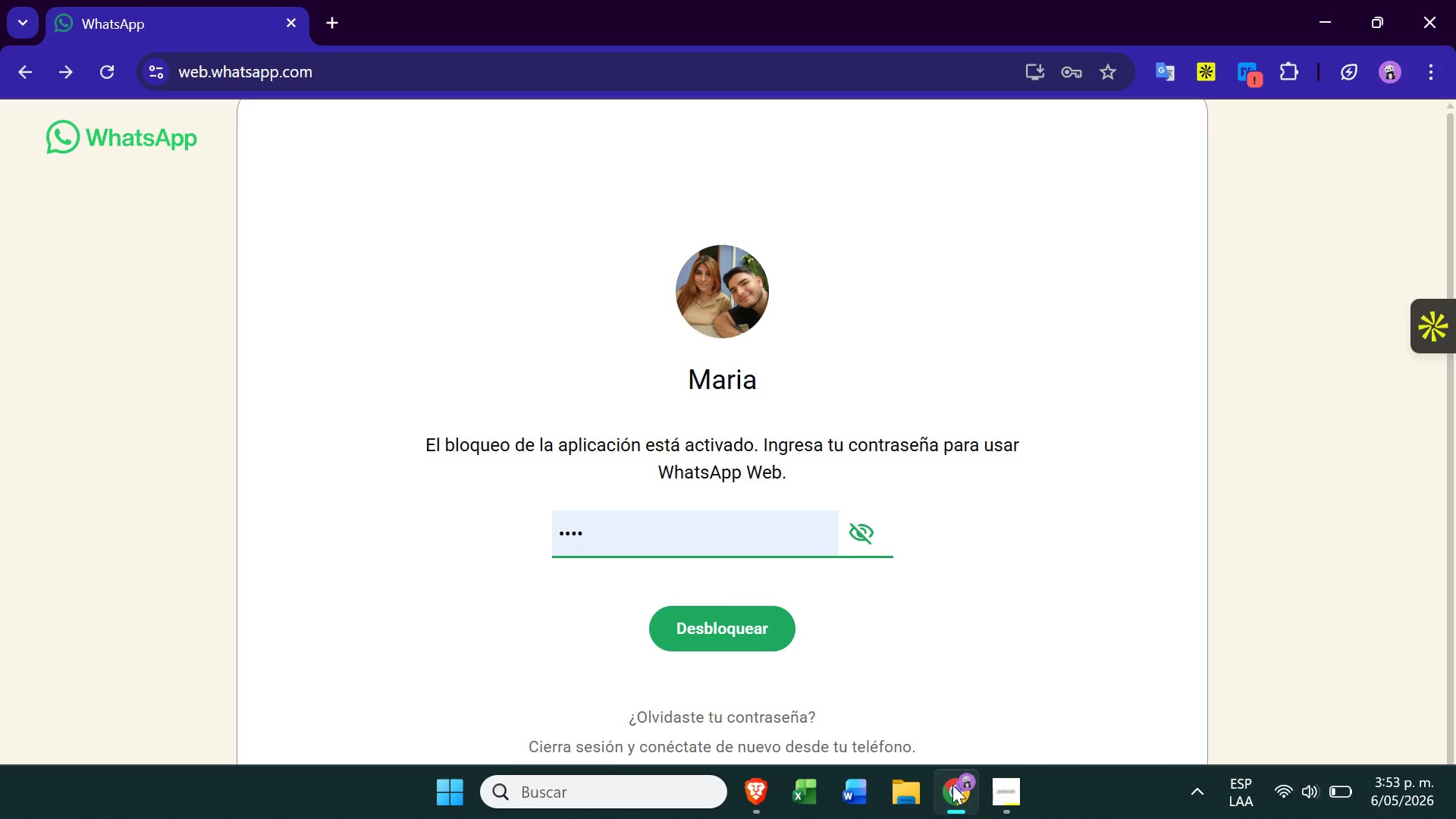 
right_click([952, 785])
 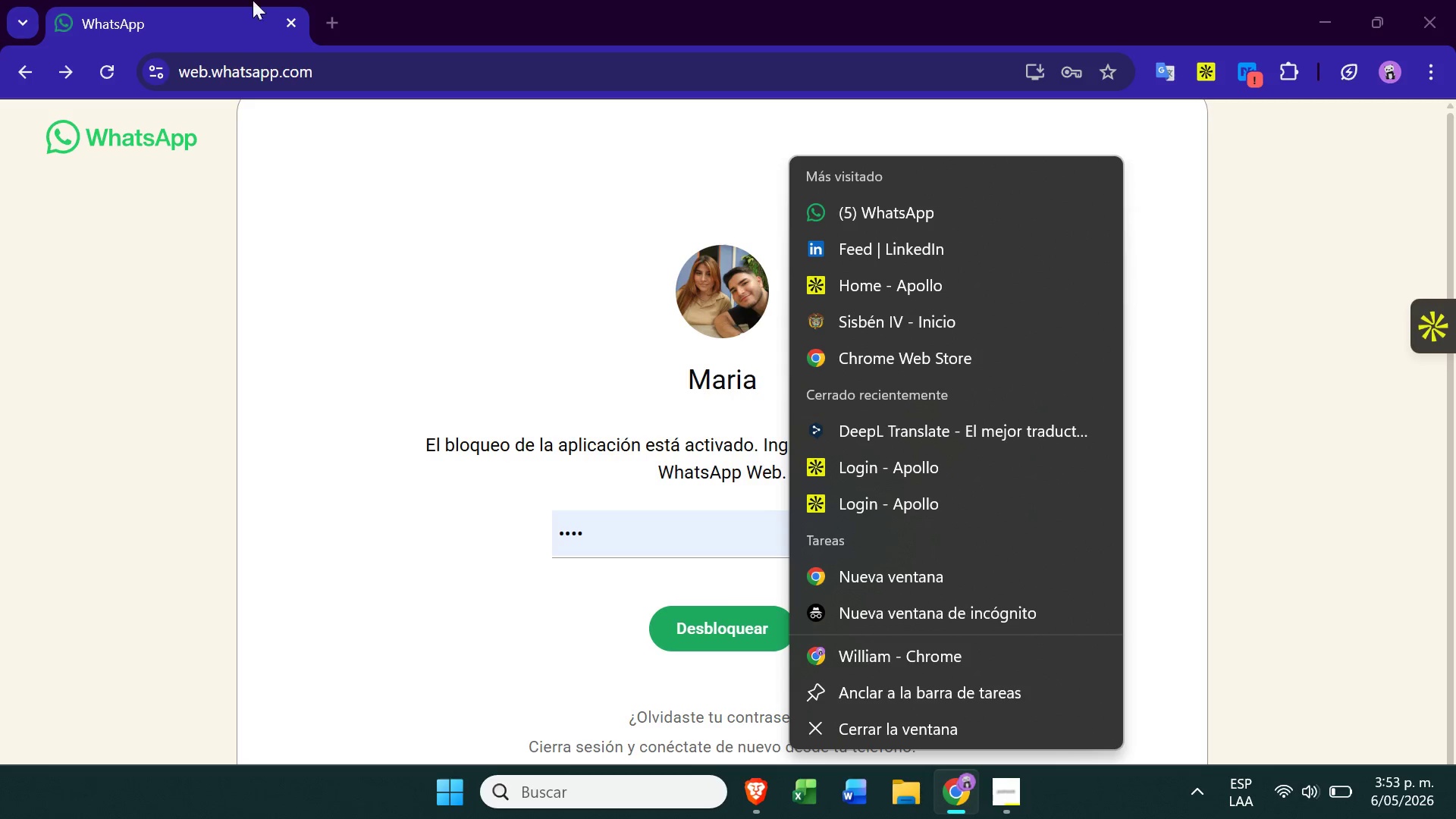 
left_click([293, 37])
 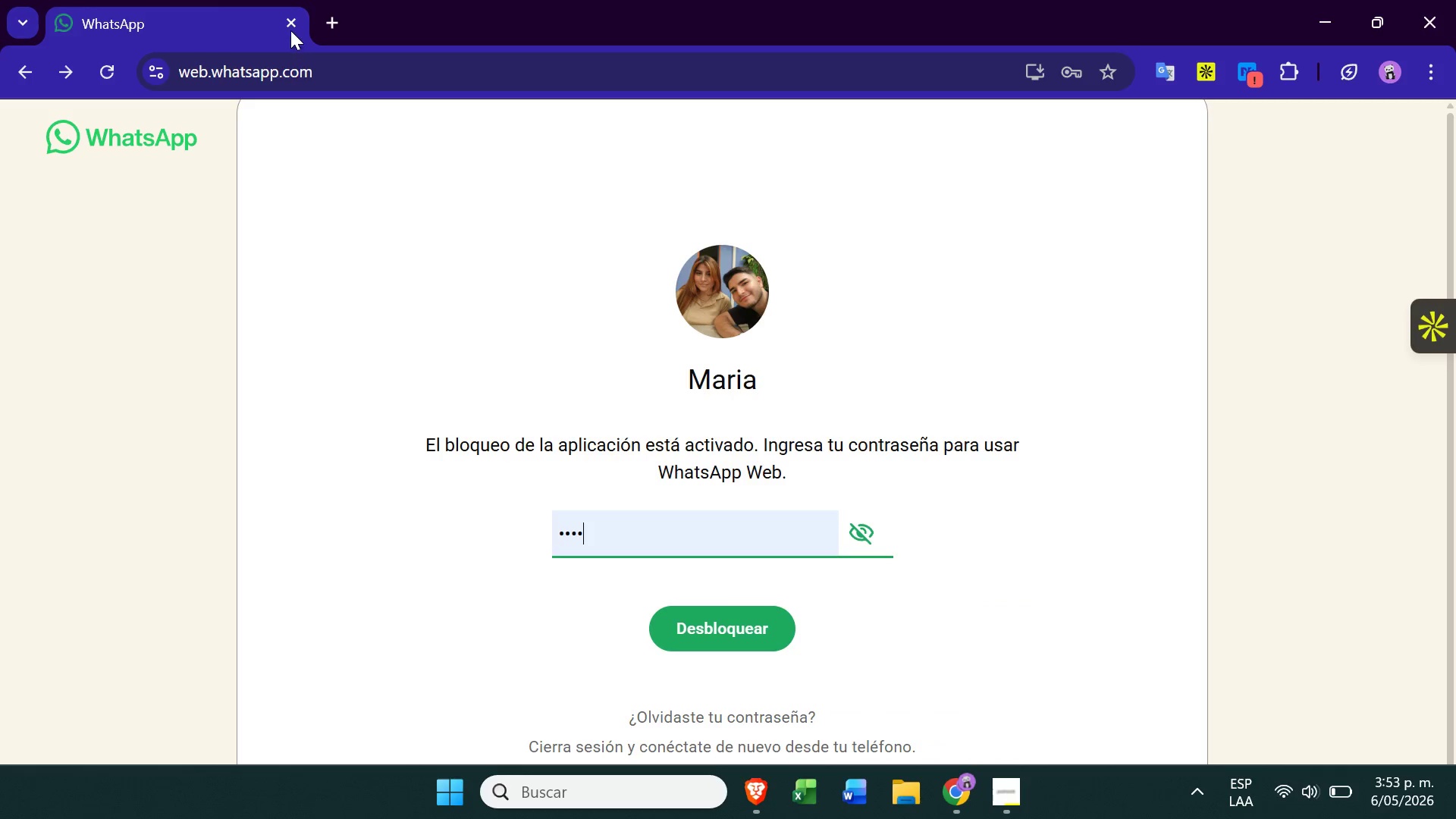 
left_click([290, 30])
 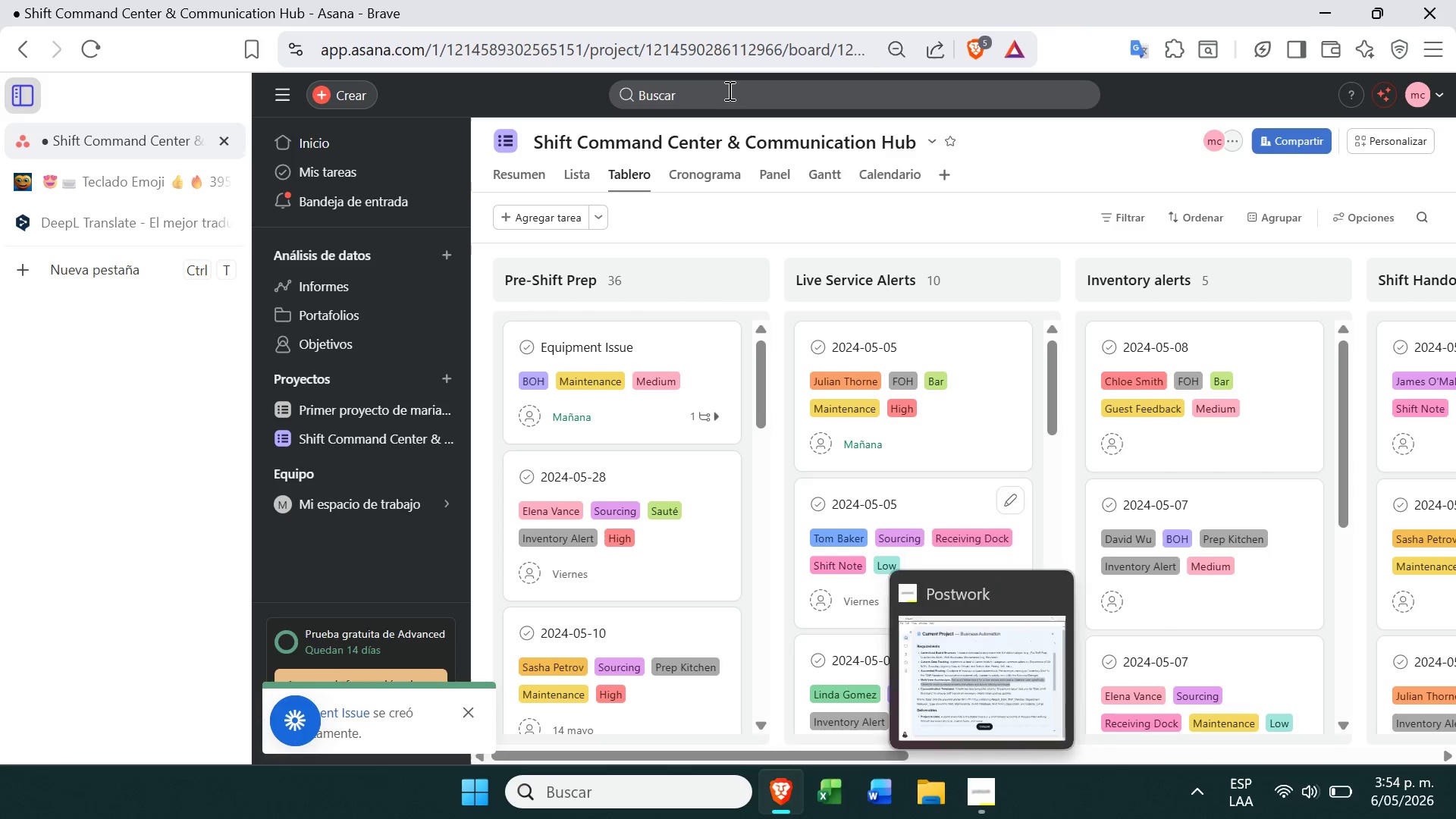 
left_click([857, 172])
 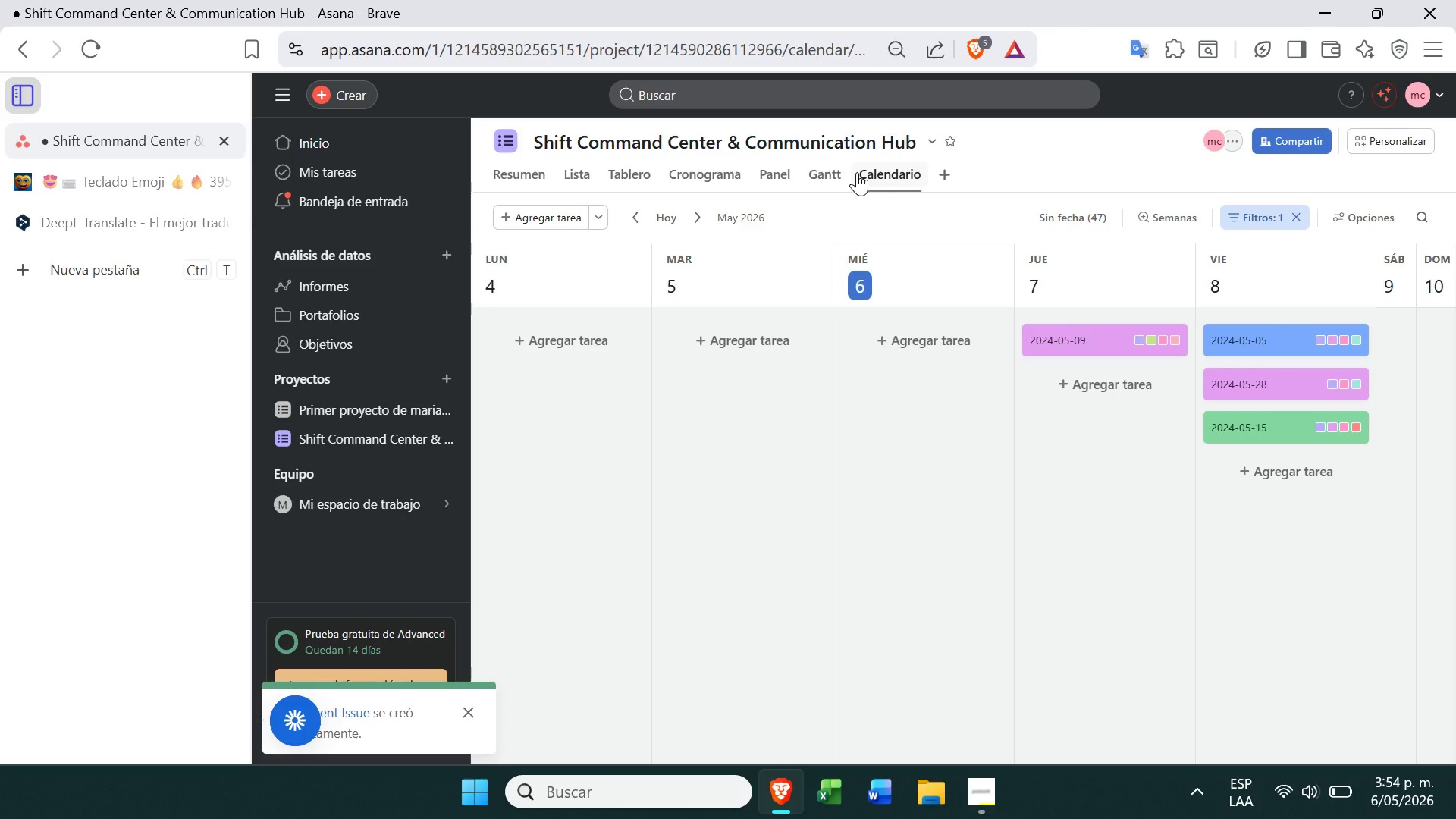 
left_click([1236, 224])
 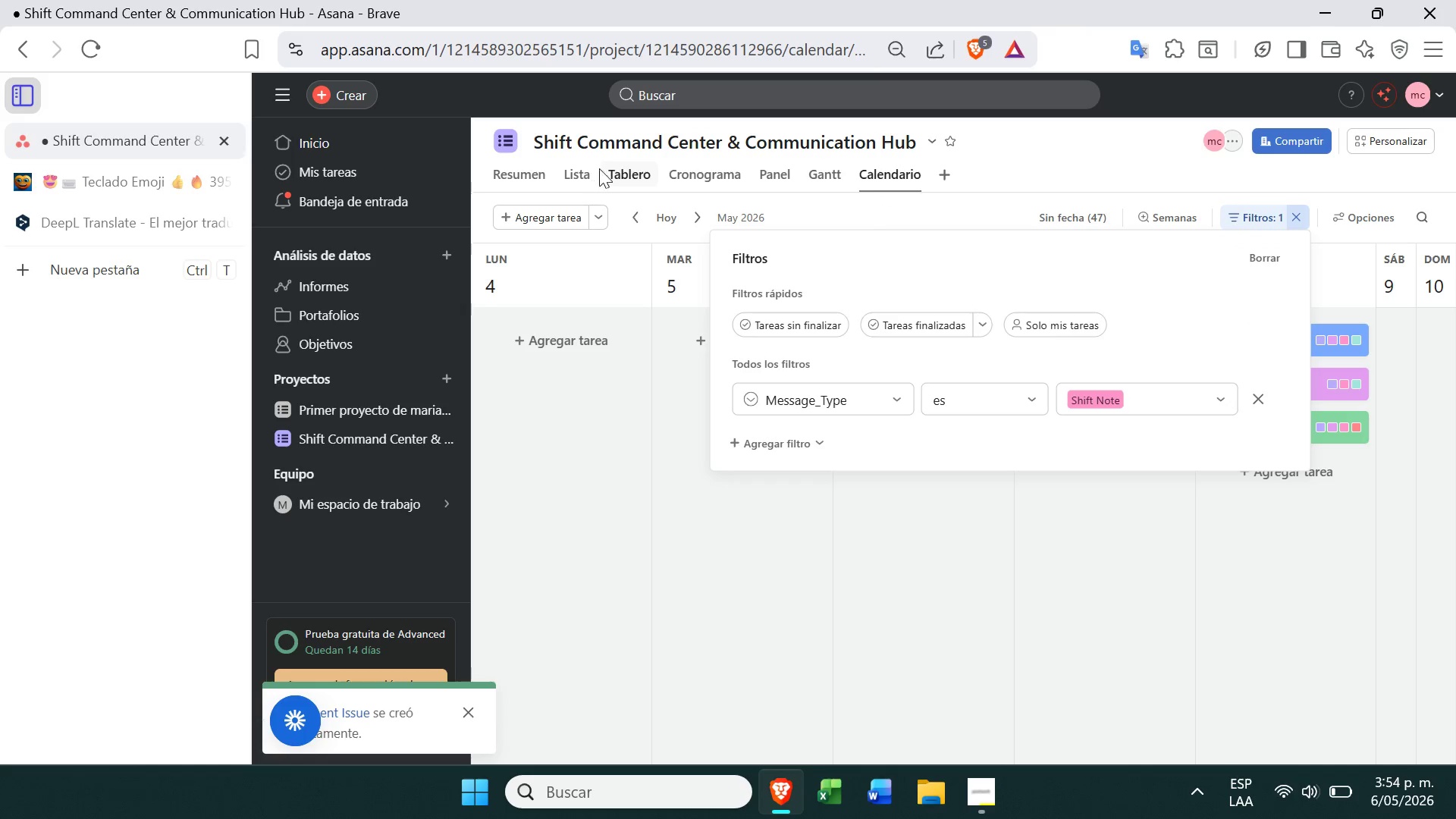 
left_click([720, 165])
 